 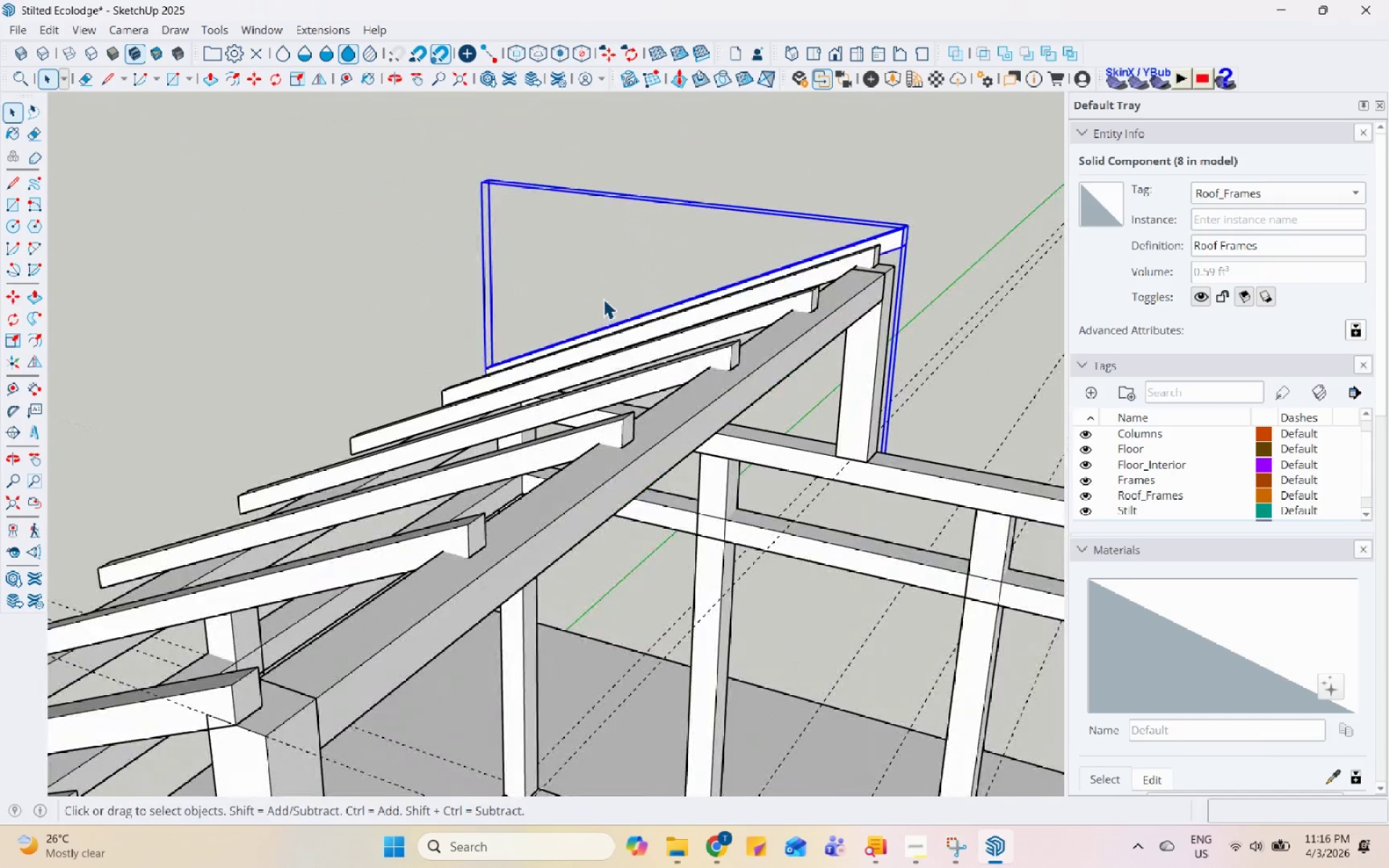 
scroll: coordinate [603, 299], scroll_direction: down, amount: 3.0
 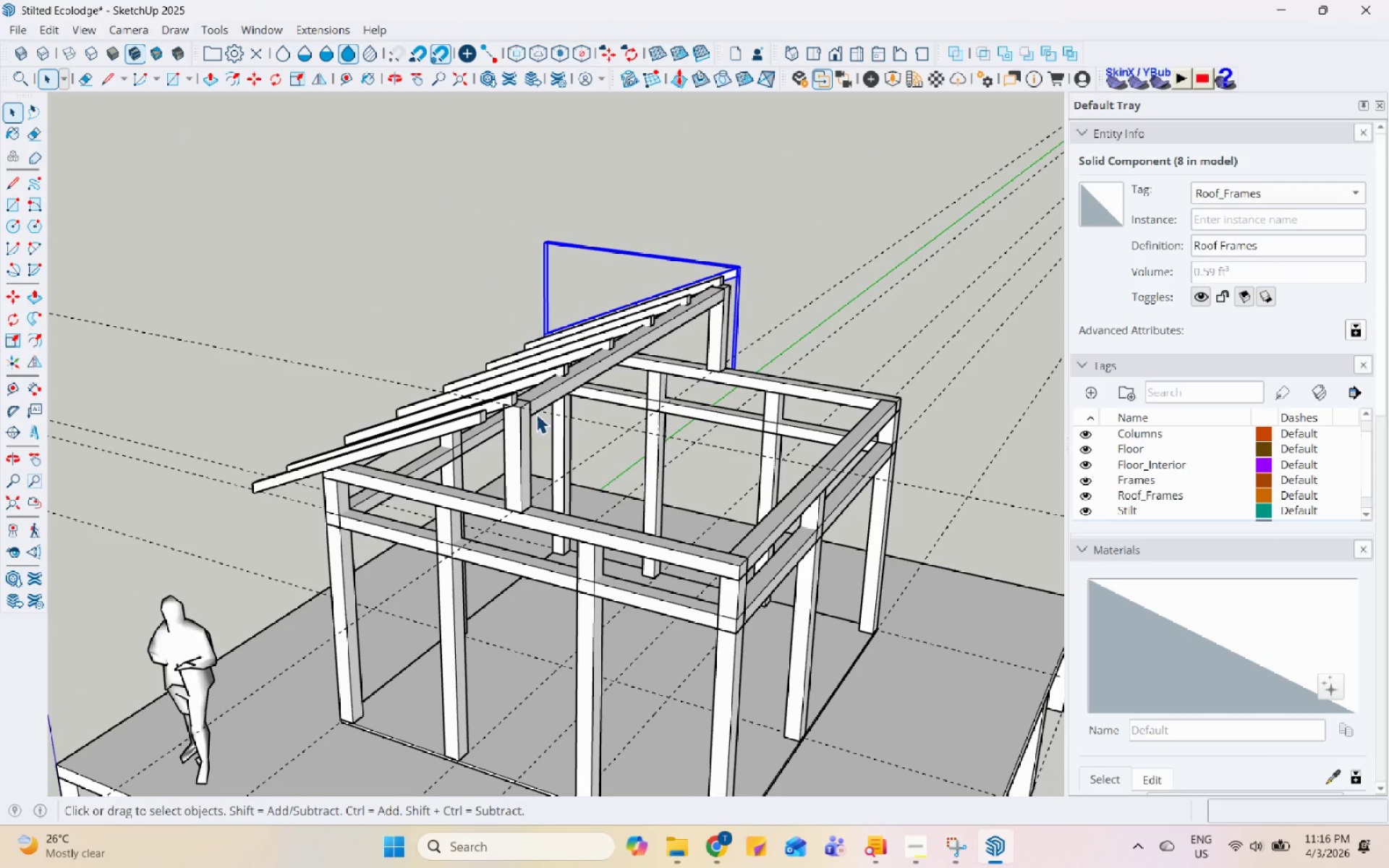 
left_click([702, 276])
 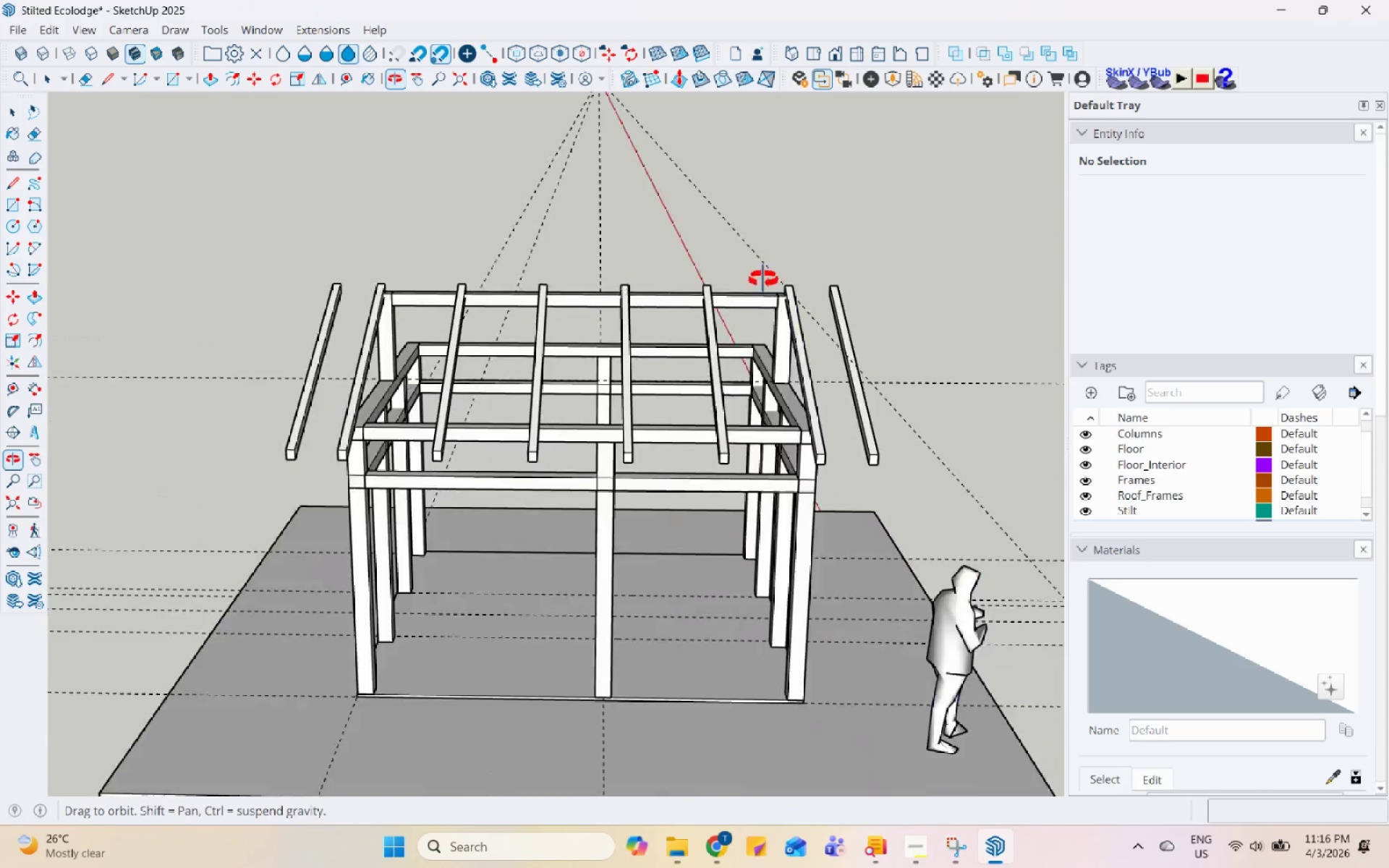 
scroll: coordinate [630, 414], scroll_direction: up, amount: 3.0
 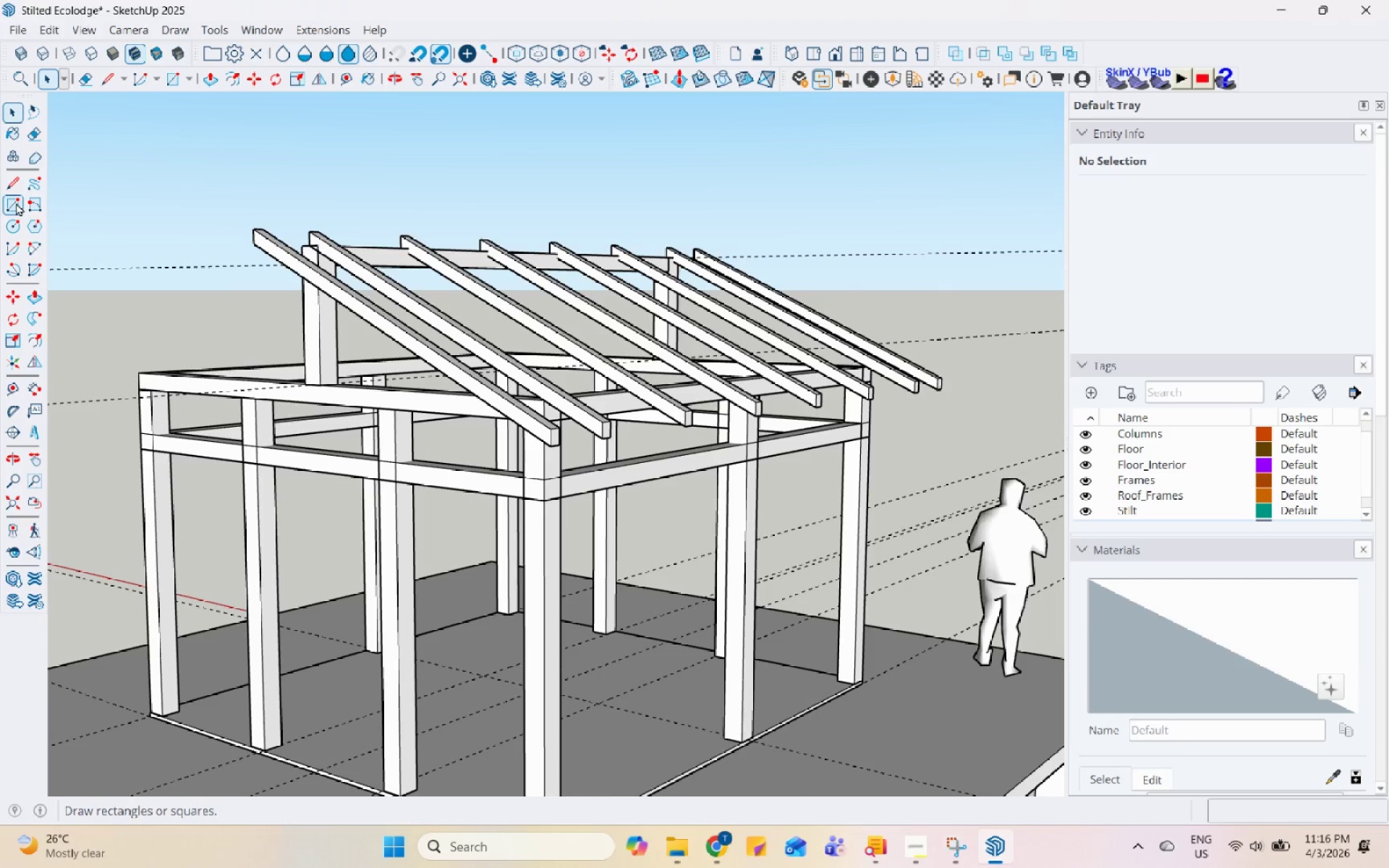 
left_click_drag(start_coordinate=[551, 428], to_coordinate=[553, 432])
 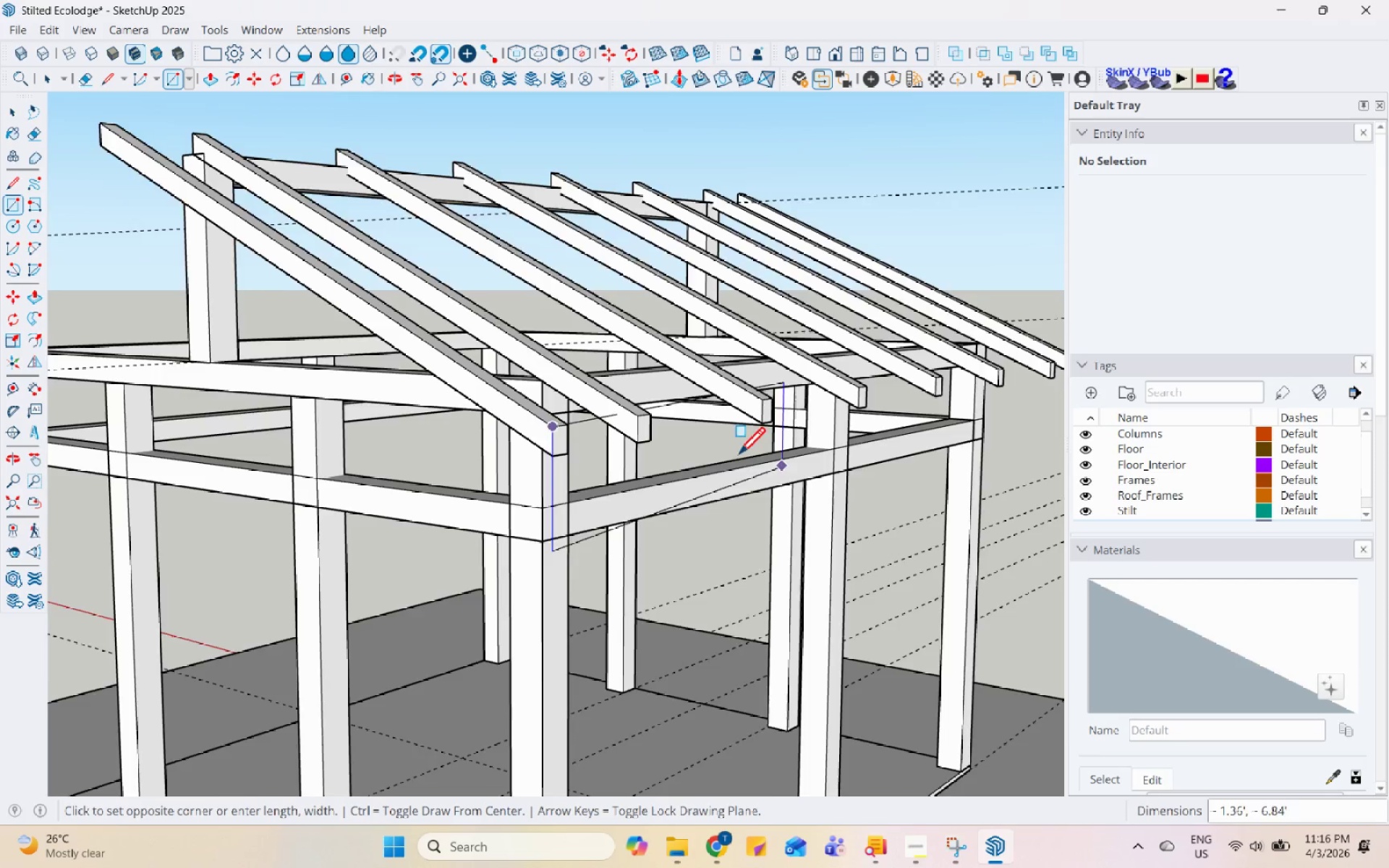 
scroll: coordinate [717, 420], scroll_direction: up, amount: 10.0
 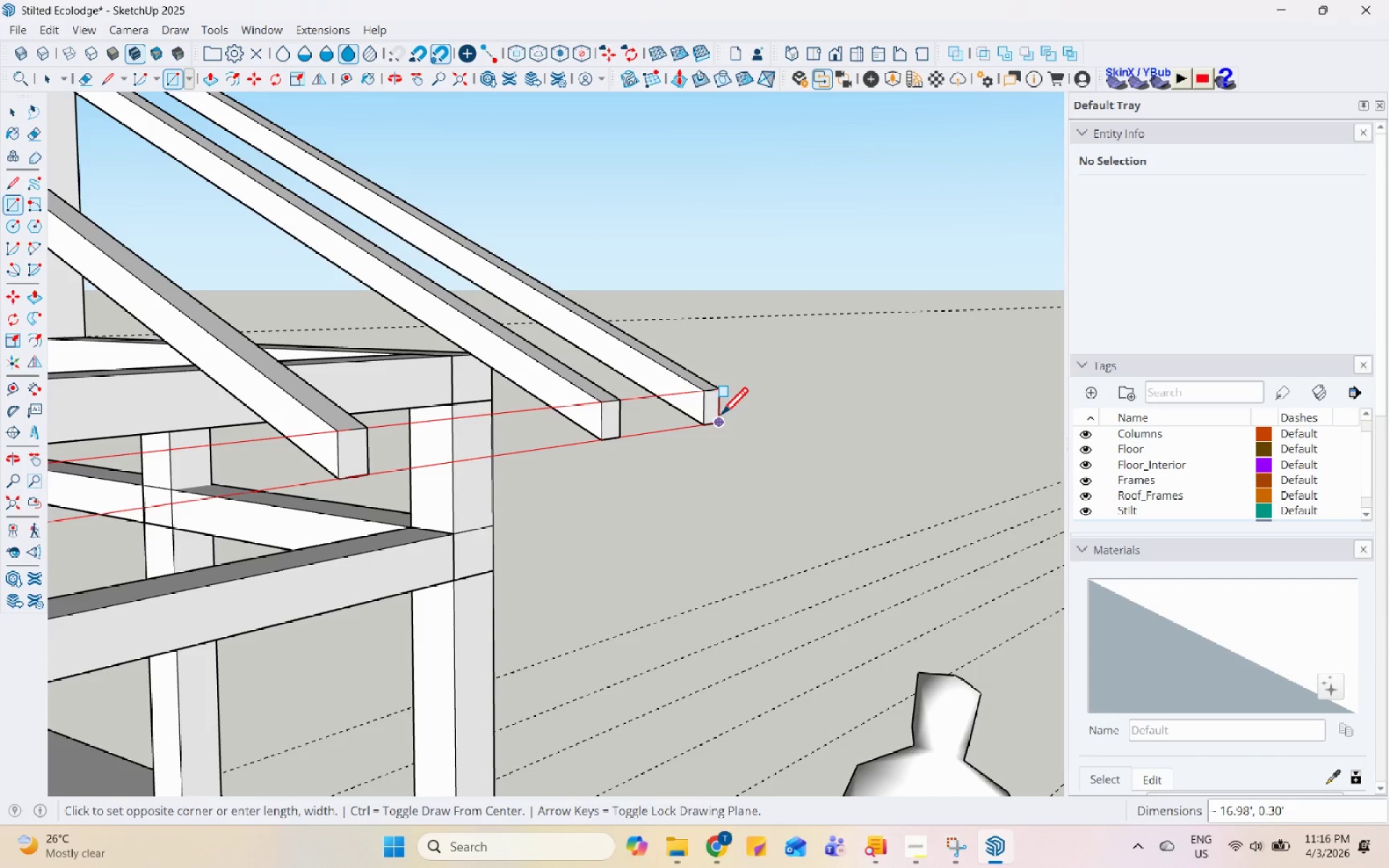 
left_click([721, 417])
 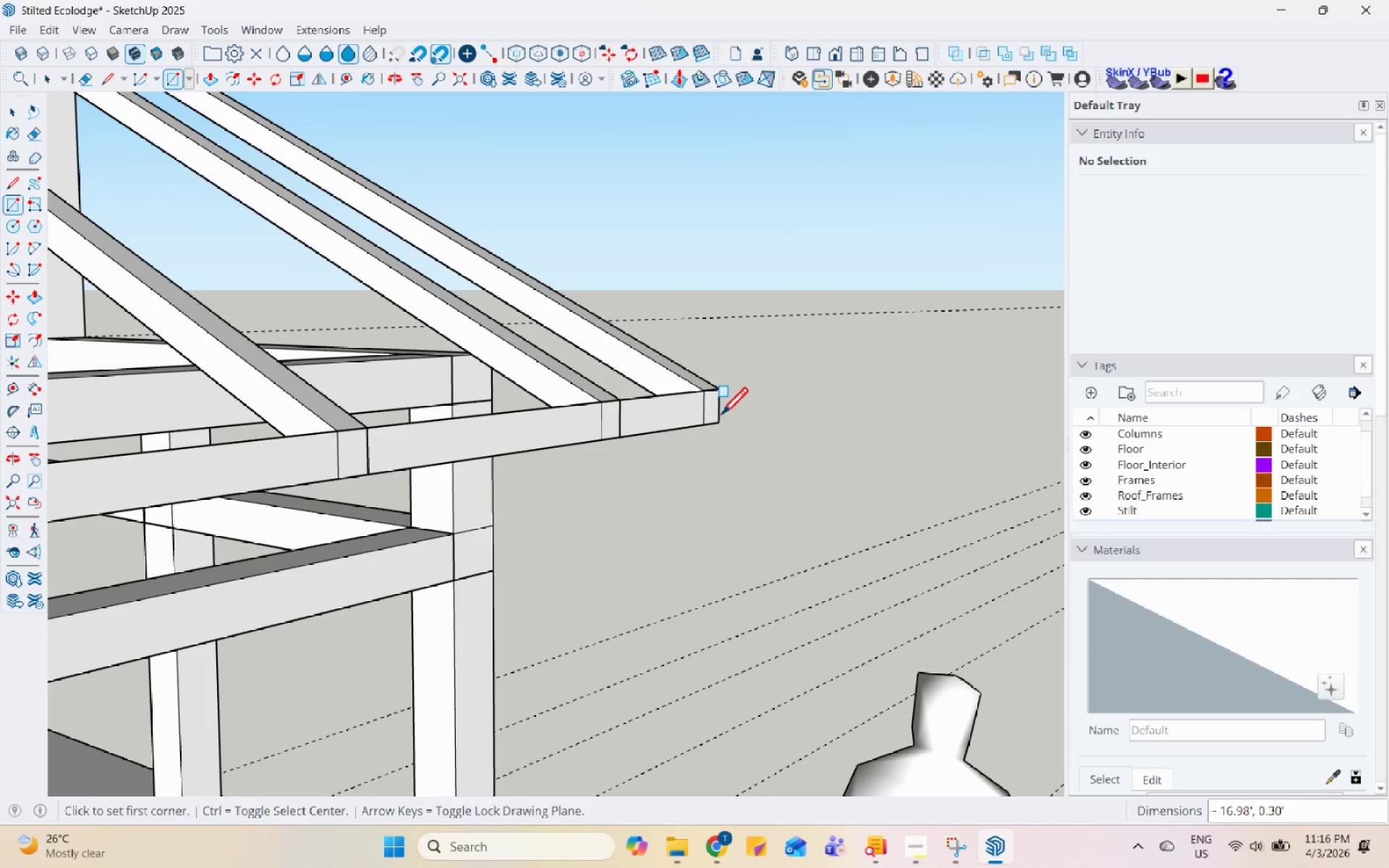 
key(Space)
 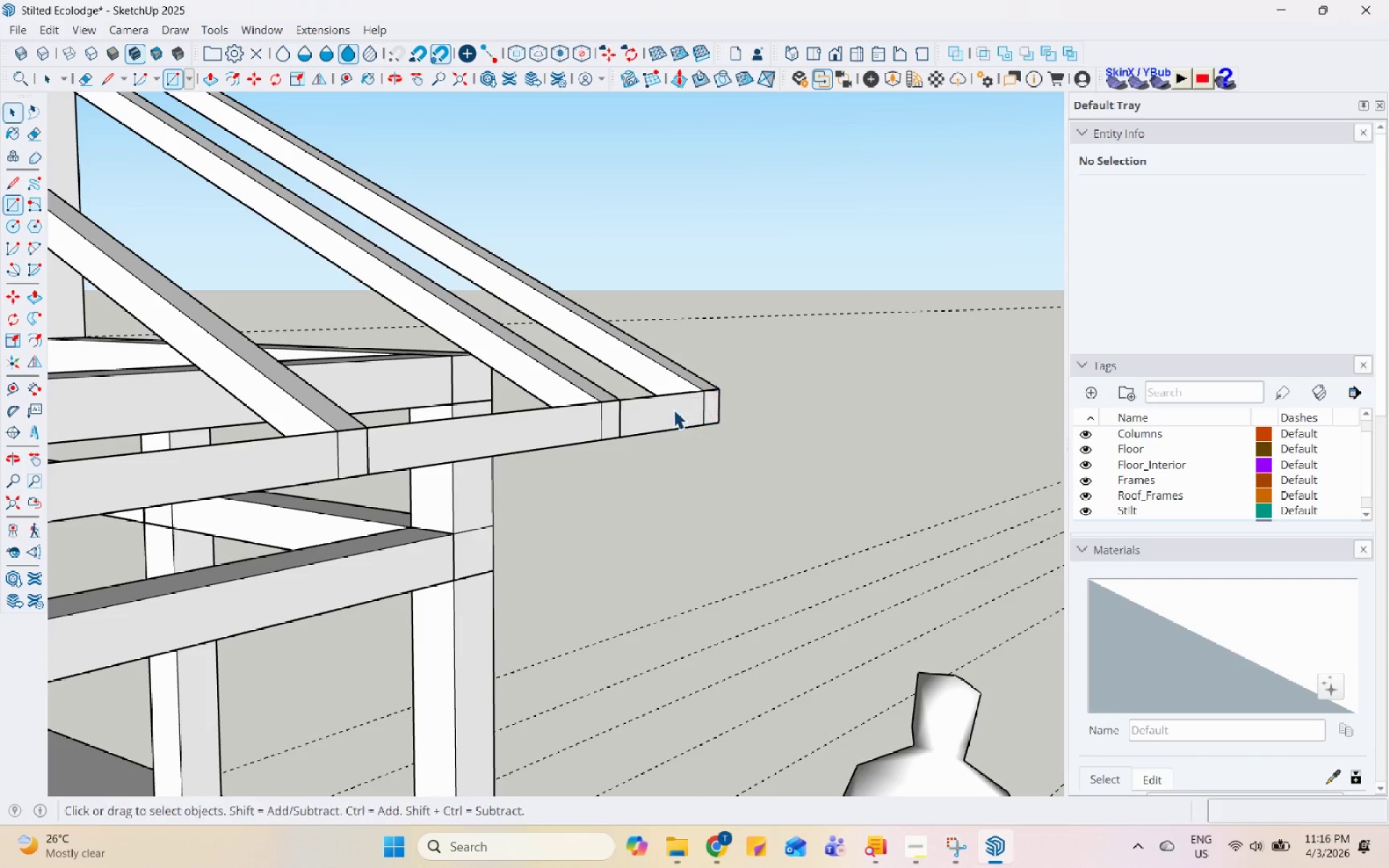 
left_click([674, 409])
 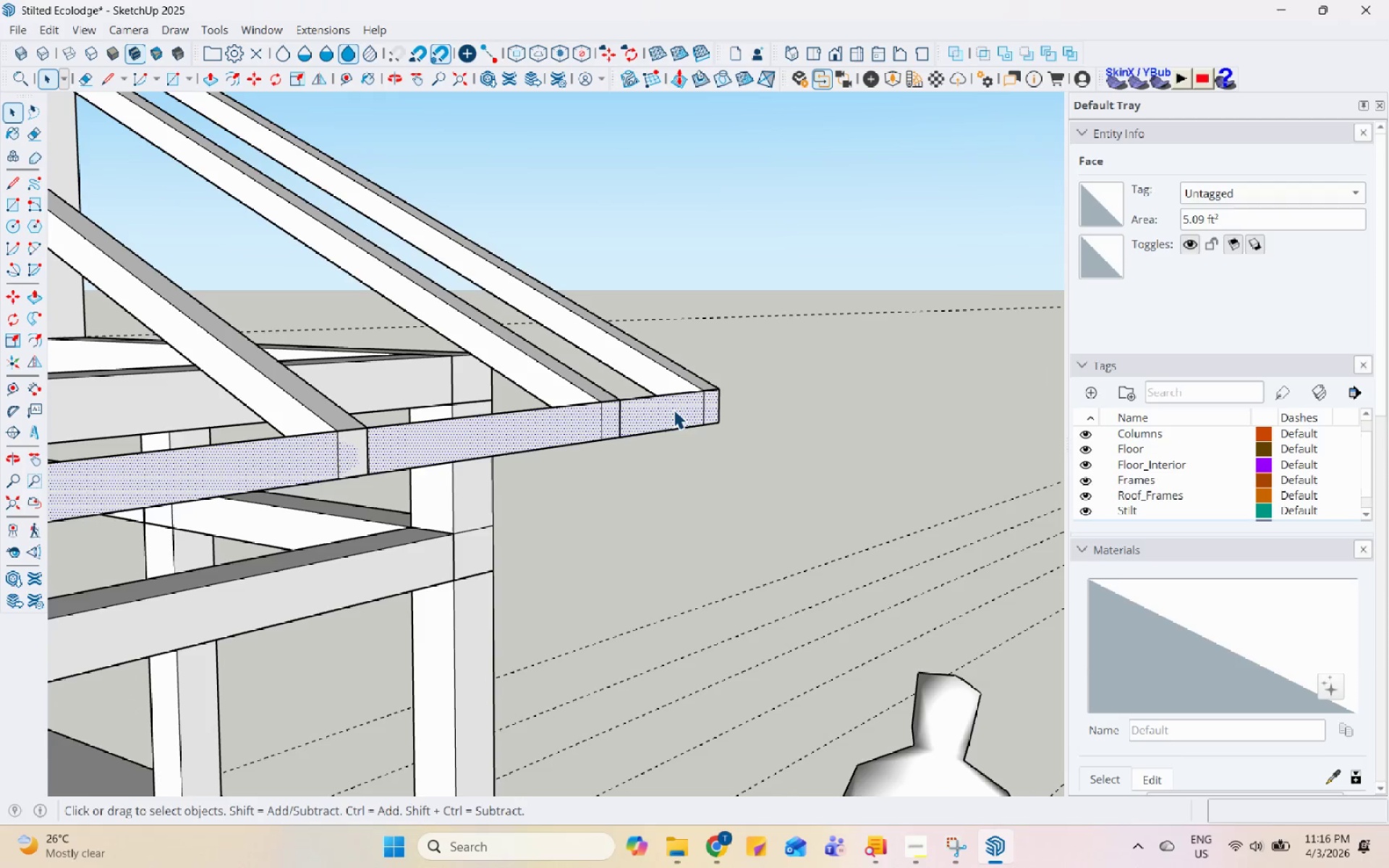 
key(P)
 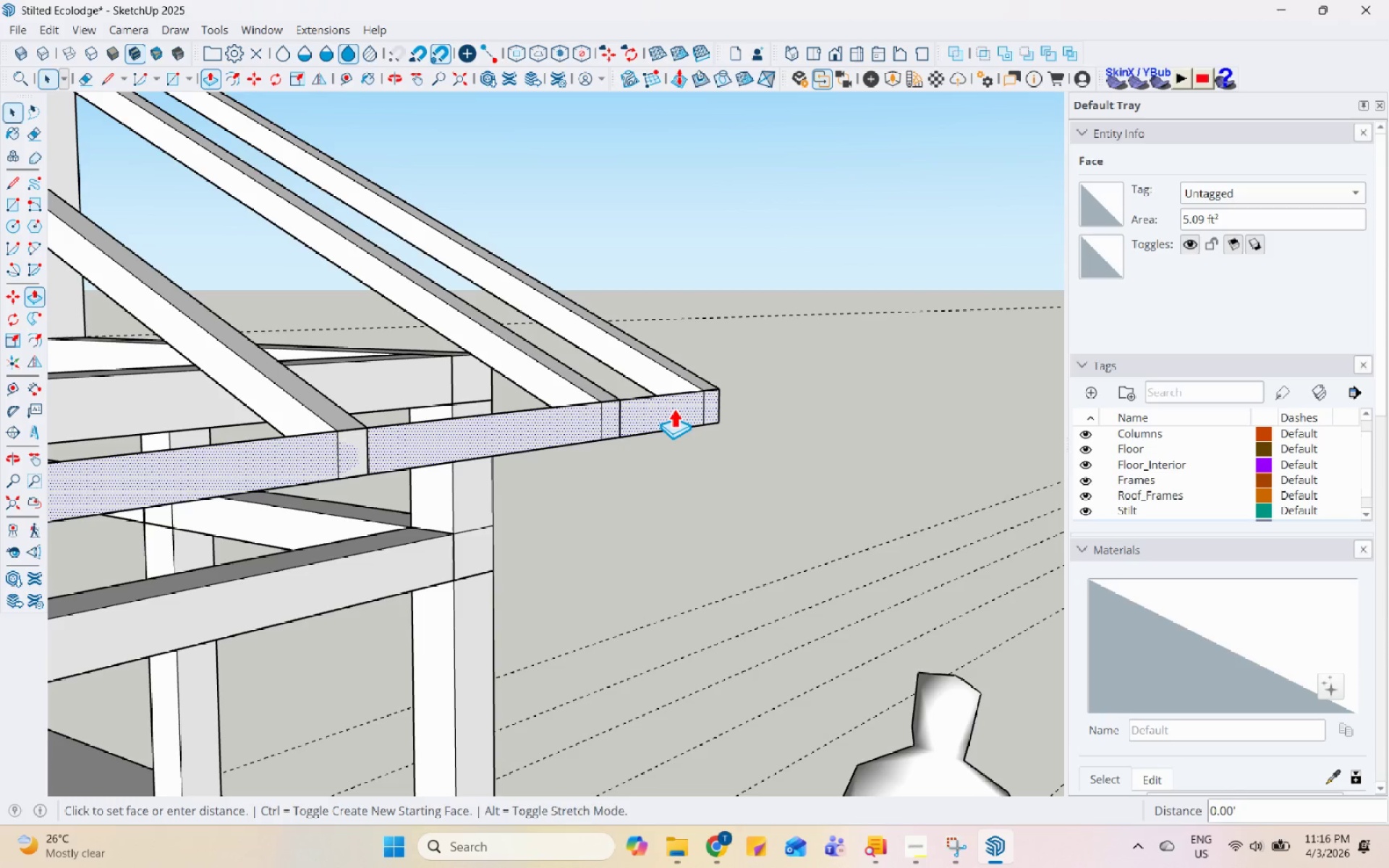 
left_click([674, 408])
 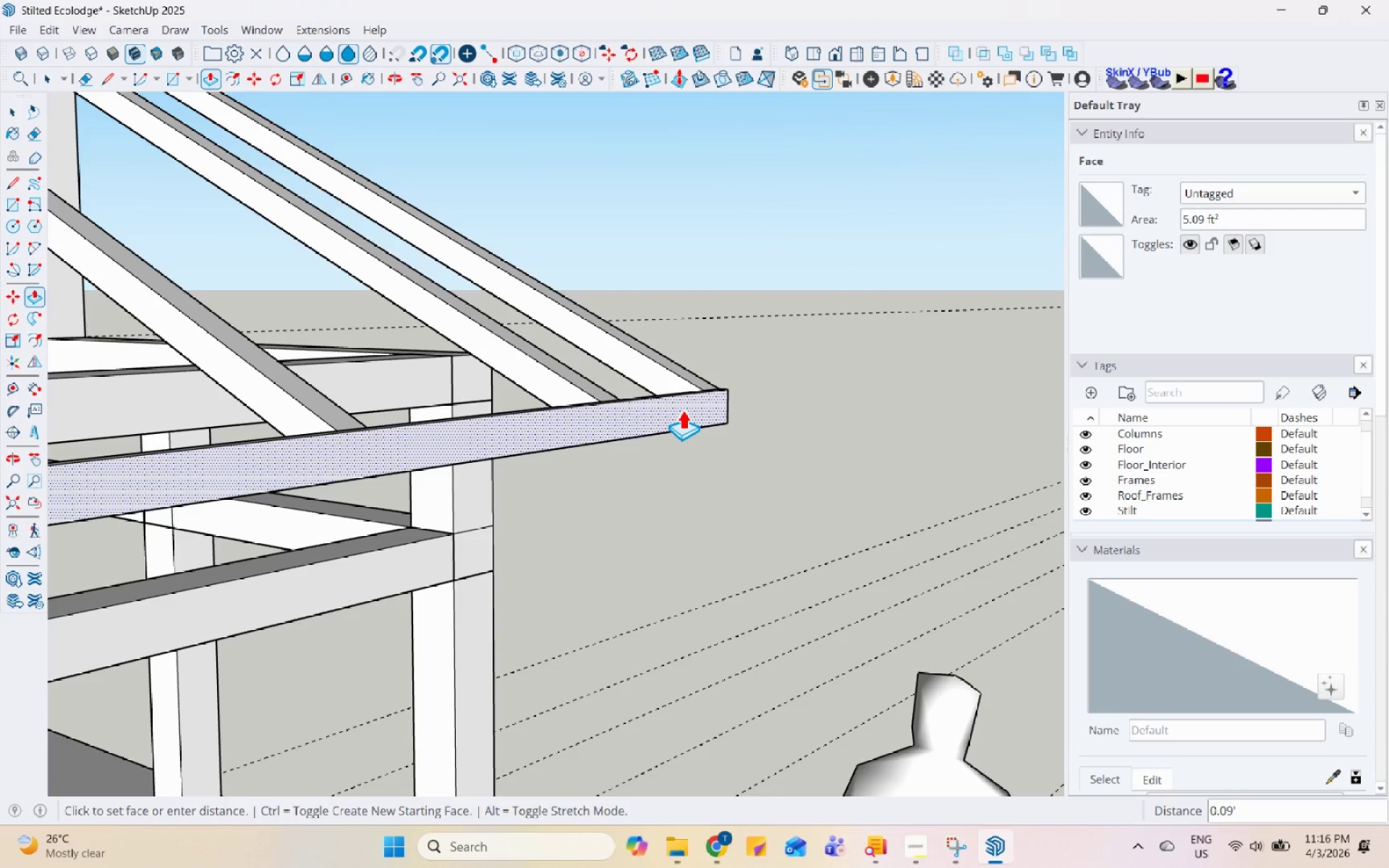 
key(Numpad0)
 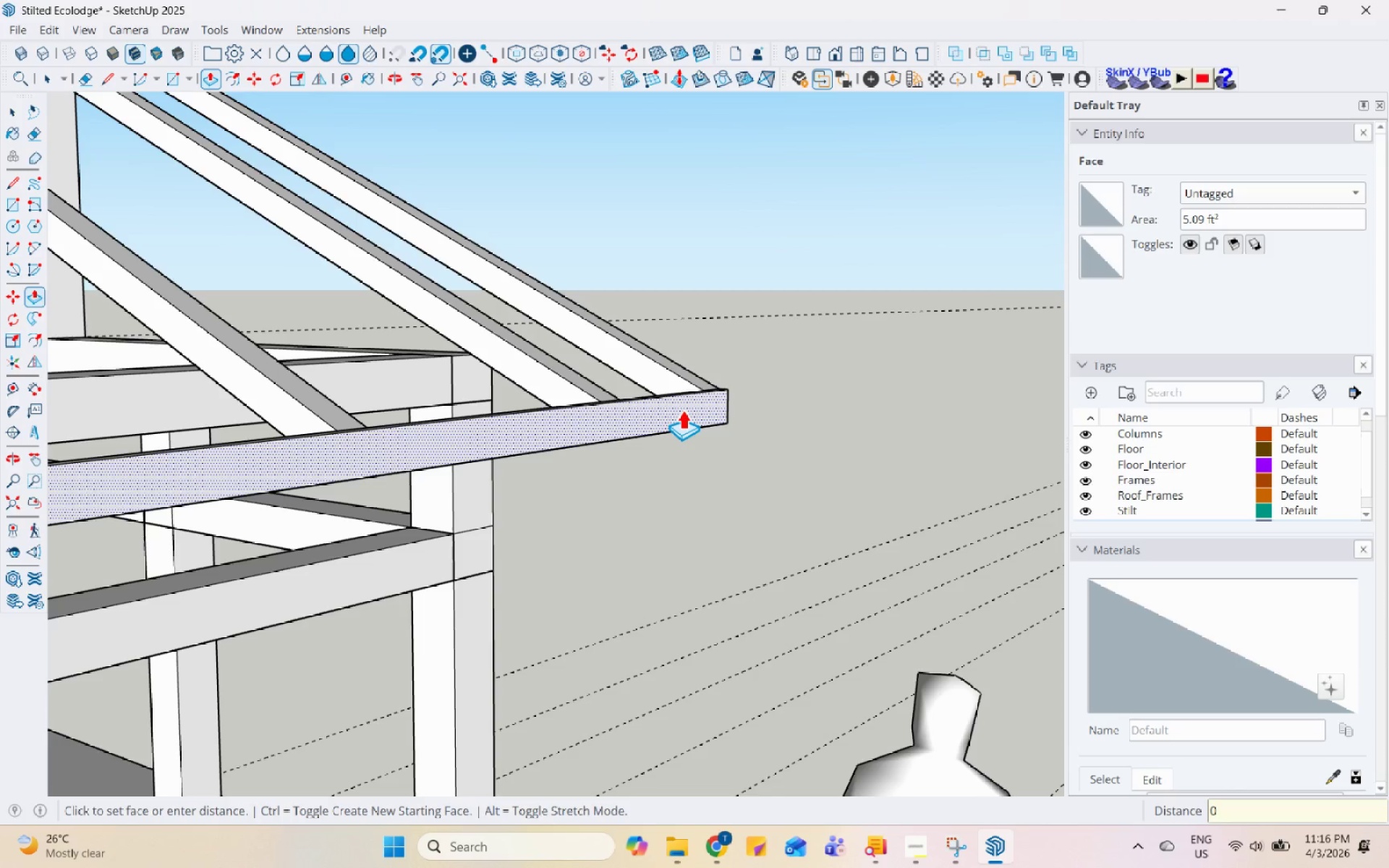 
key(NumpadDecimal)
 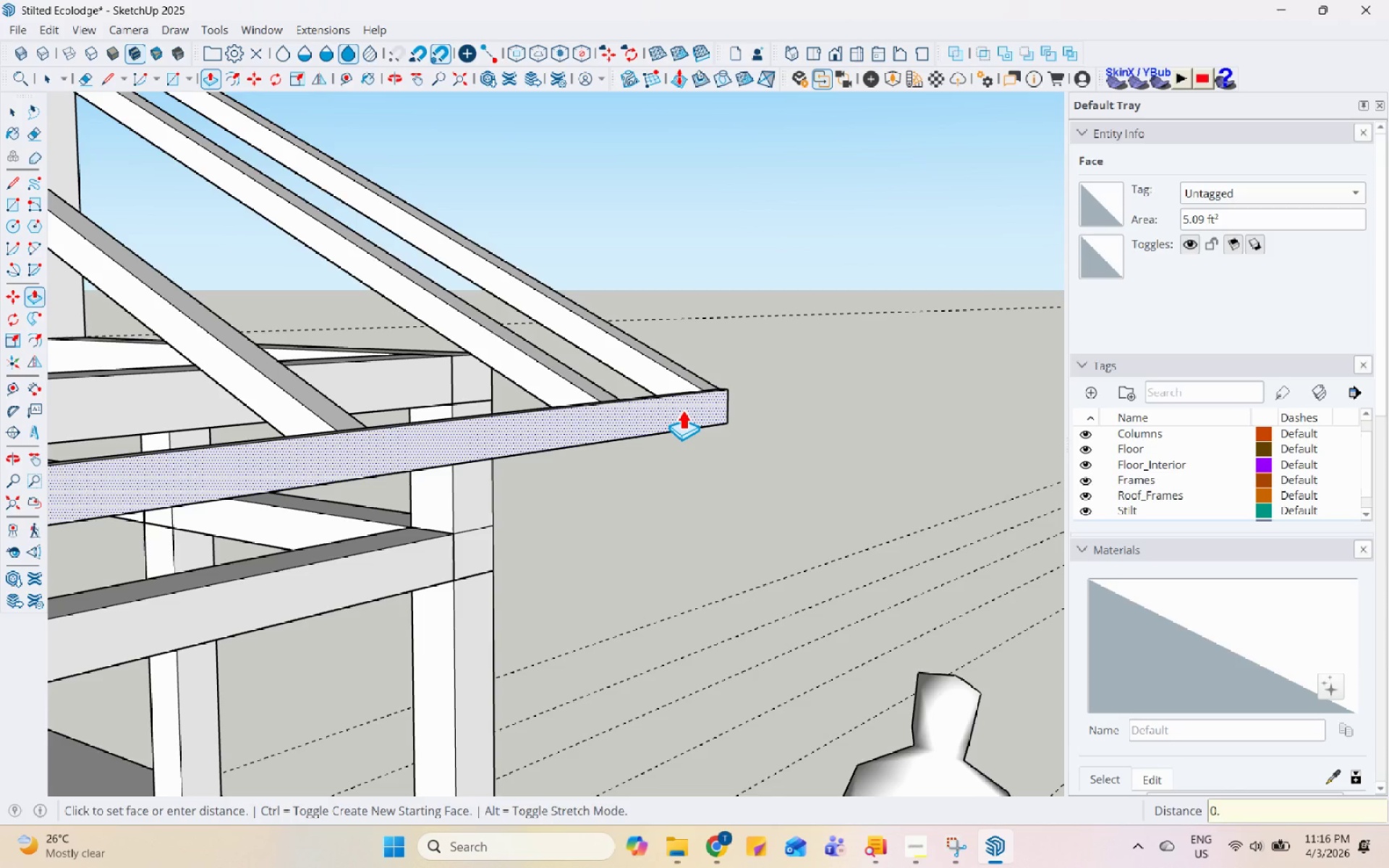 
key(Numpad1)
 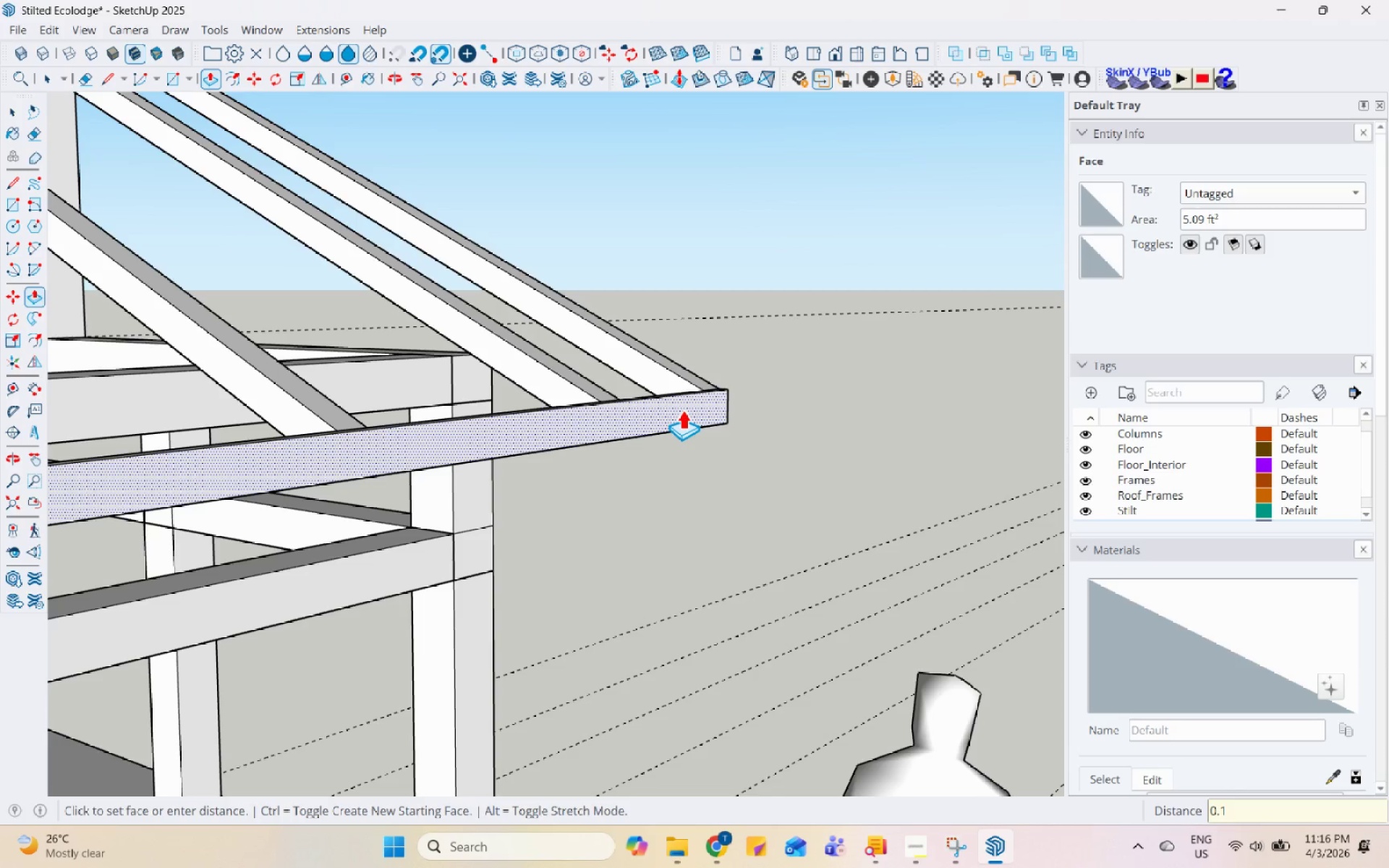 
key(Enter)
 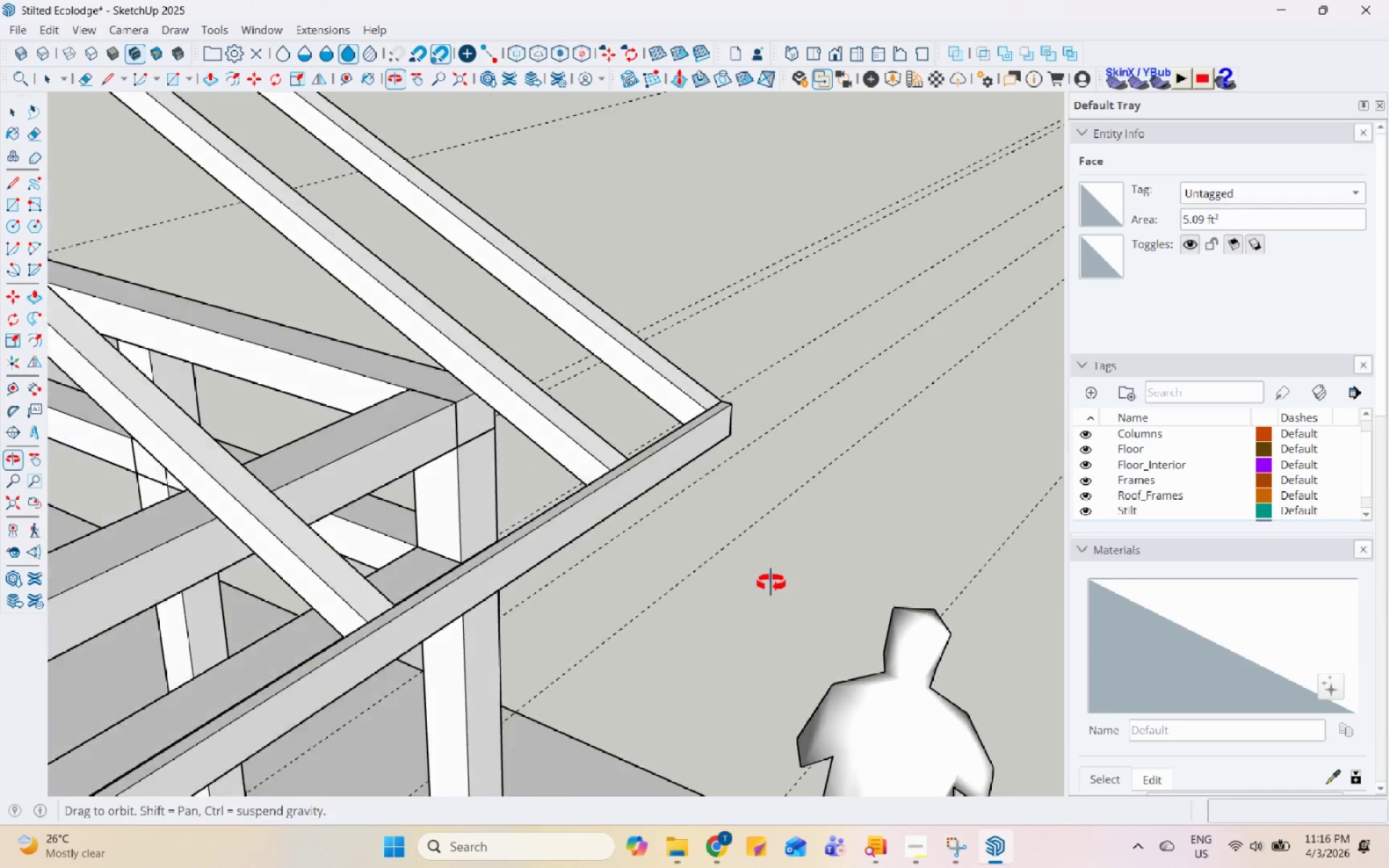 
key(Space)
 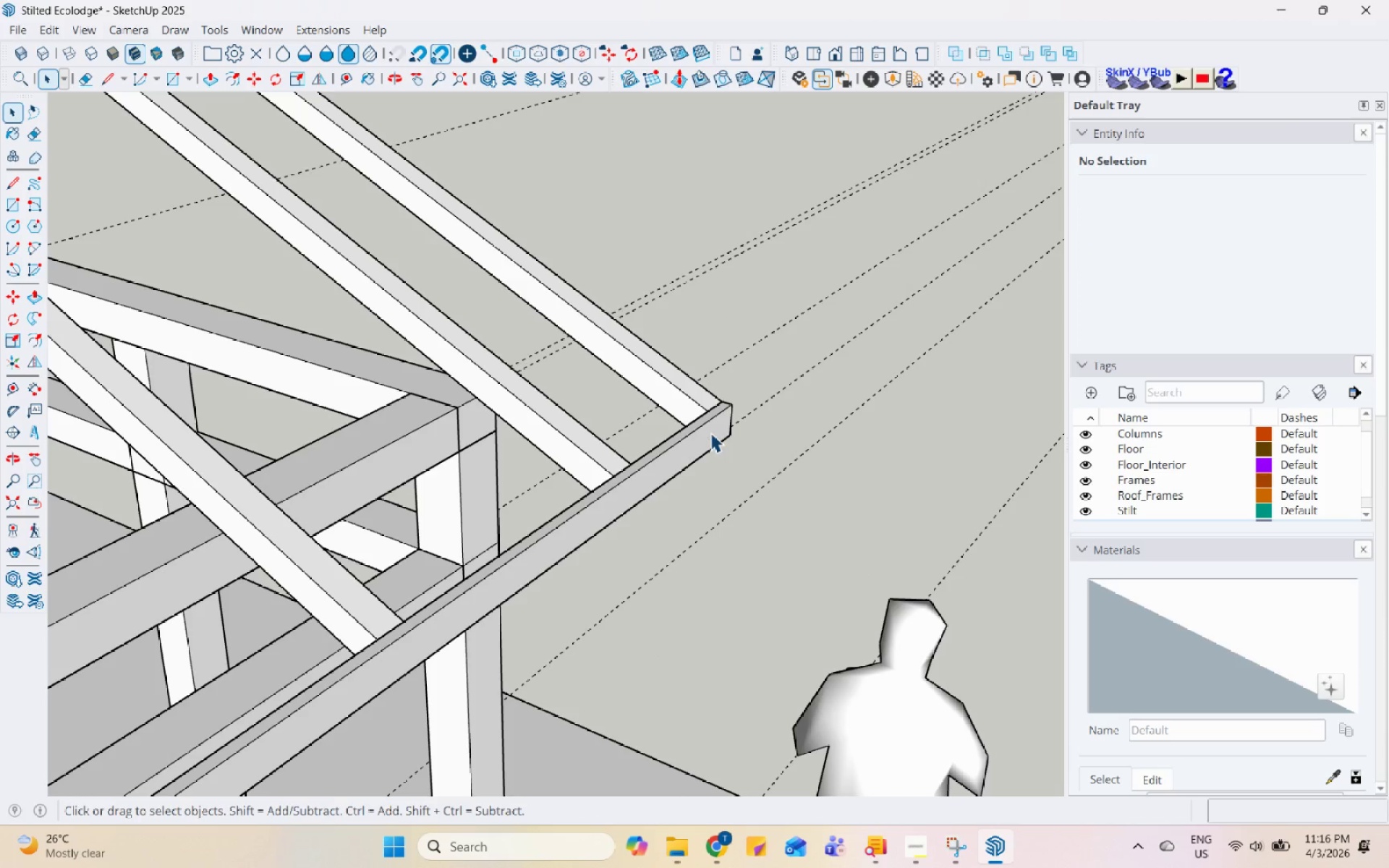 
double_click([710, 433])
 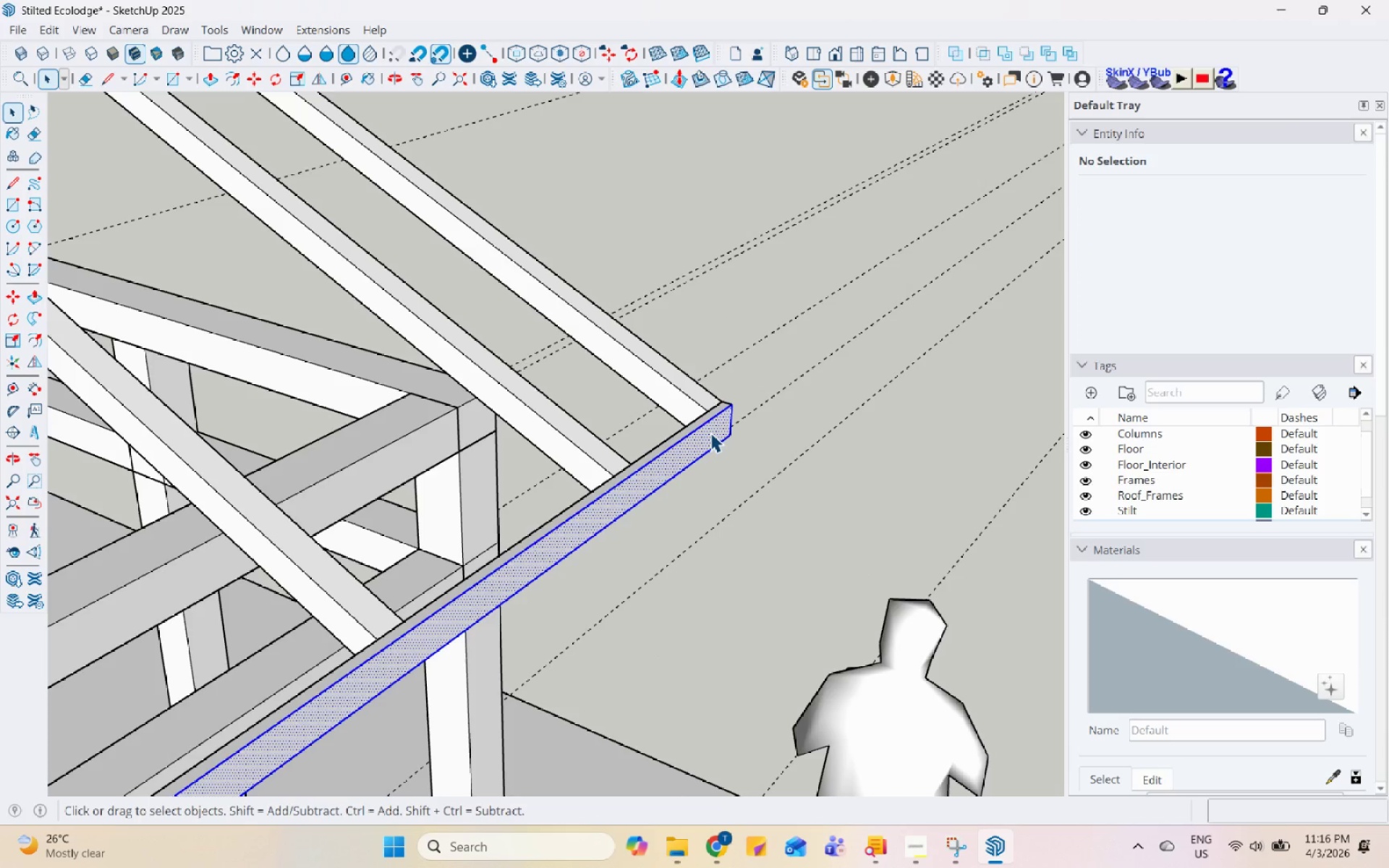 
triple_click([710, 433])
 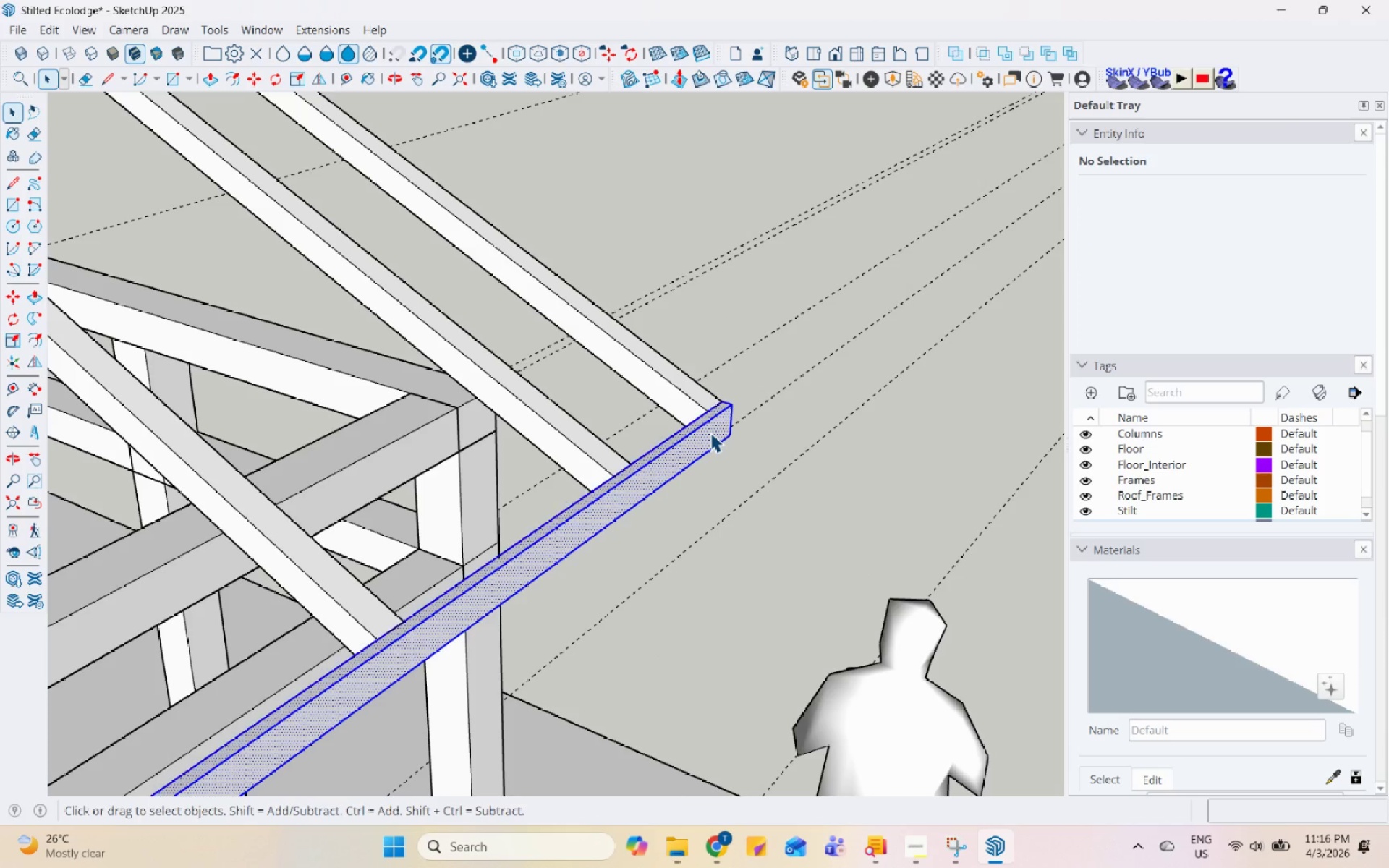 
right_click([710, 433])
 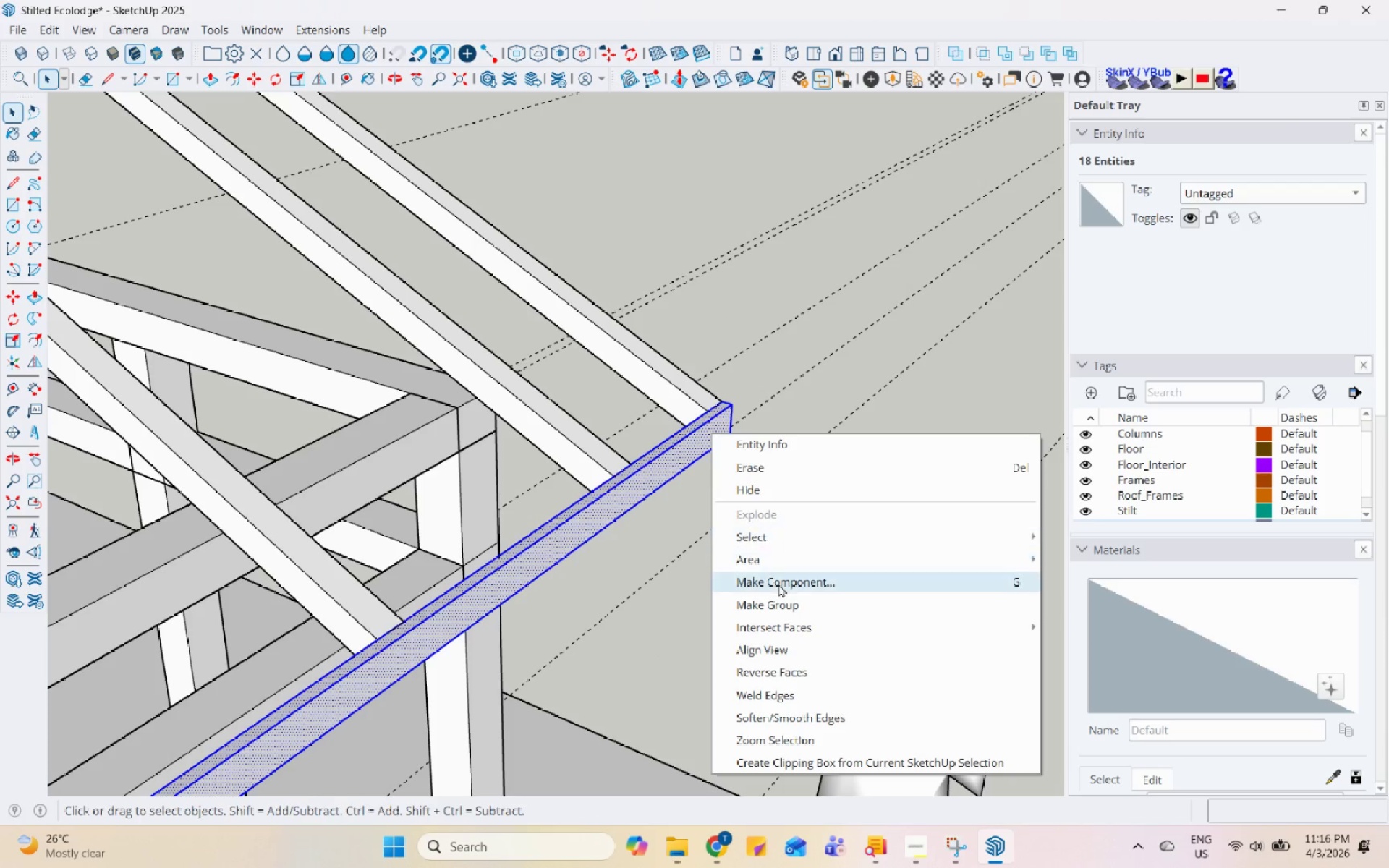 
left_click([787, 603])
 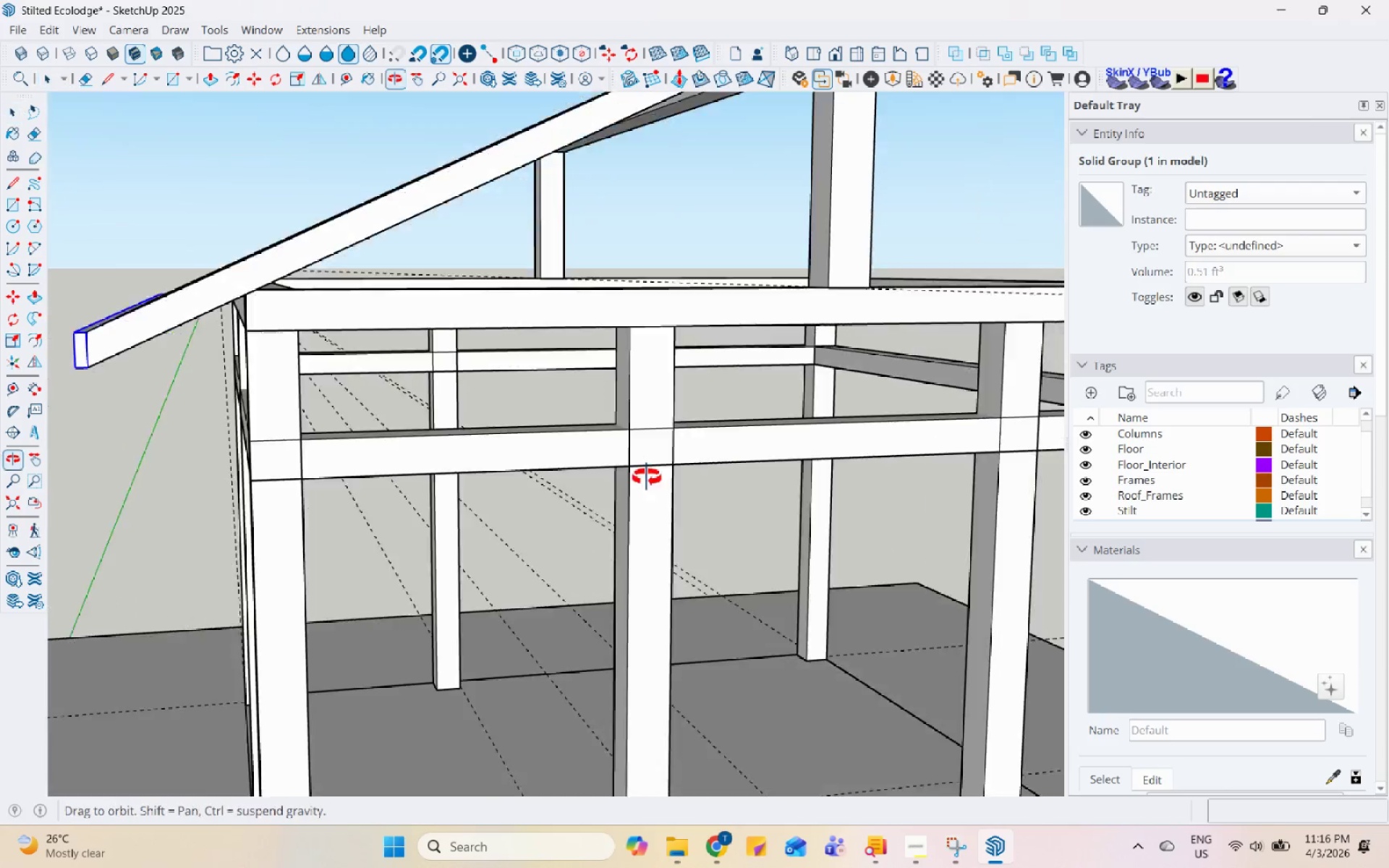 
scroll: coordinate [594, 458], scroll_direction: down, amount: 4.0
 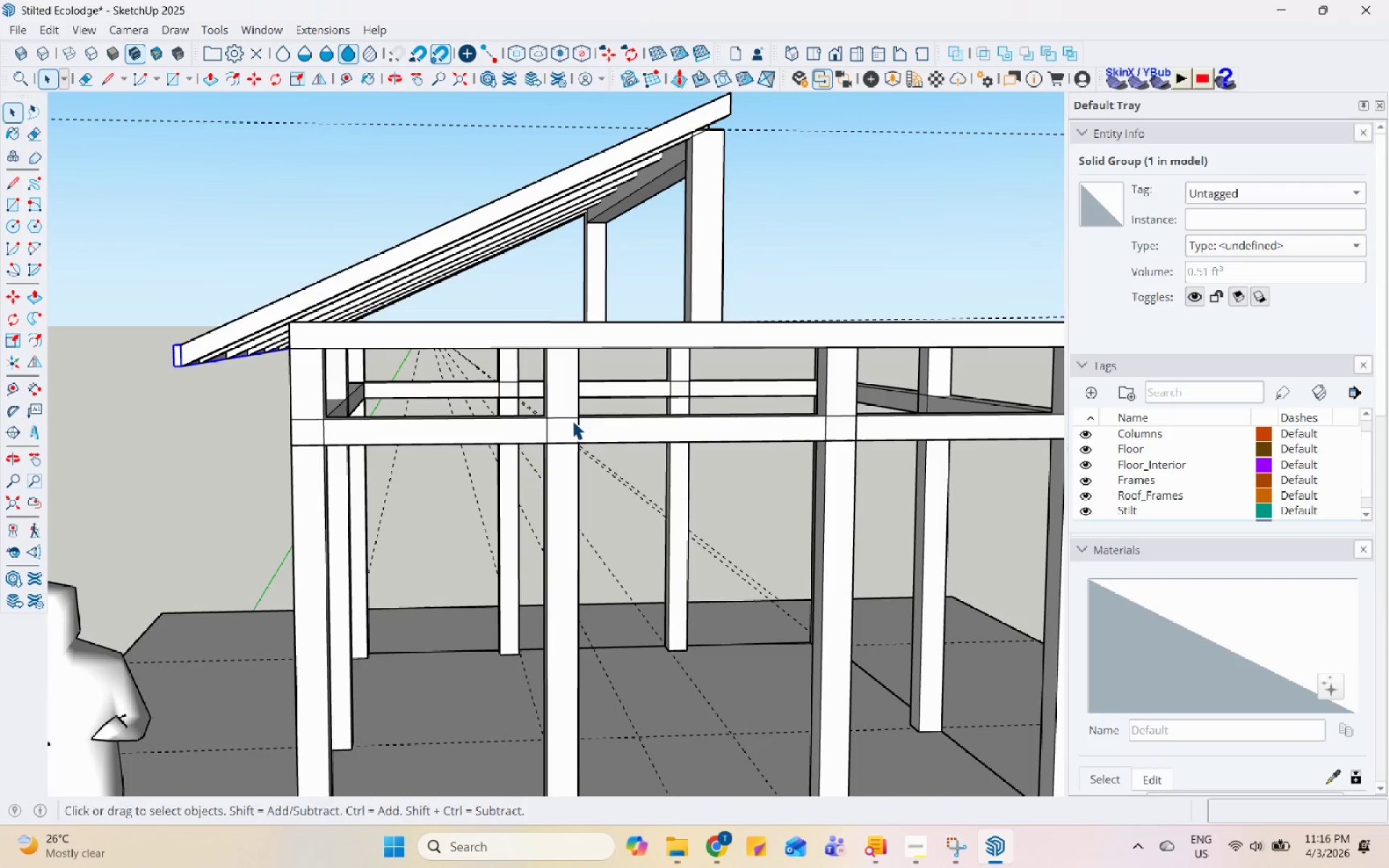 
scroll: coordinate [216, 305], scroll_direction: up, amount: 1.0
 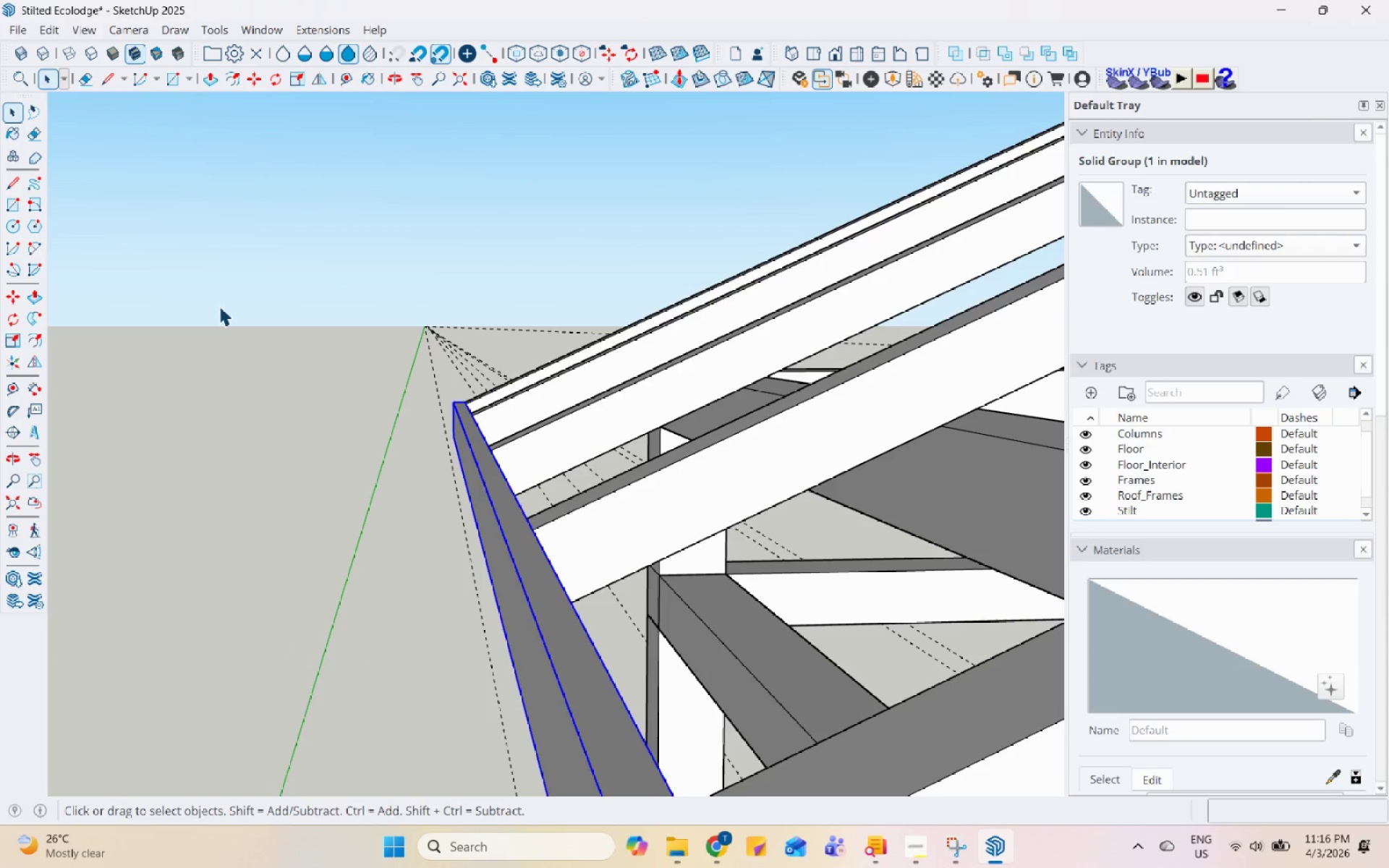 
scroll: coordinate [255, 326], scroll_direction: down, amount: 3.0
 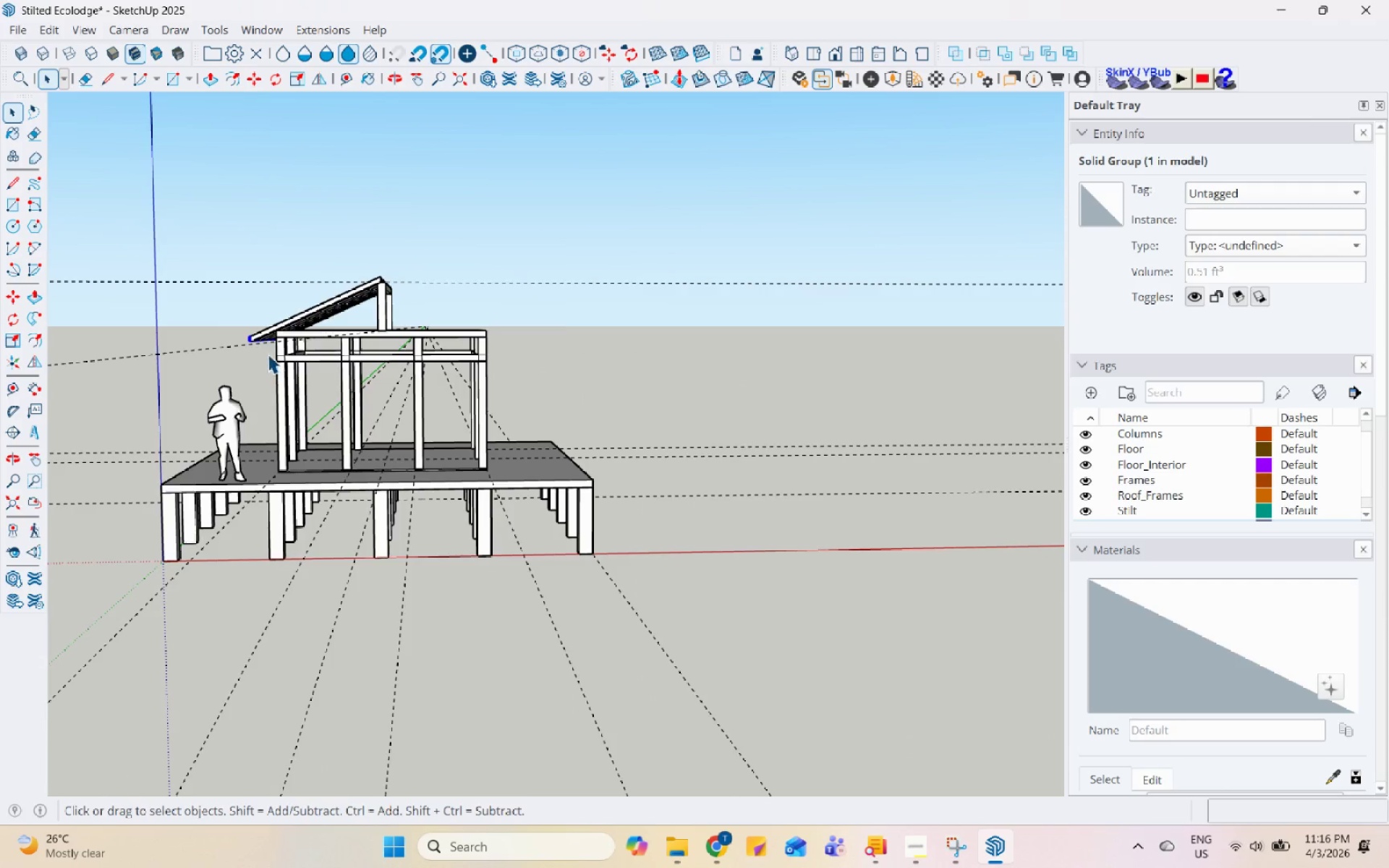 
scroll: coordinate [260, 341], scroll_direction: up, amount: 3.0
 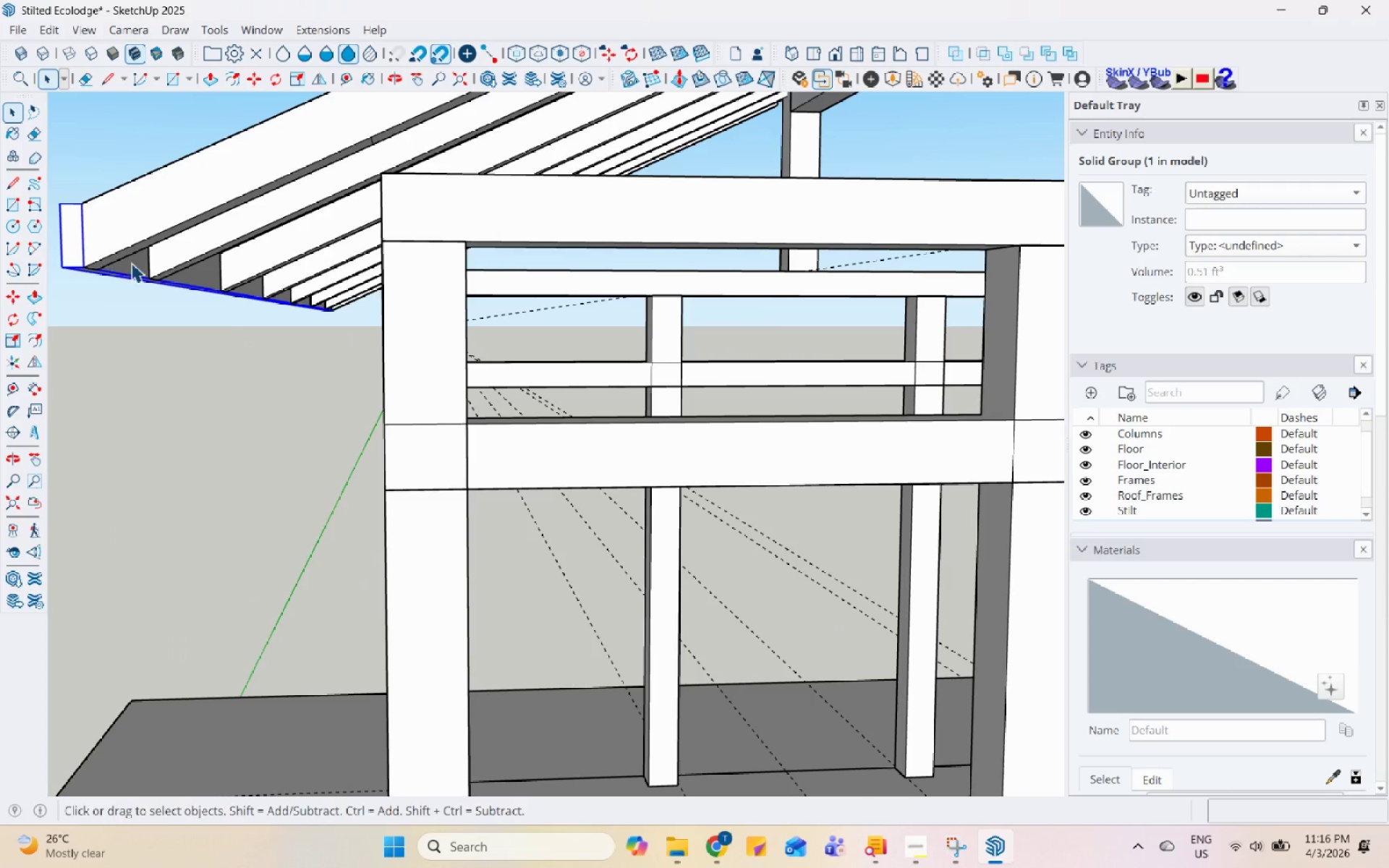 
scroll: coordinate [548, 606], scroll_direction: down, amount: 3.0
 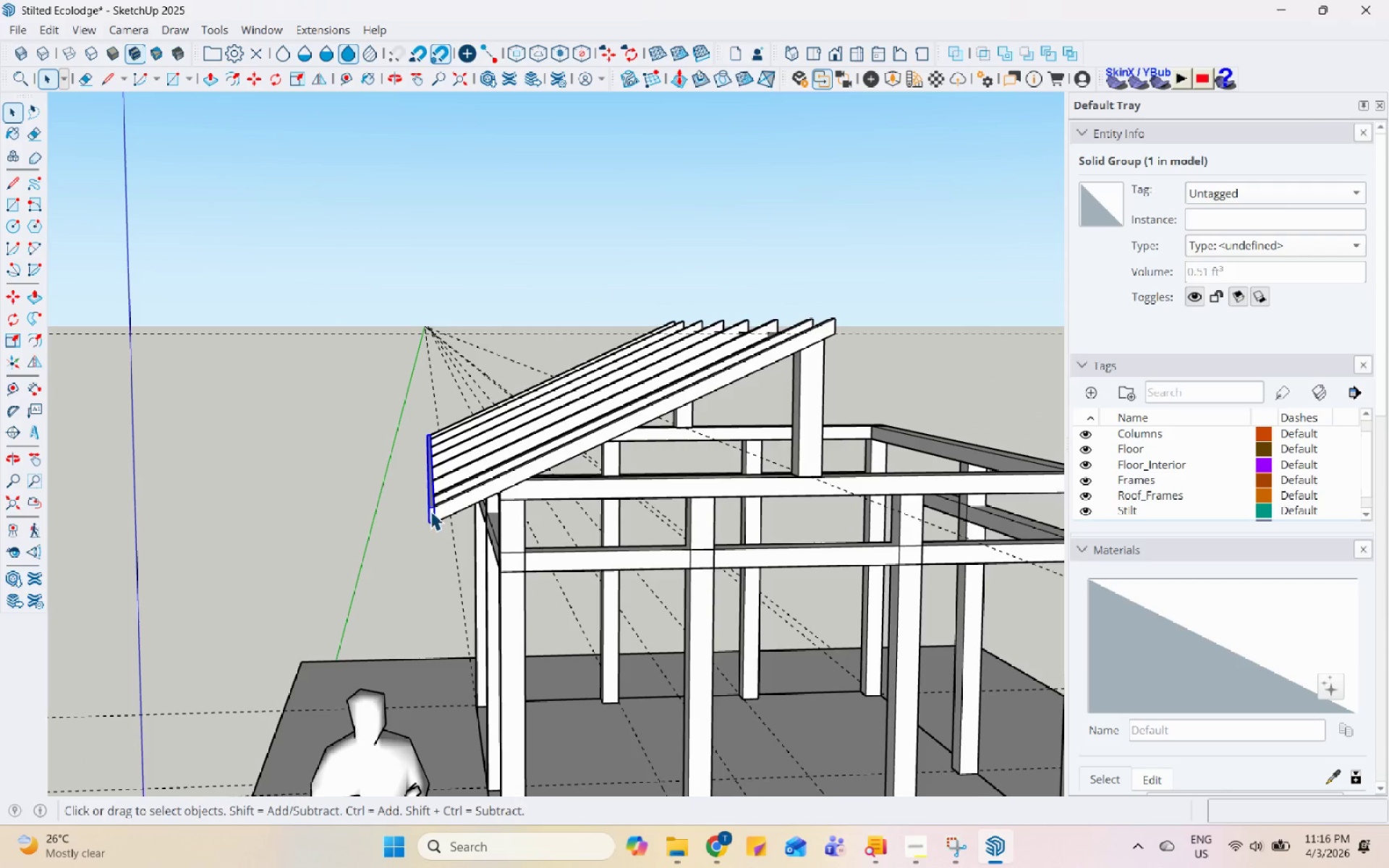 
scroll: coordinate [433, 505], scroll_direction: up, amount: 13.0
 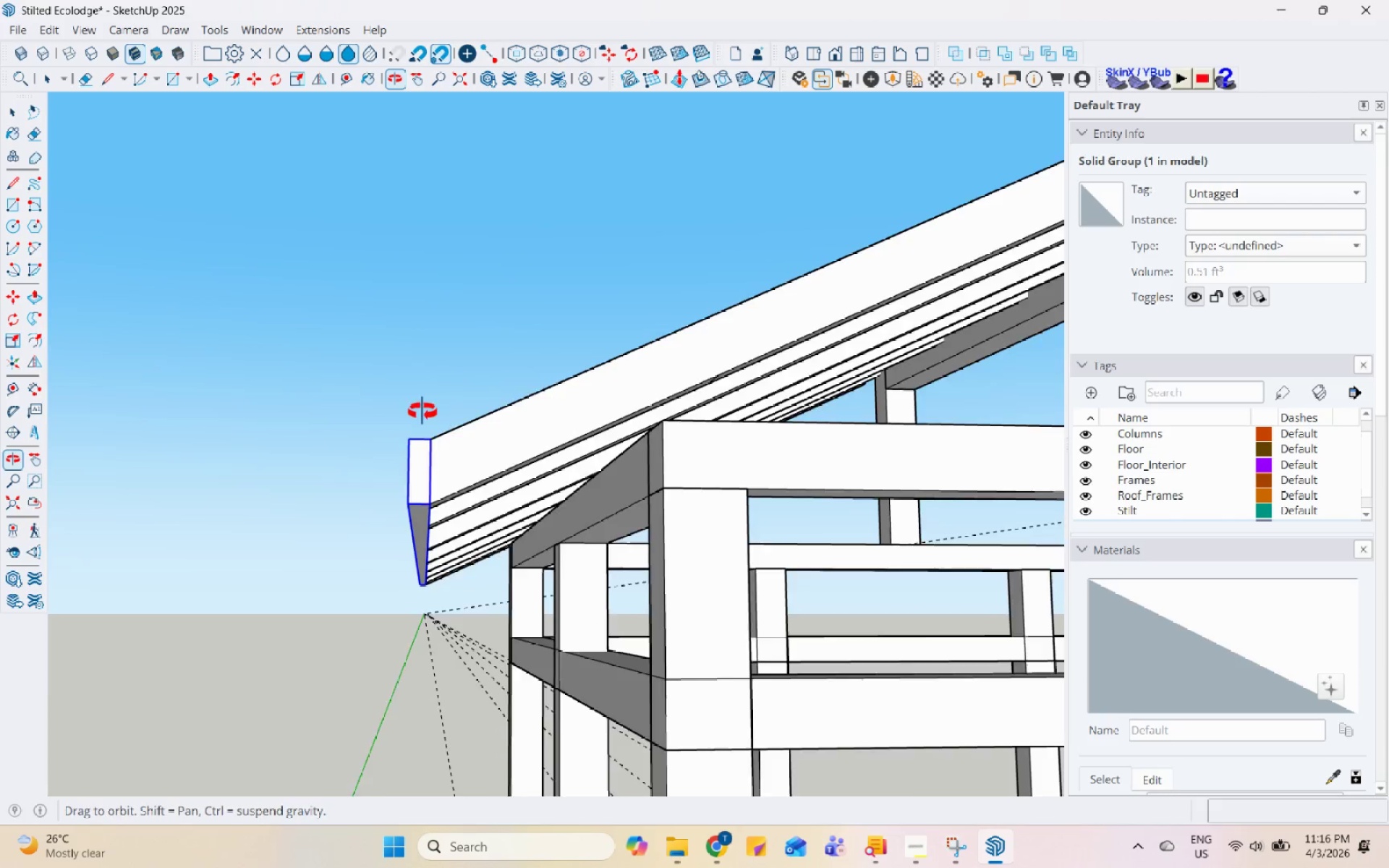 
scroll: coordinate [415, 454], scroll_direction: none, amount: 0.0
 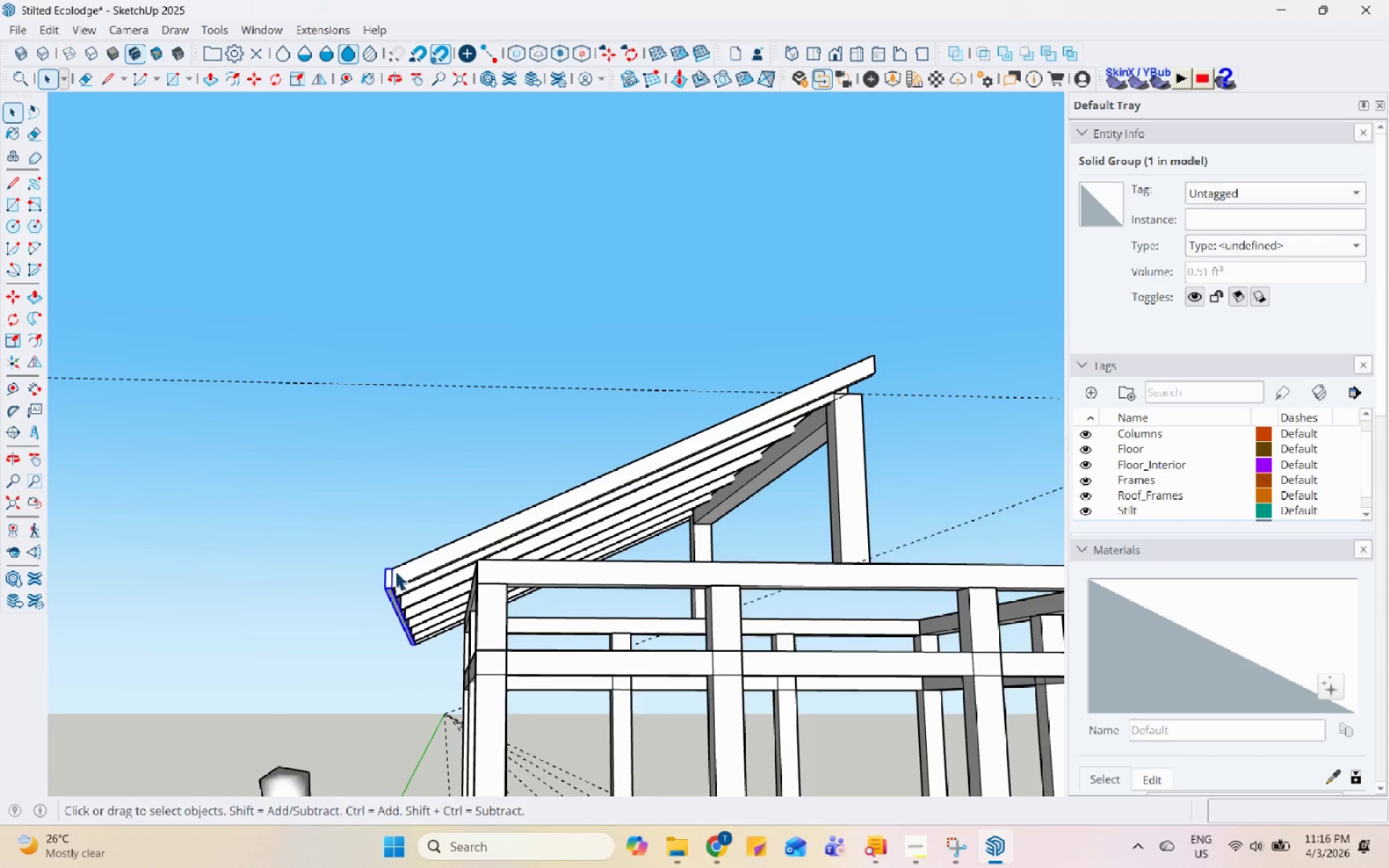 
scroll: coordinate [388, 579], scroll_direction: up, amount: 3.0
 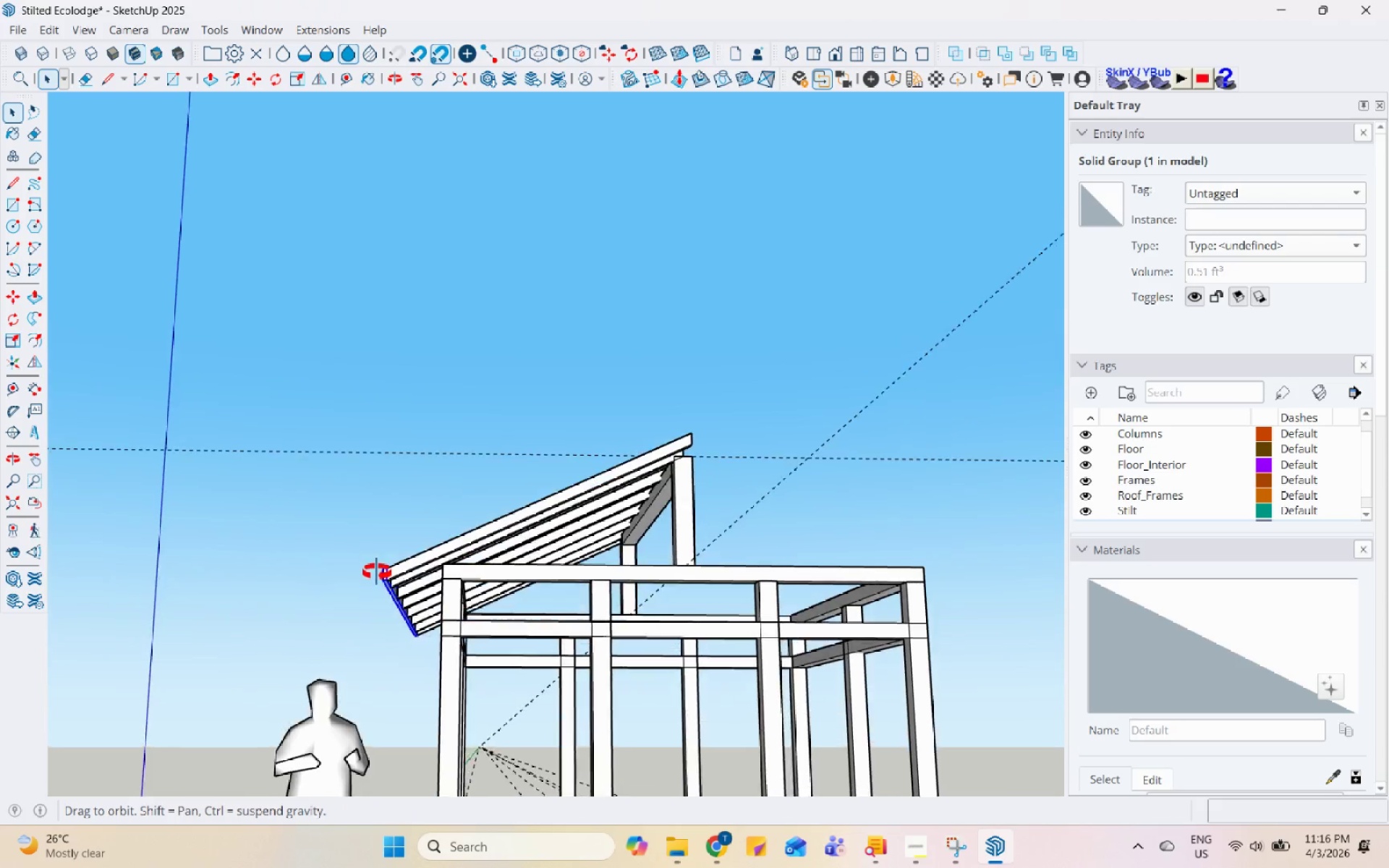 
double_click([383, 559])
 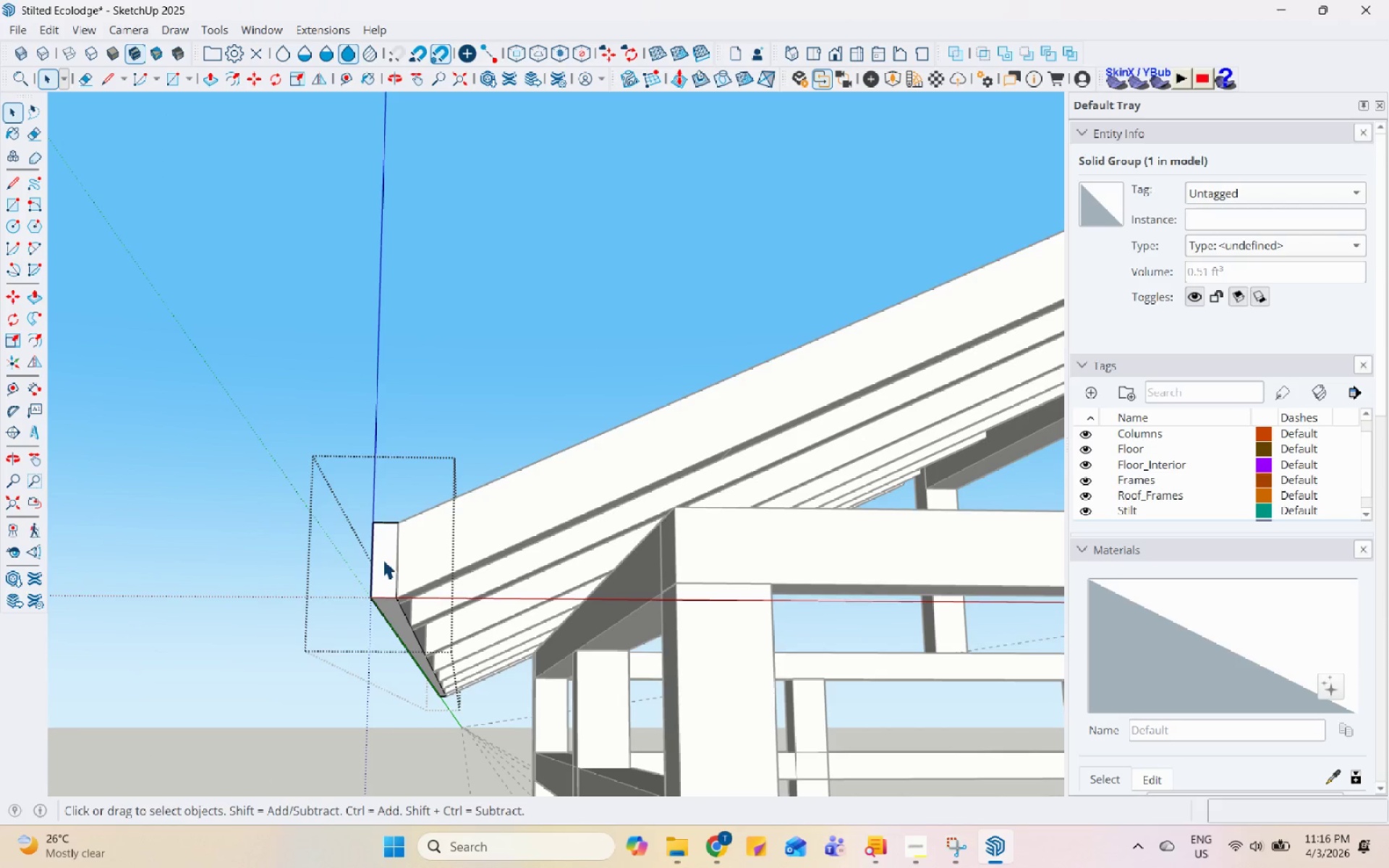 
scroll: coordinate [389, 582], scroll_direction: up, amount: 18.0
 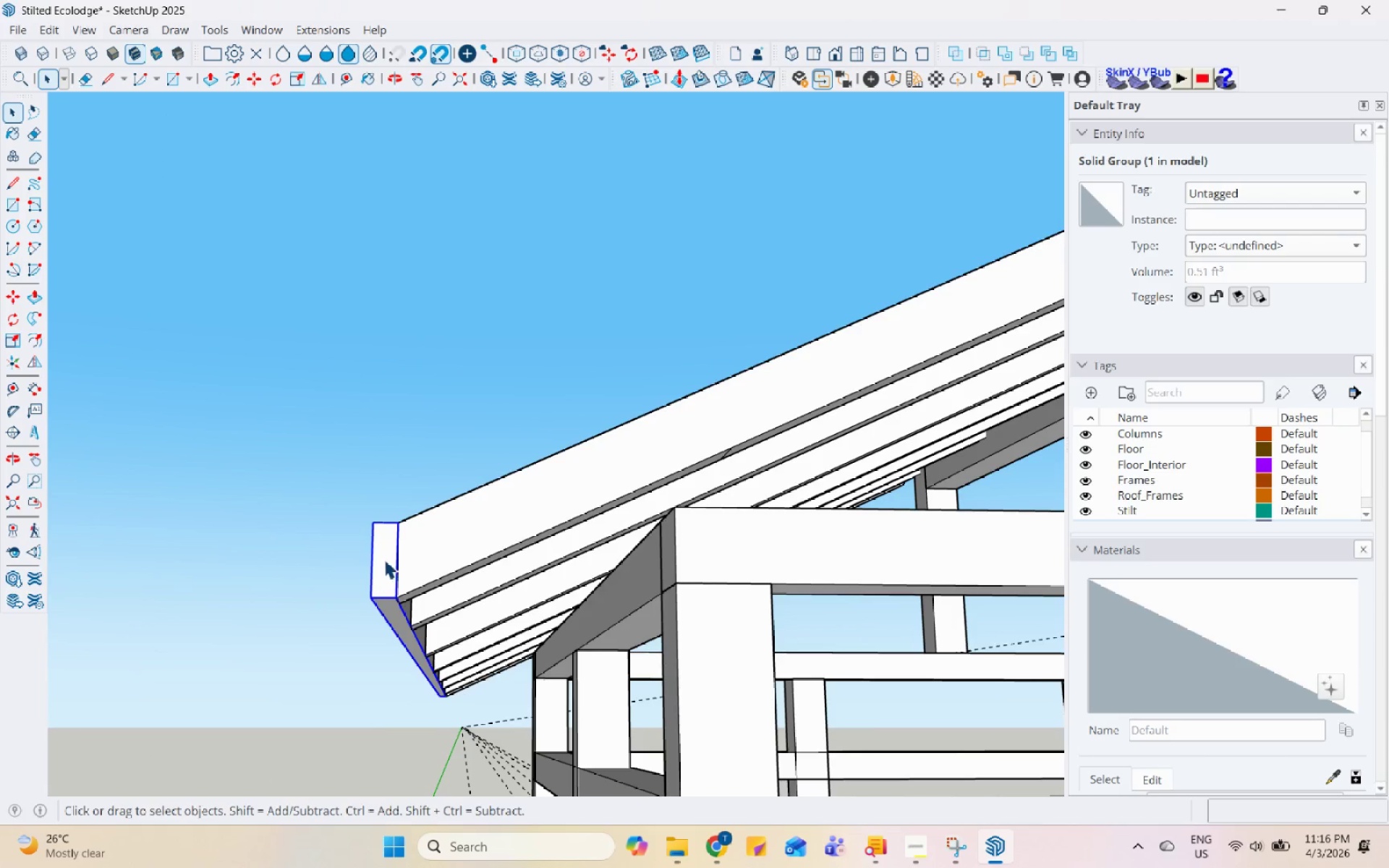 
left_click([391, 543])
 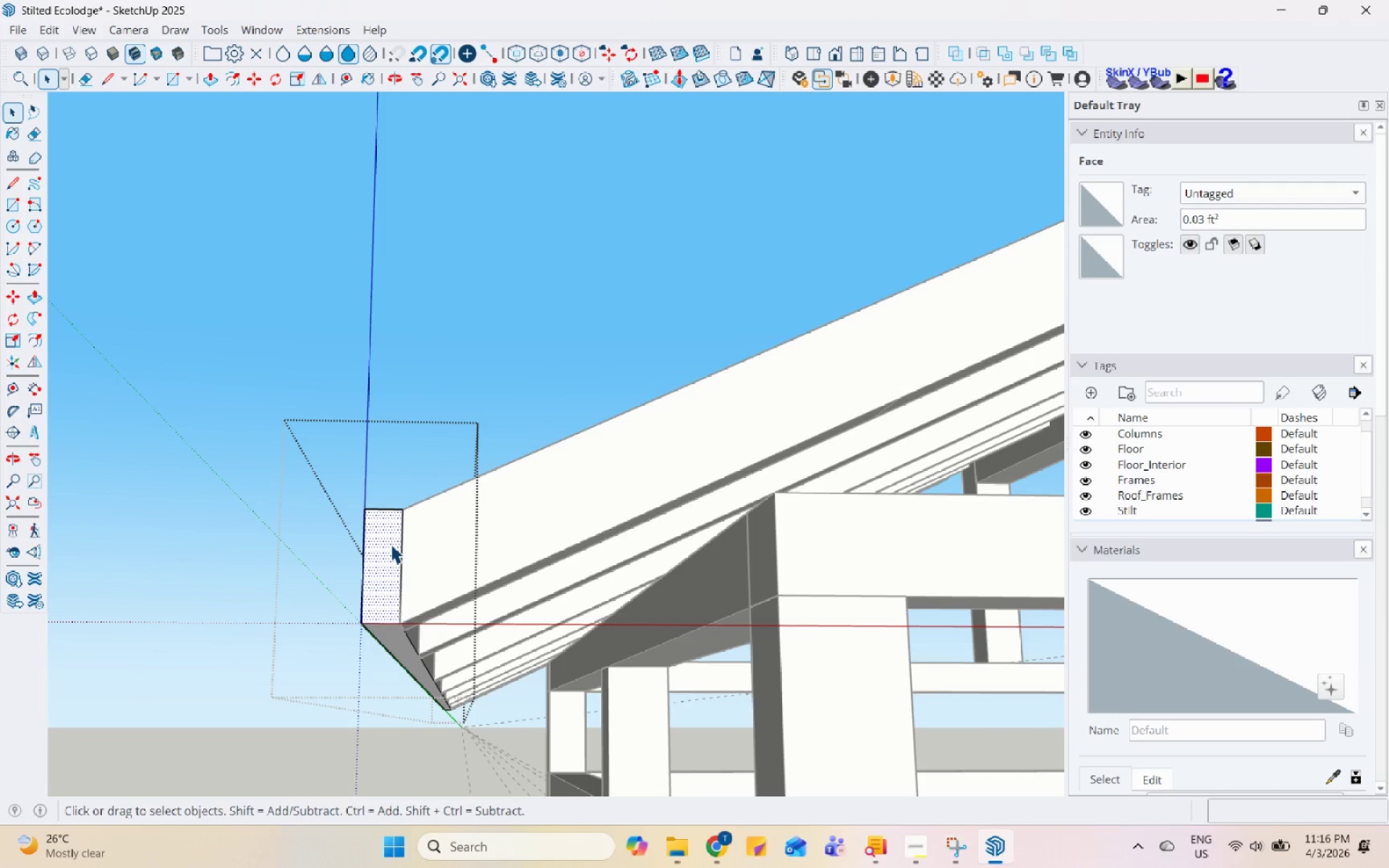 
scroll: coordinate [389, 548], scroll_direction: up, amount: 4.0
 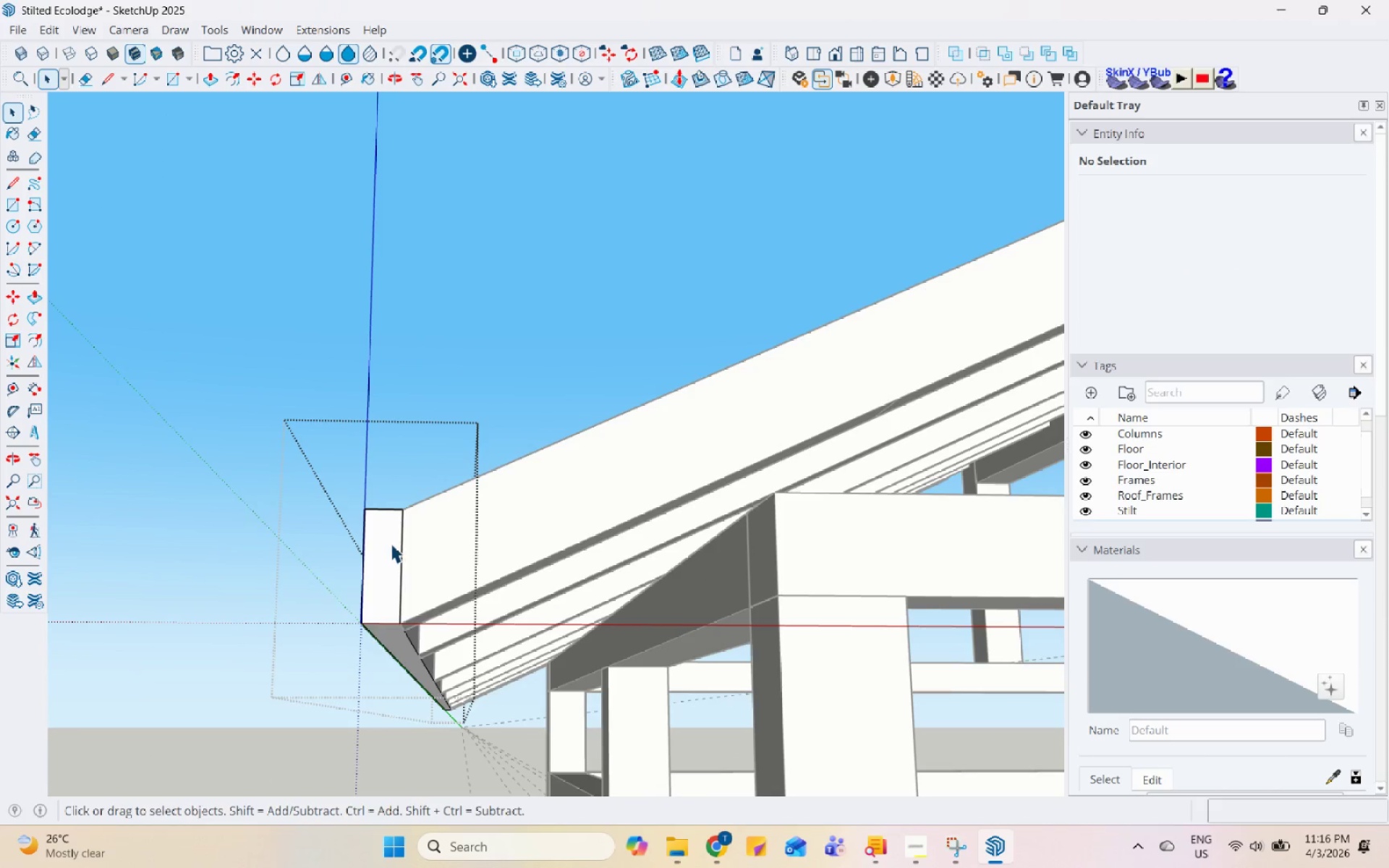 
key(L)
 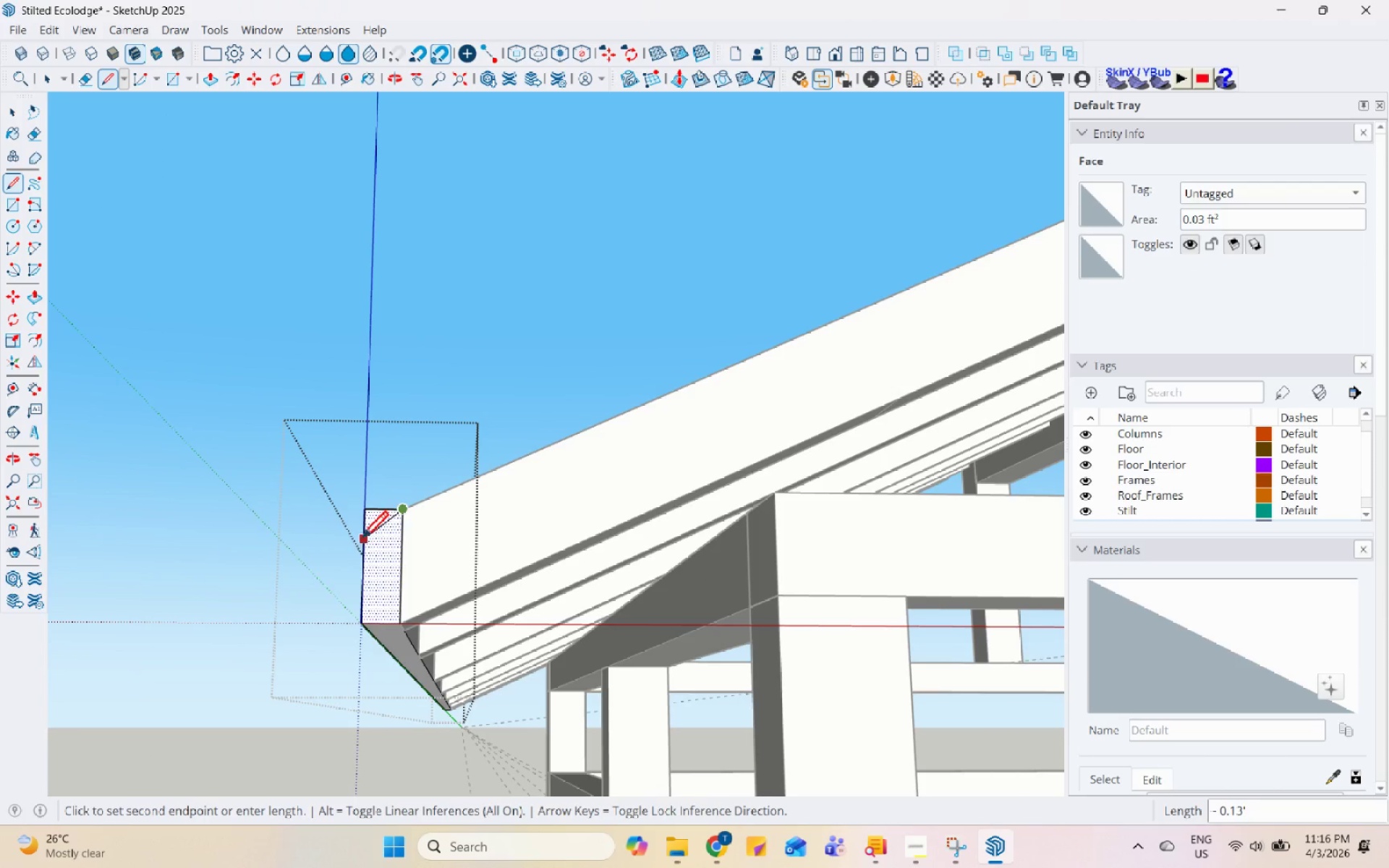 
key(Space)
 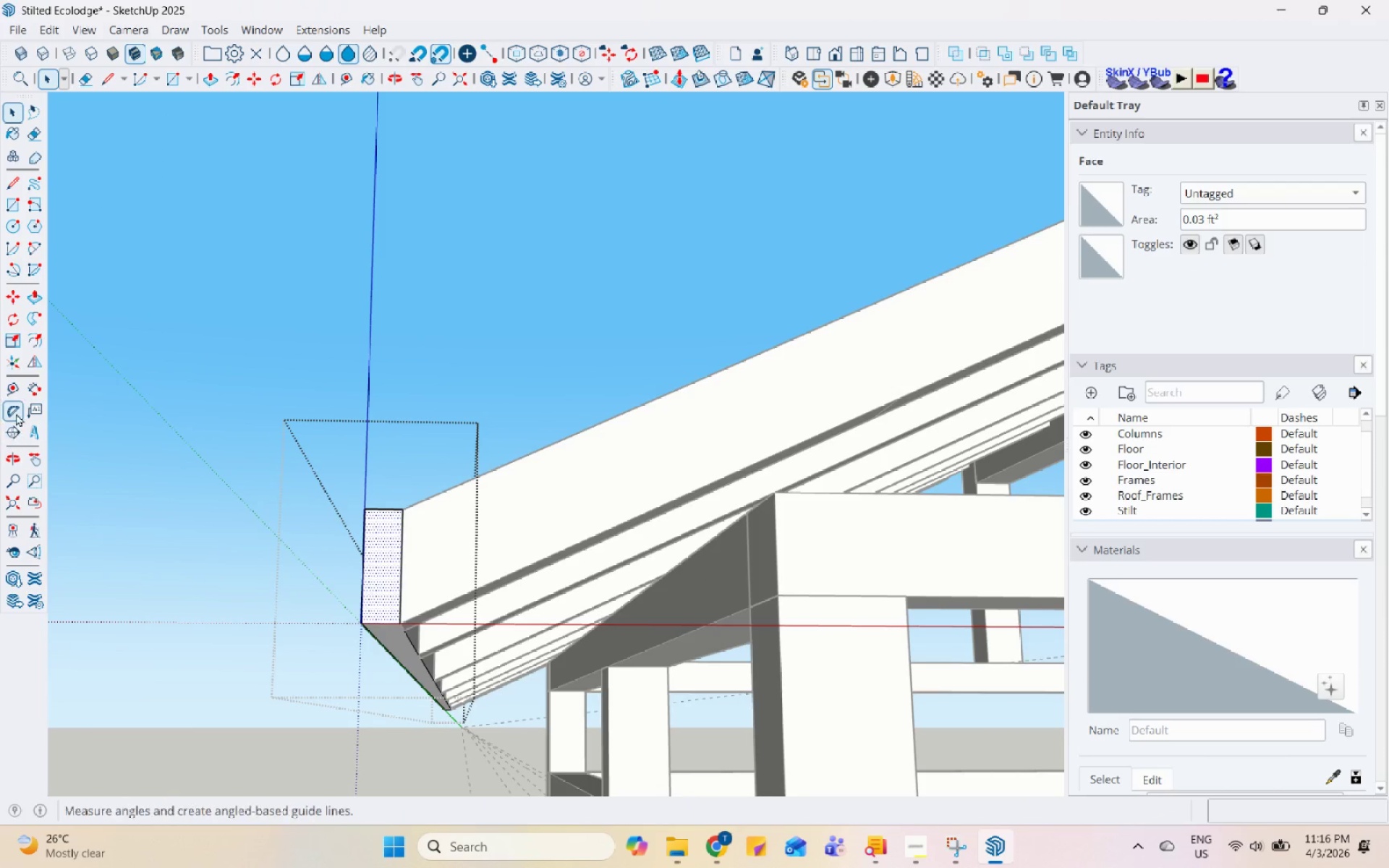 
left_click([14, 389])
 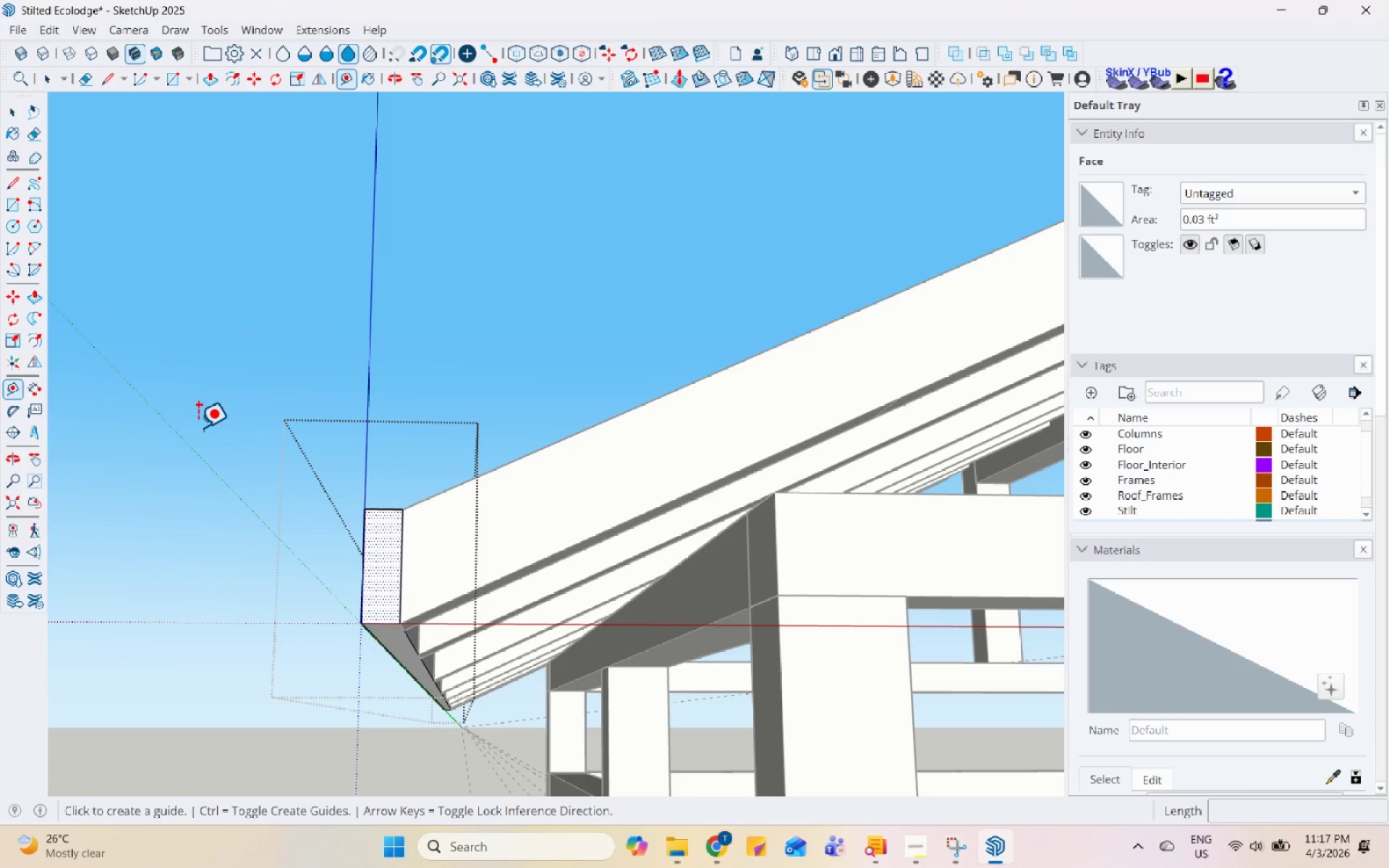 
wait(9.25)
 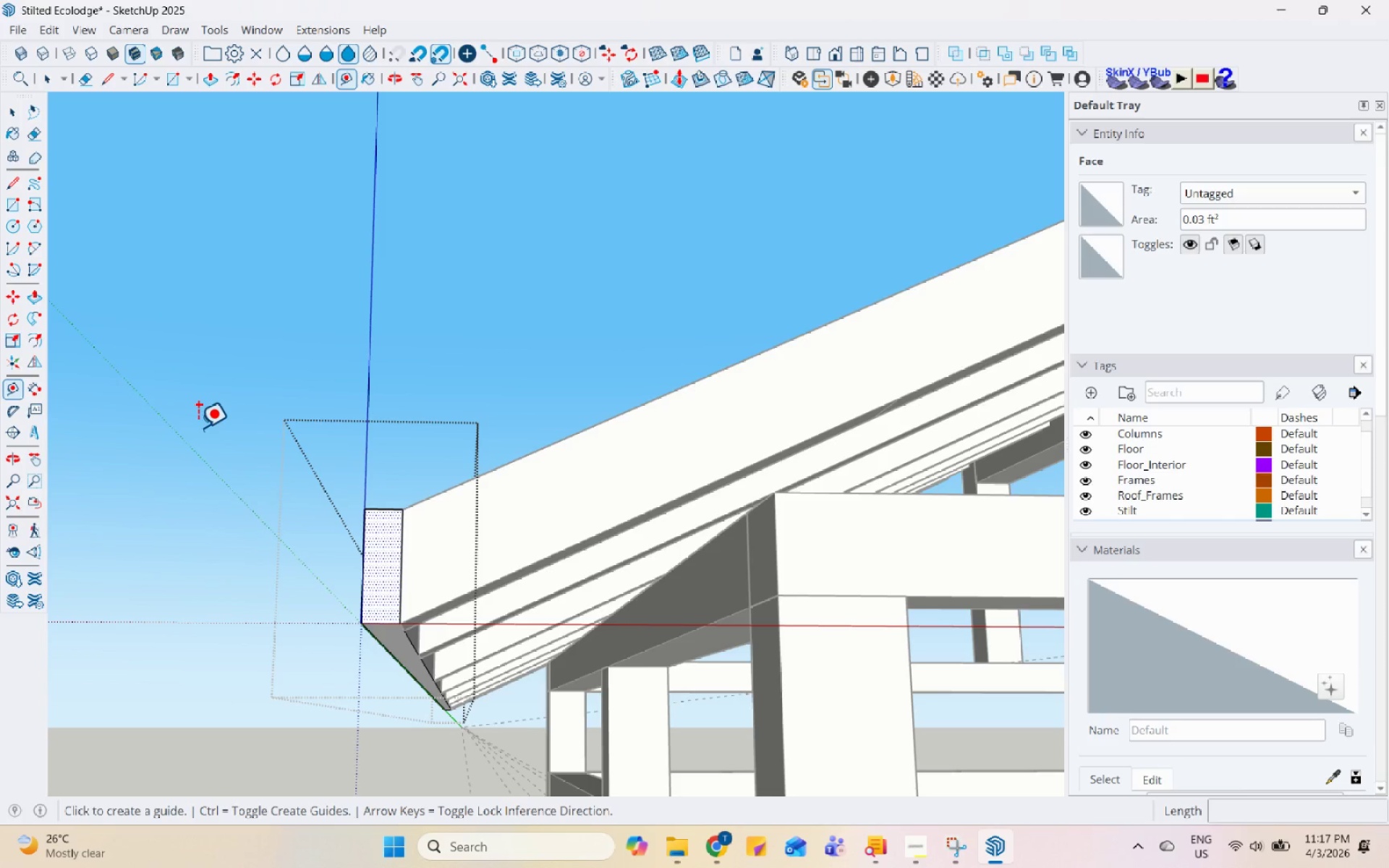 
left_click([634, 513])
 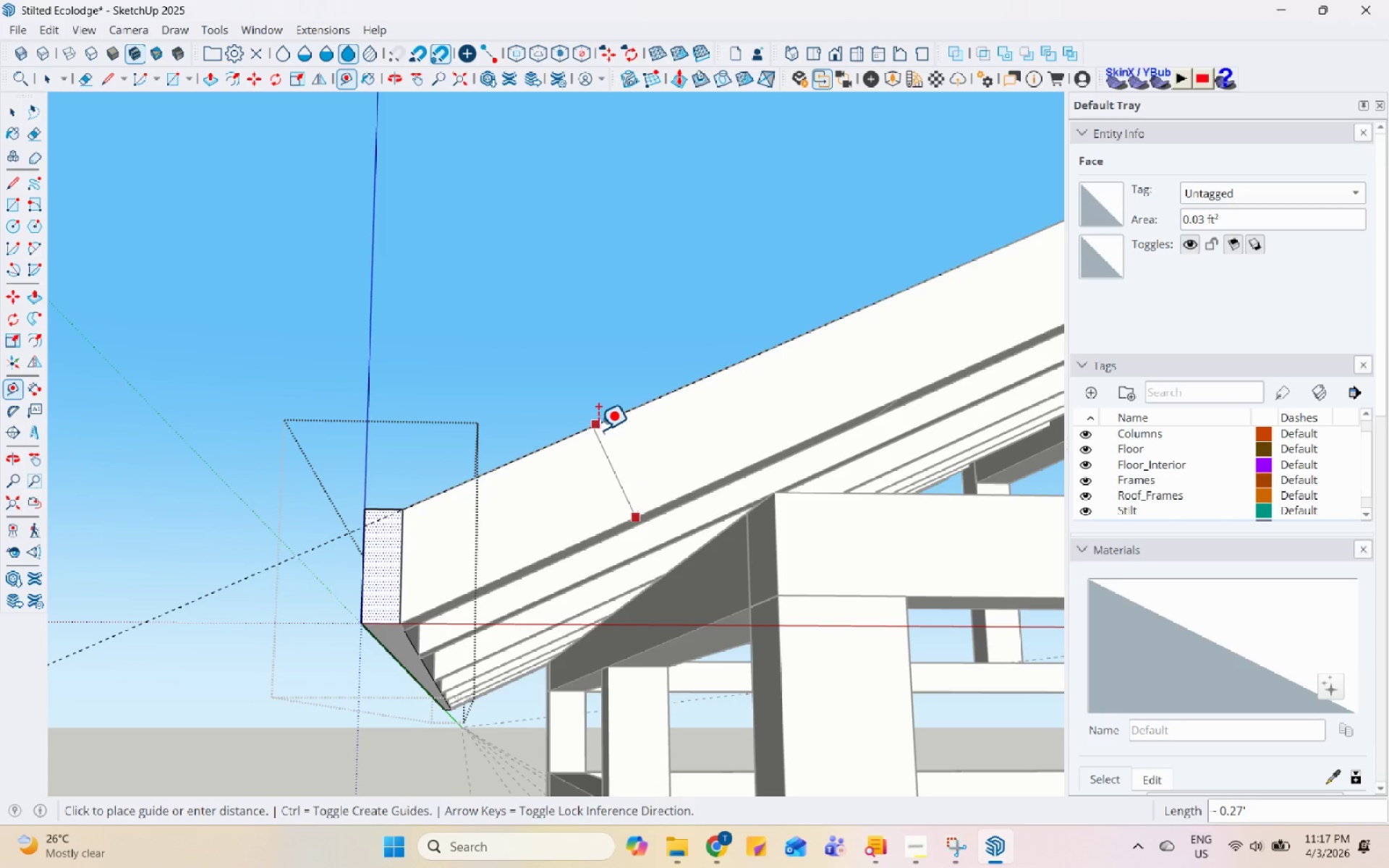 
left_click([596, 427])
 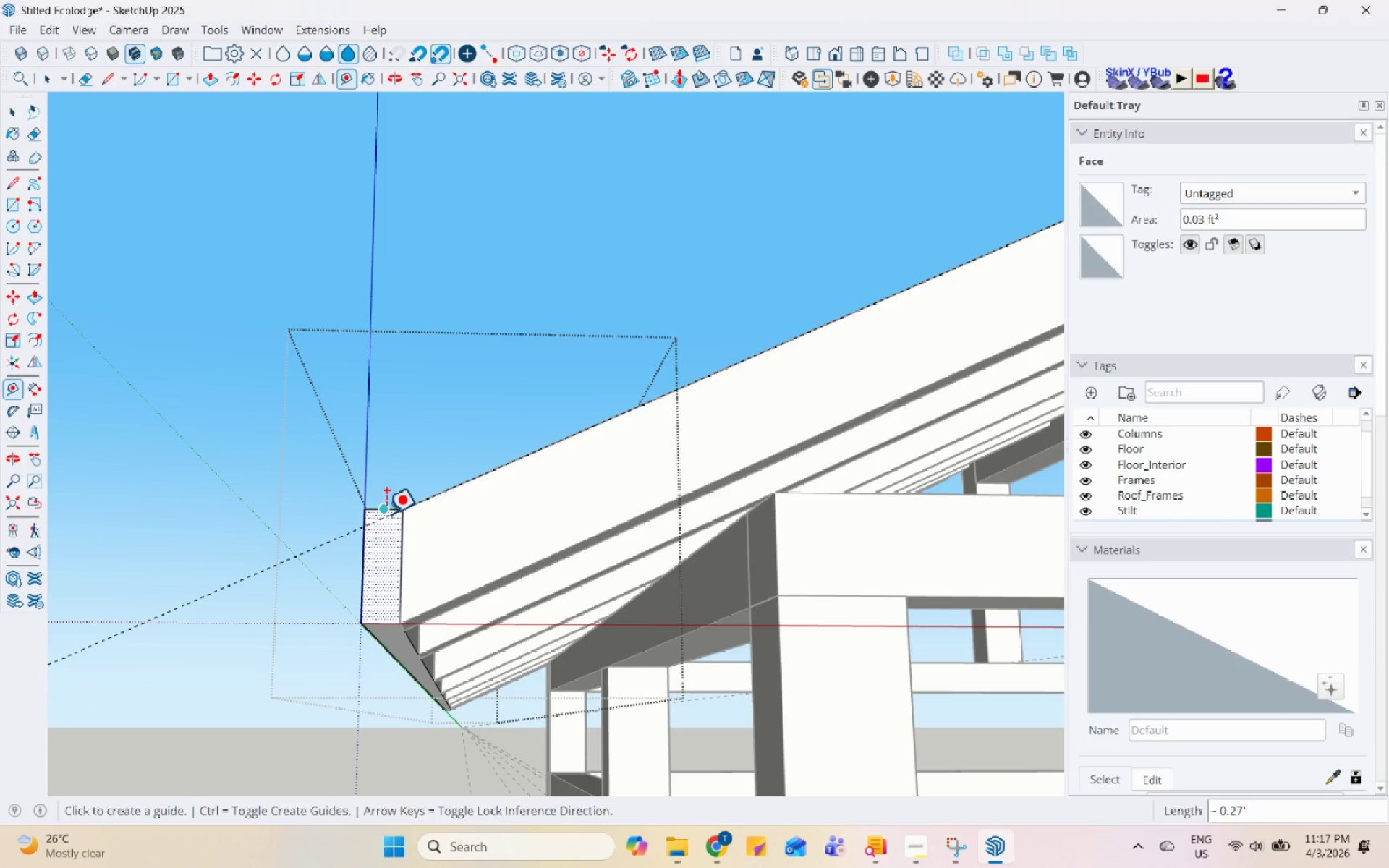 
key(L)
 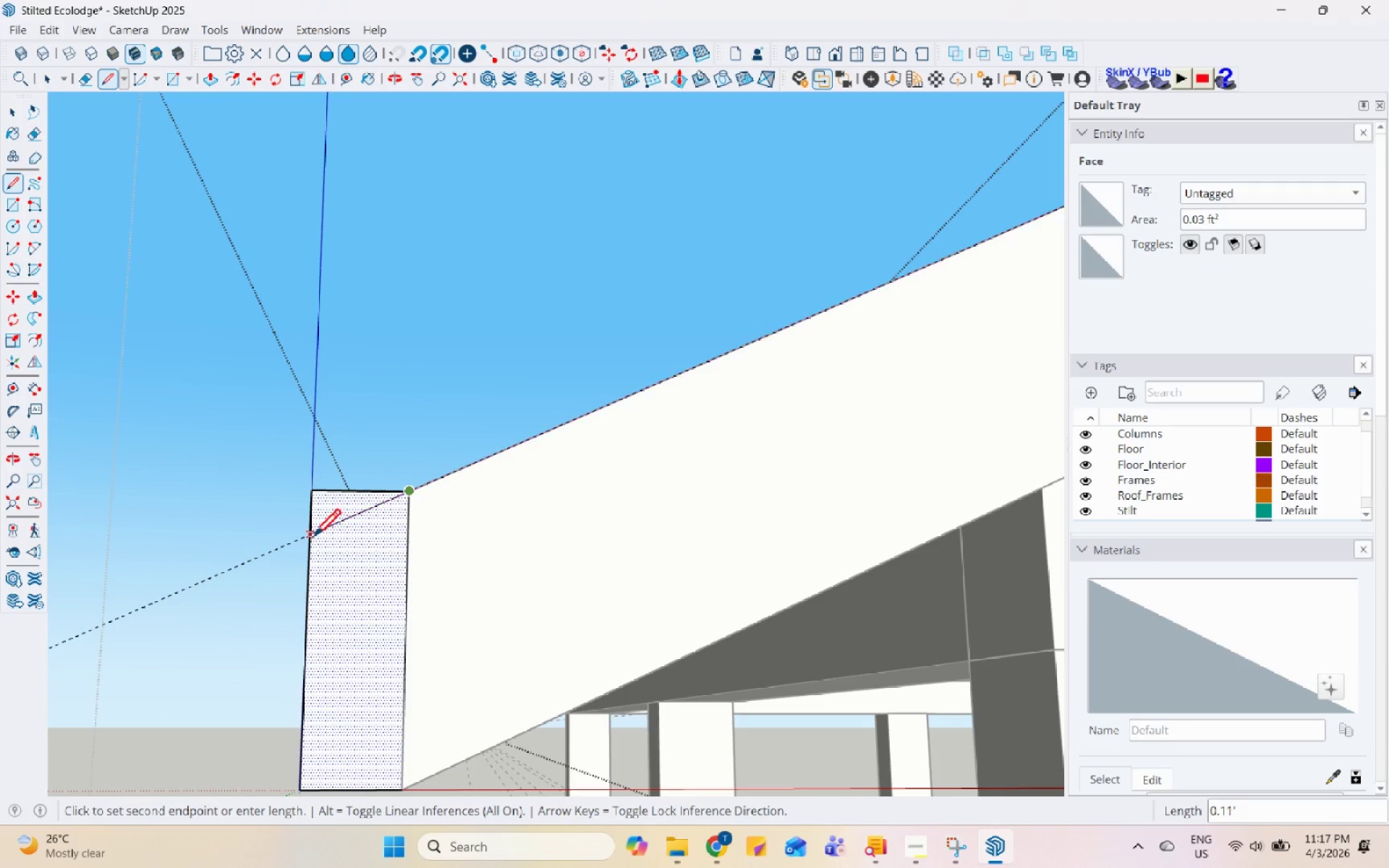 
scroll: coordinate [445, 538], scroll_direction: up, amount: 9.0
 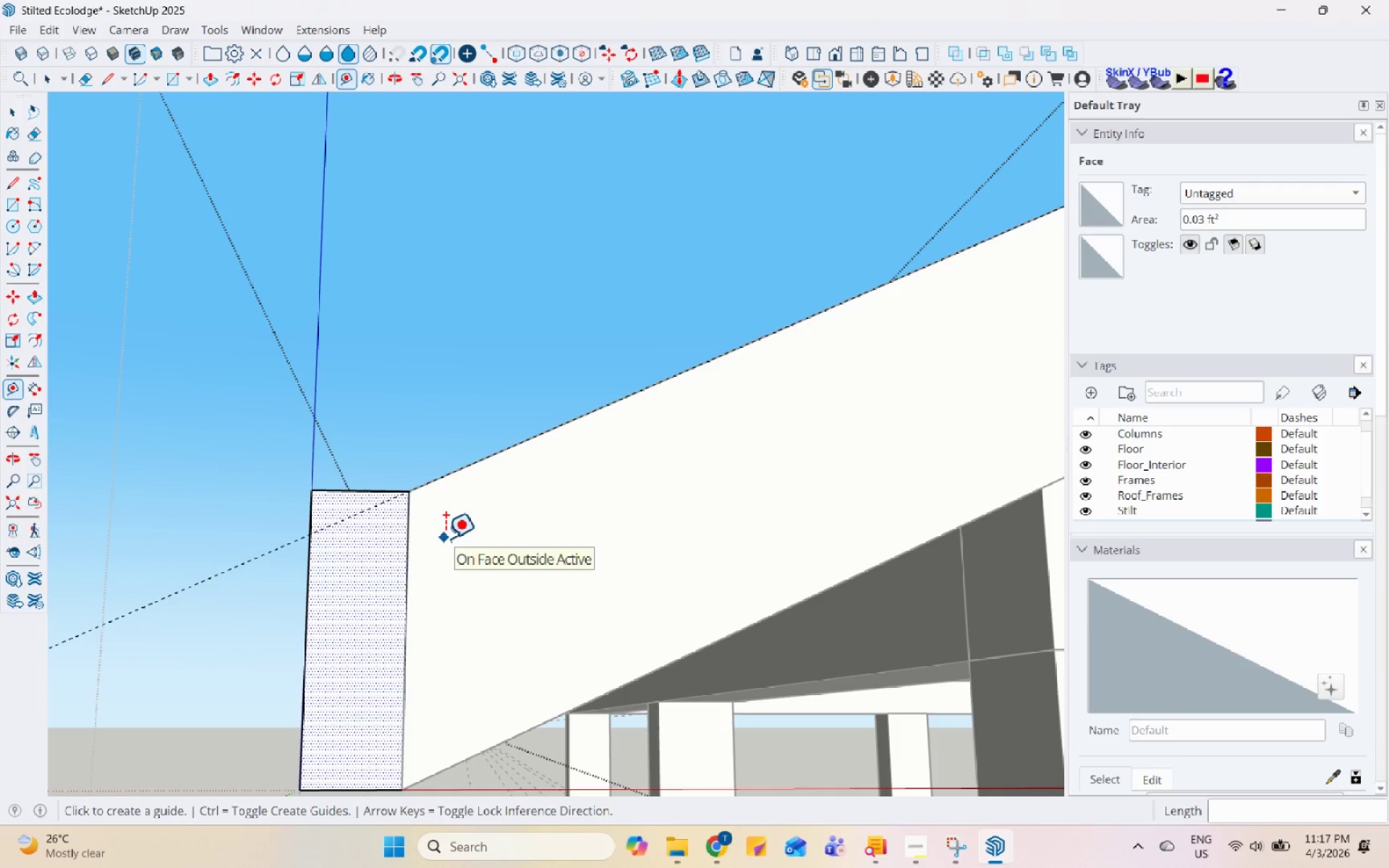 
key(Space)
 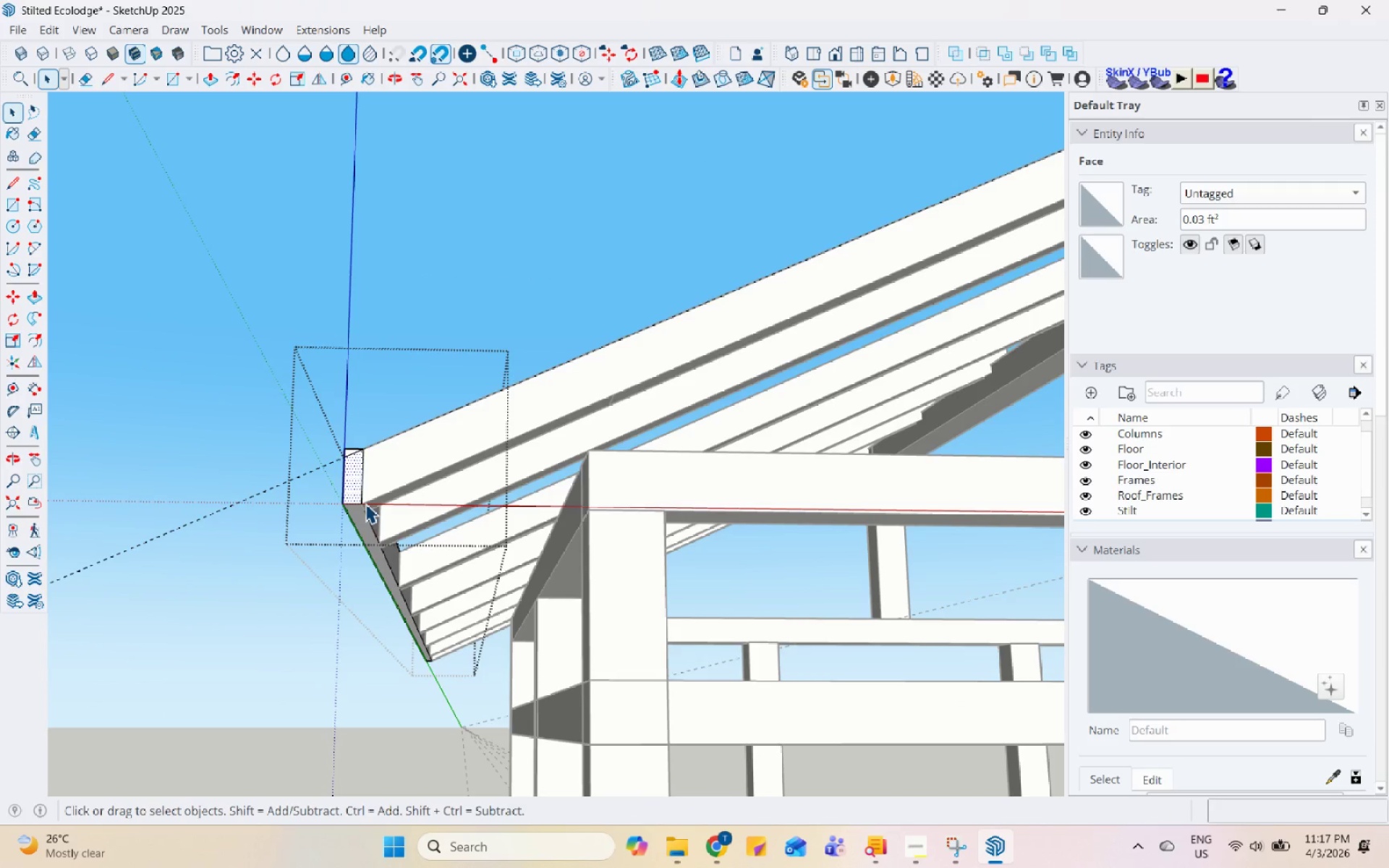 
scroll: coordinate [352, 439], scroll_direction: down, amount: 5.0
 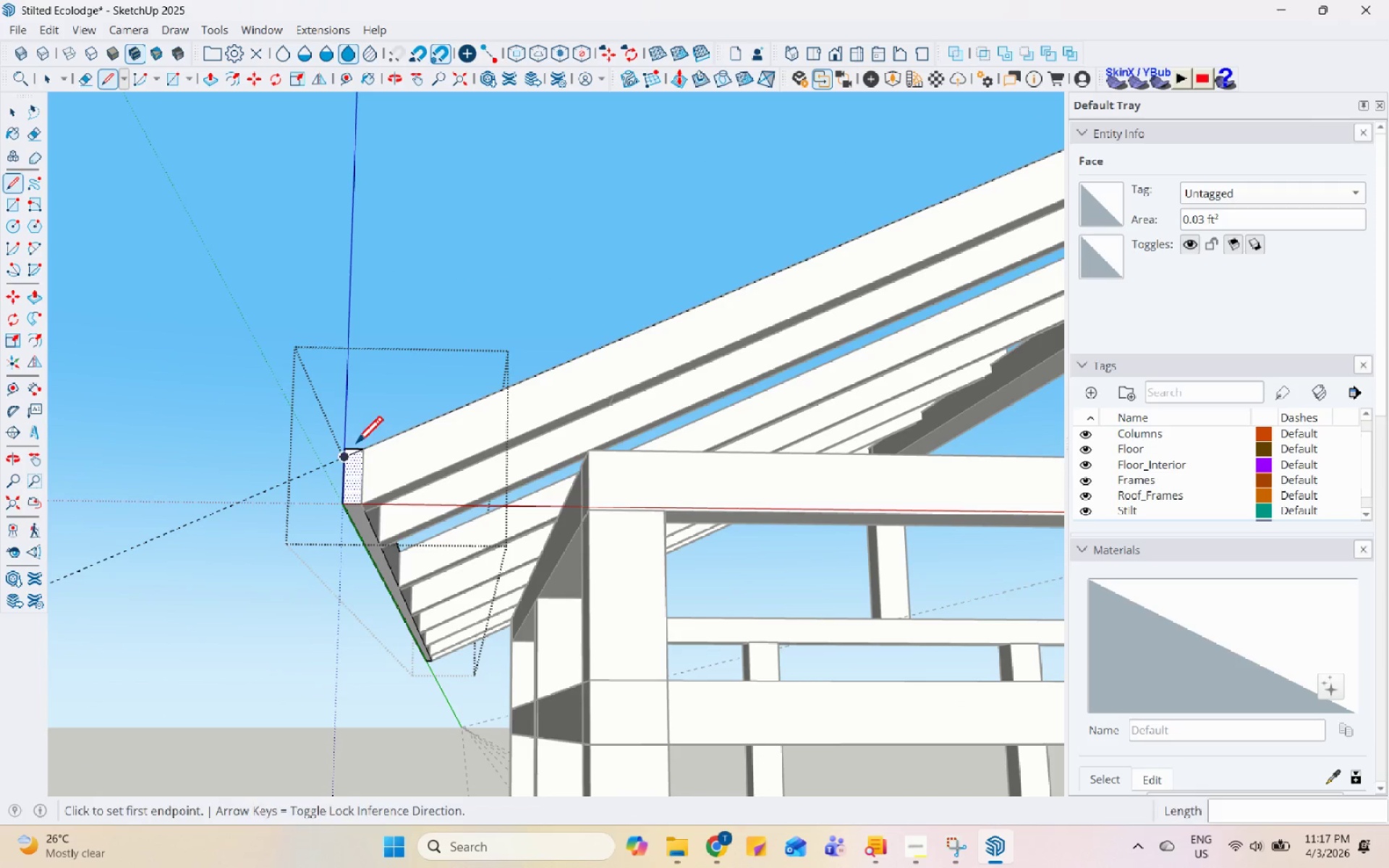 
scroll: coordinate [435, 603], scroll_direction: up, amount: 10.0
 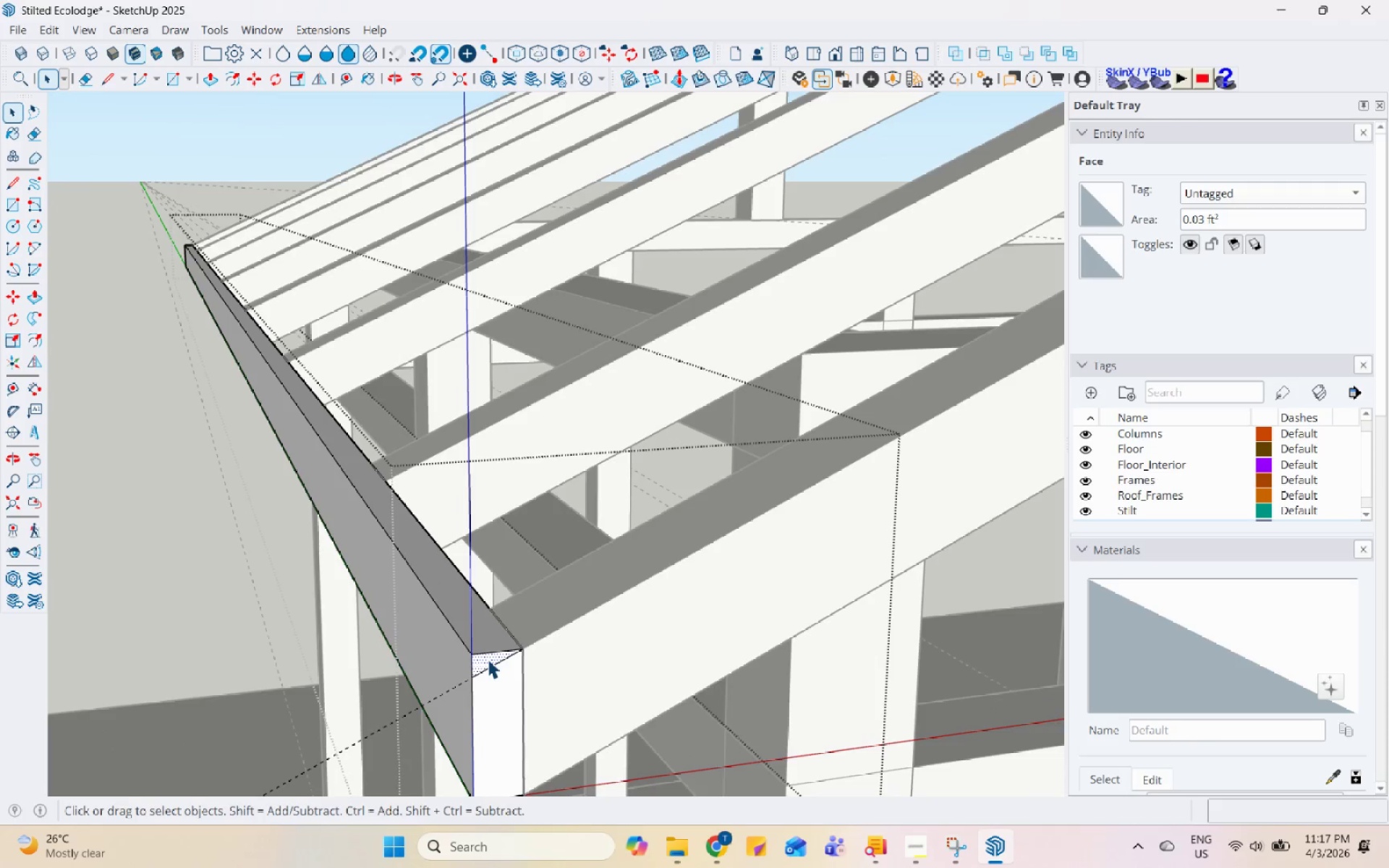 
key(P)
 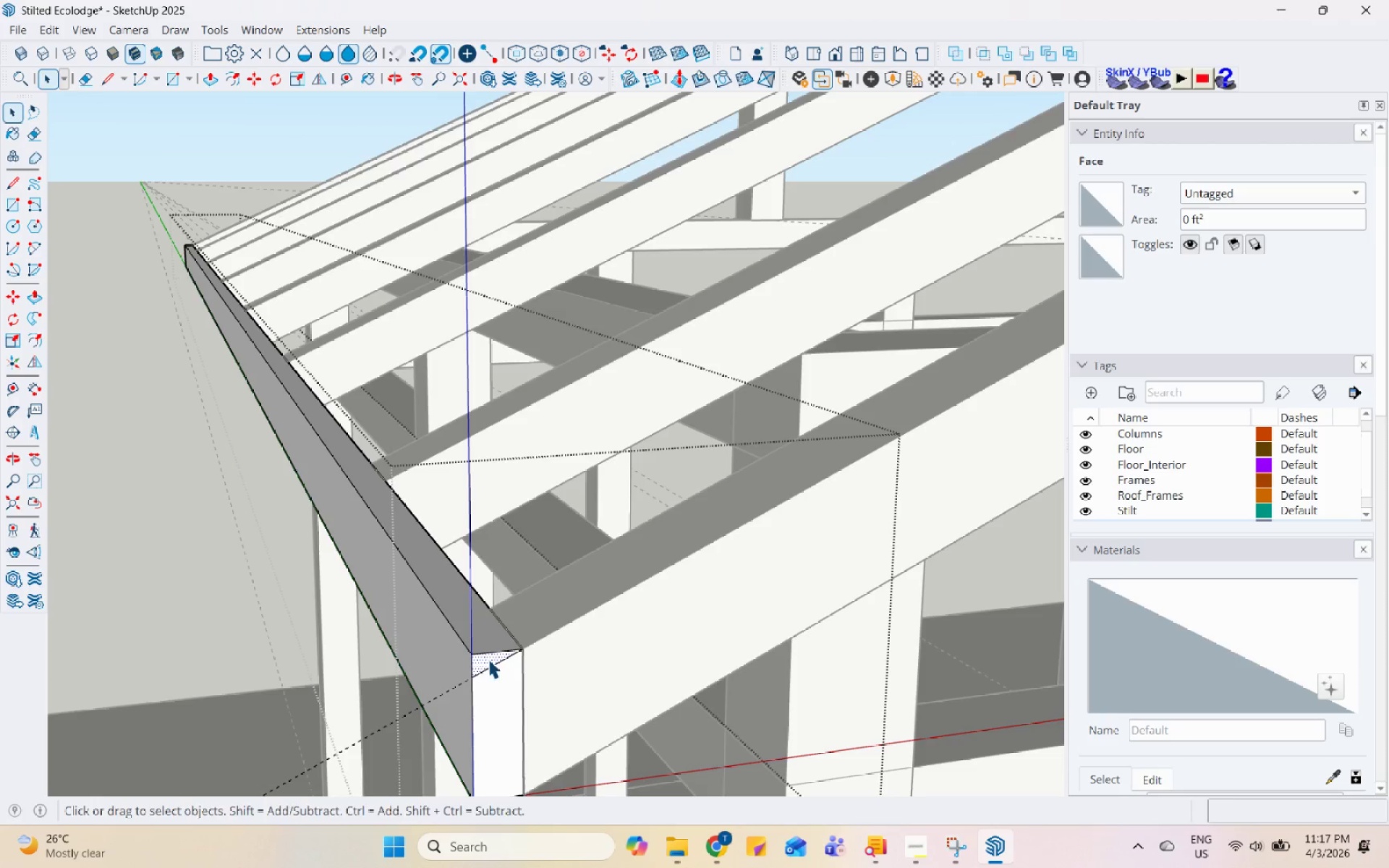 
left_click([488, 659])
 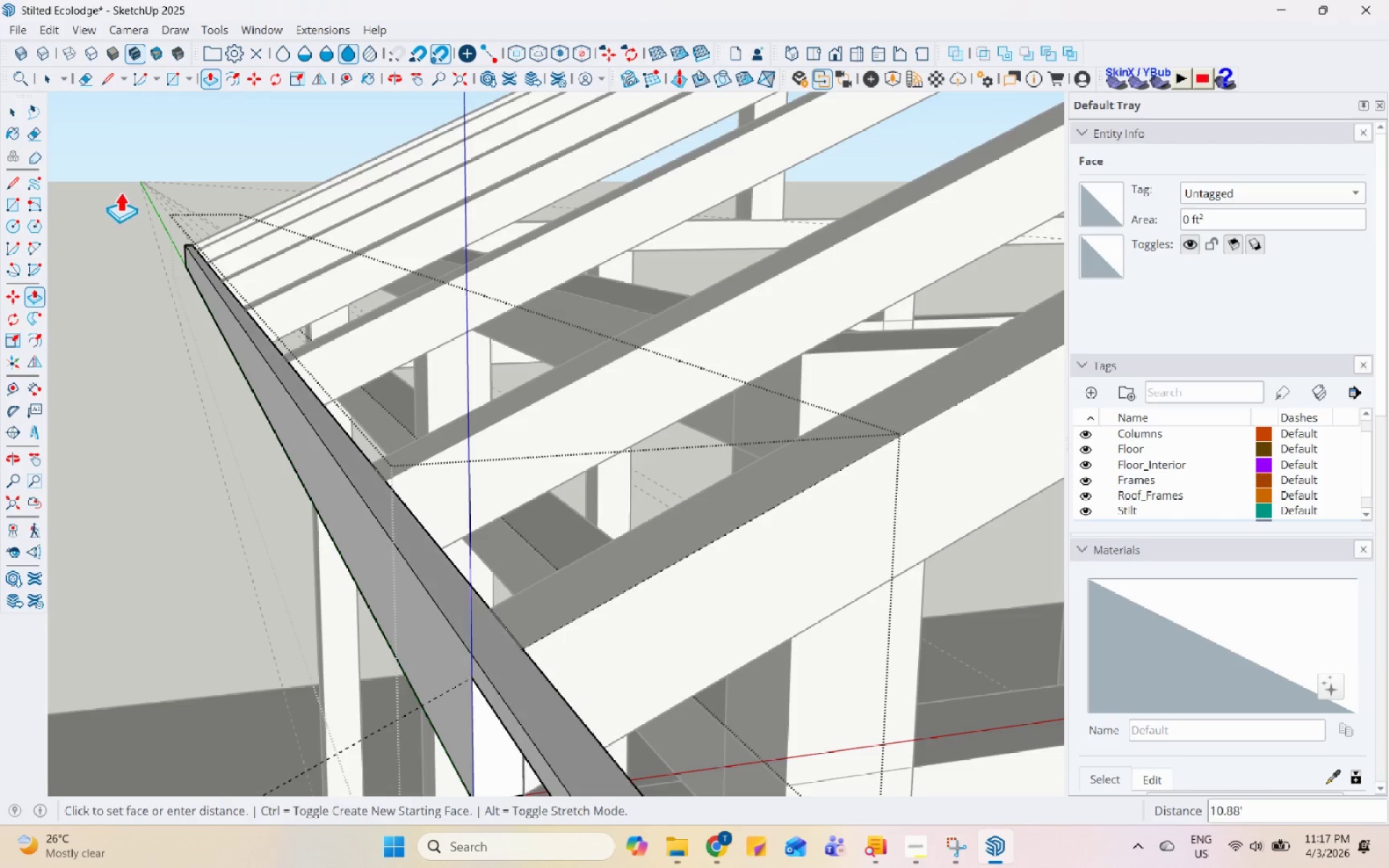 
left_click([187, 221])
 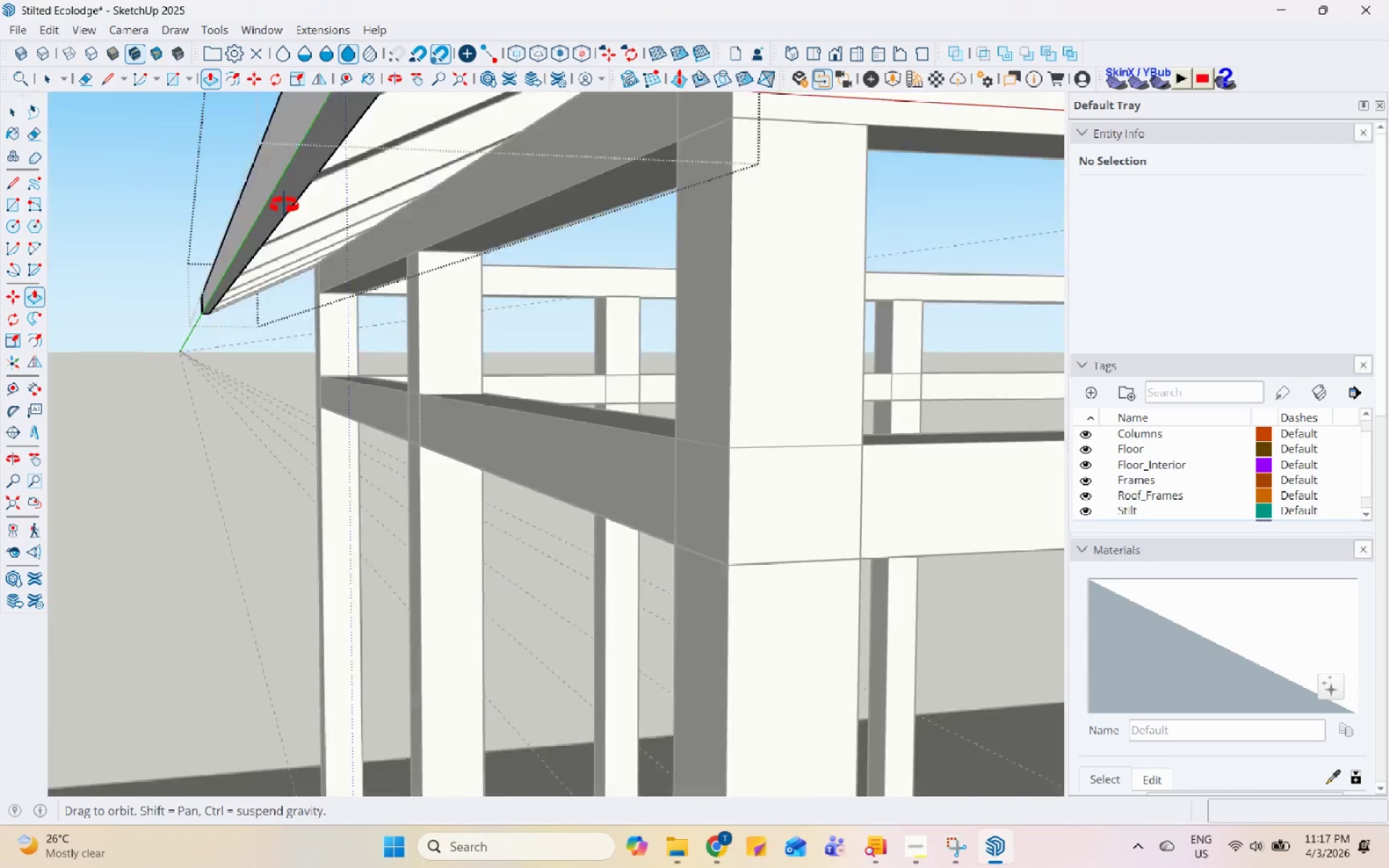 
key(Space)
 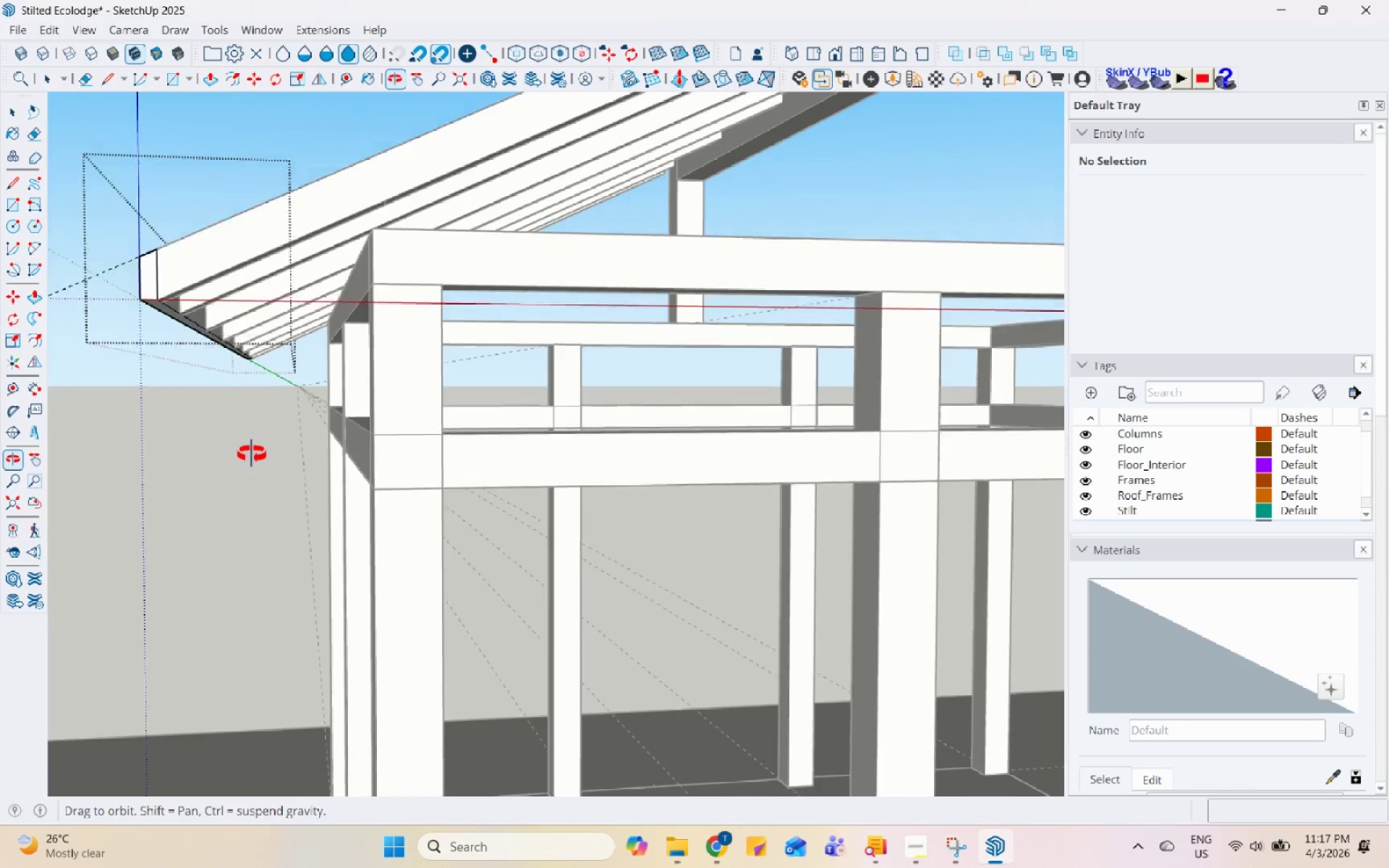 
scroll: coordinate [283, 421], scroll_direction: down, amount: 4.0
 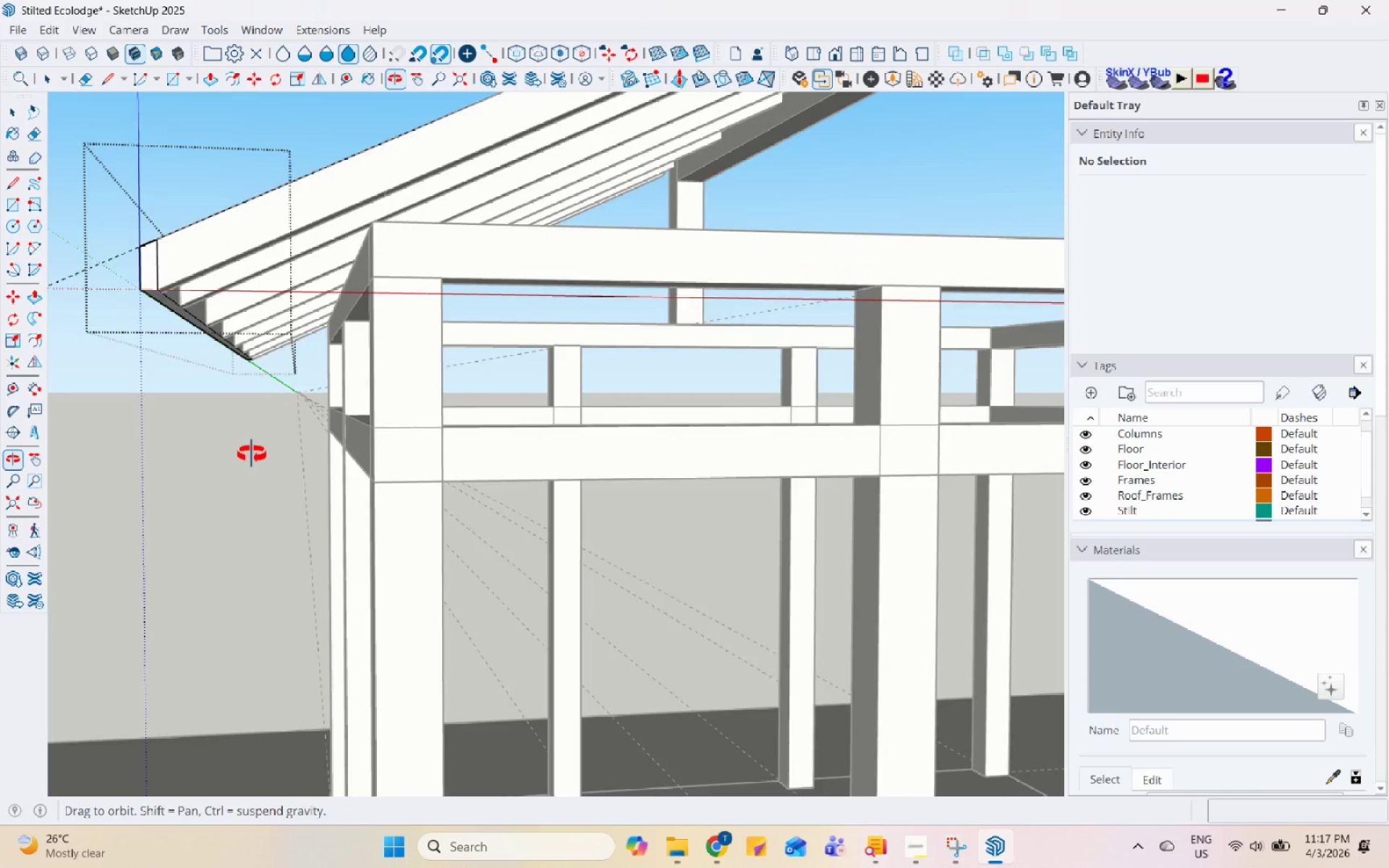 
key(Escape)
 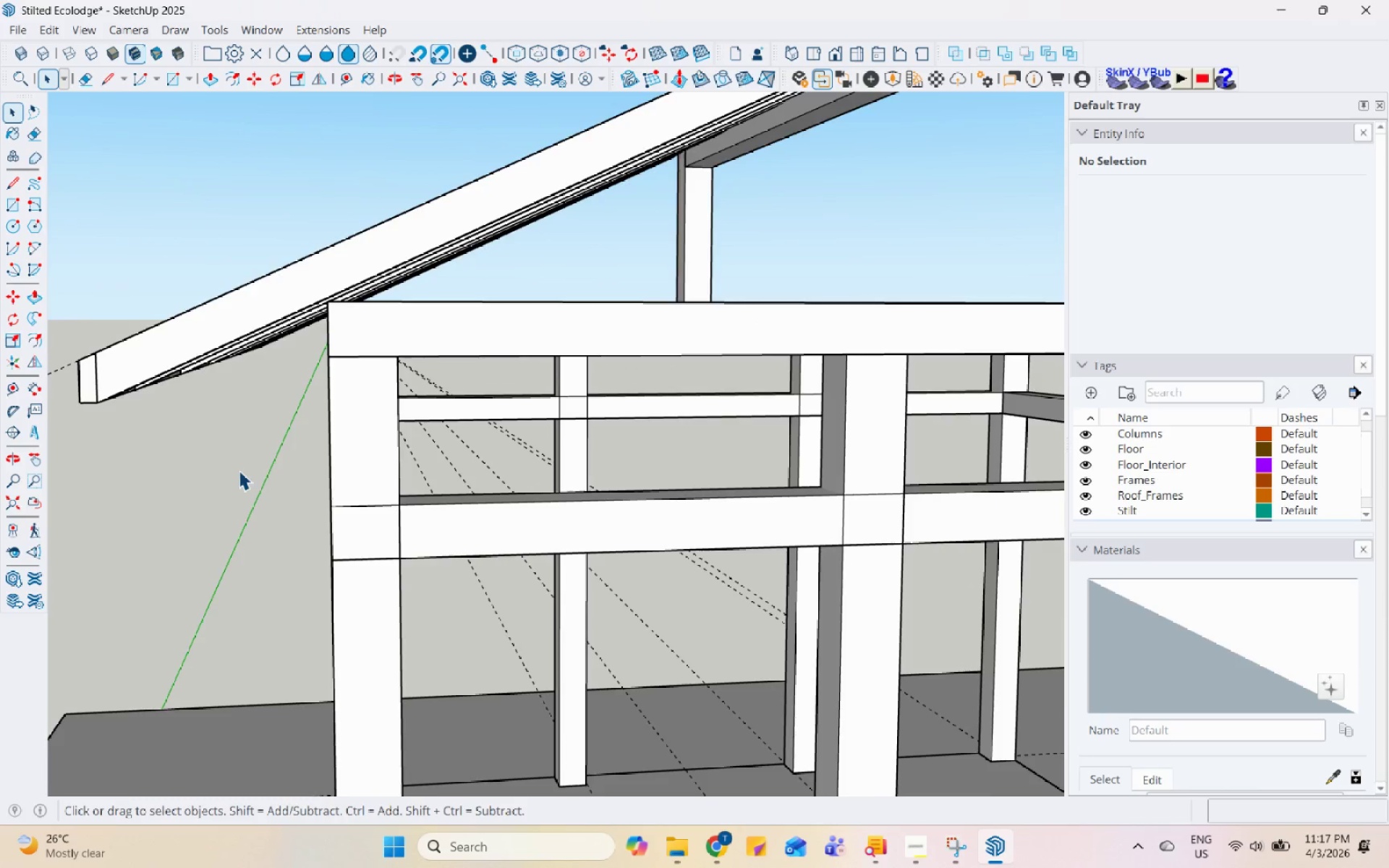 
scroll: coordinate [239, 470], scroll_direction: down, amount: 1.0
 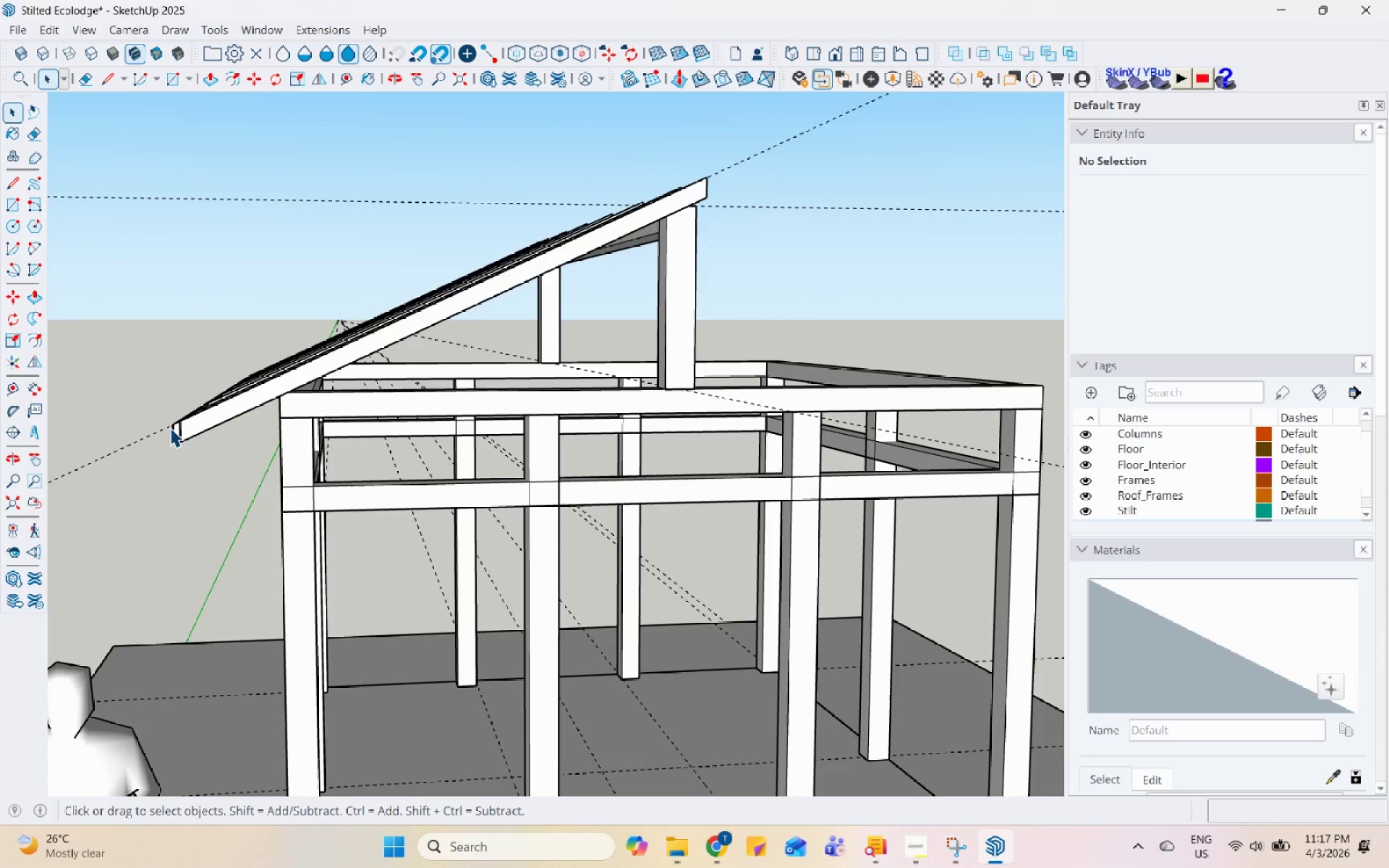 
scroll: coordinate [171, 433], scroll_direction: up, amount: 1.0
 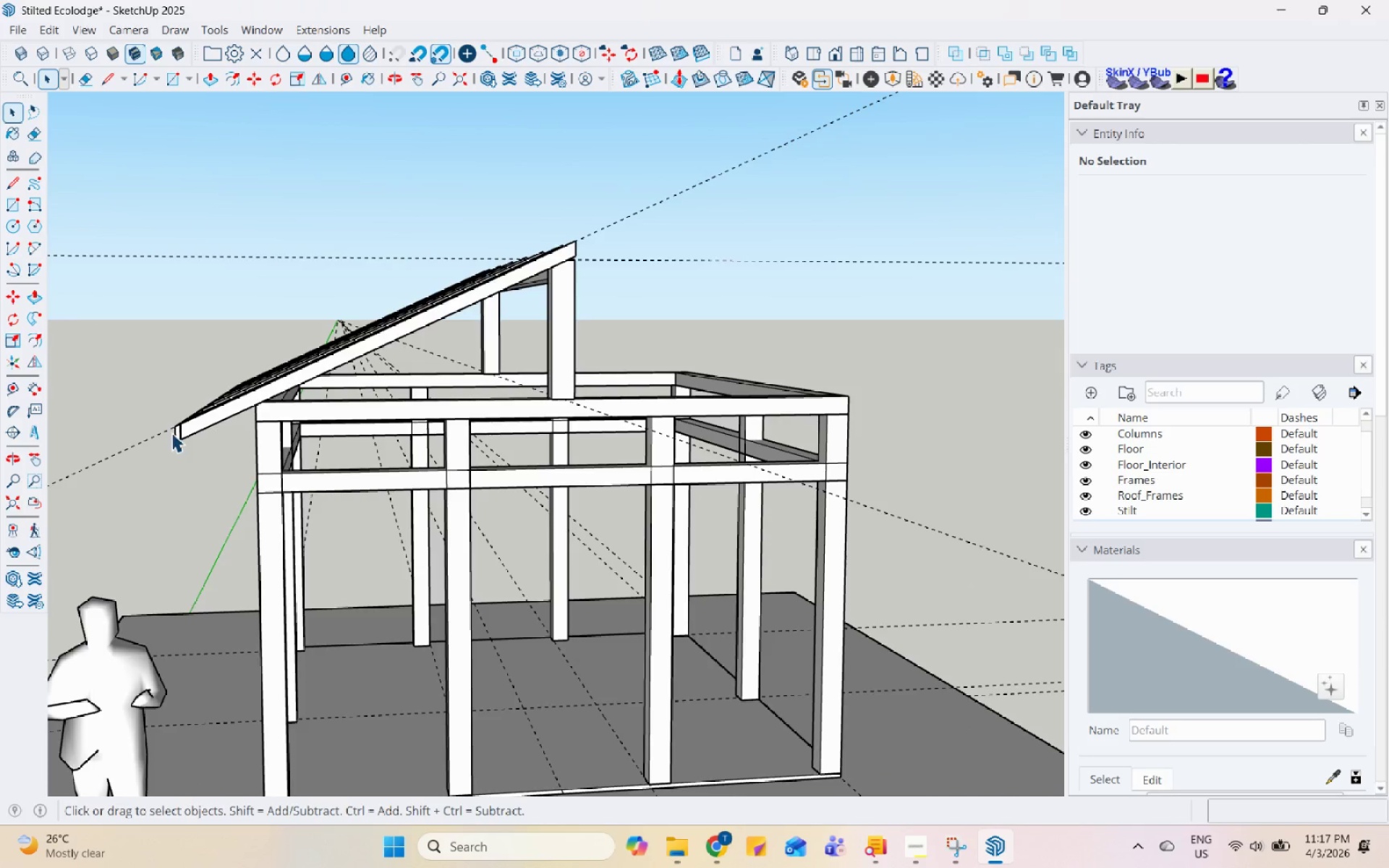 
double_click([188, 436])
 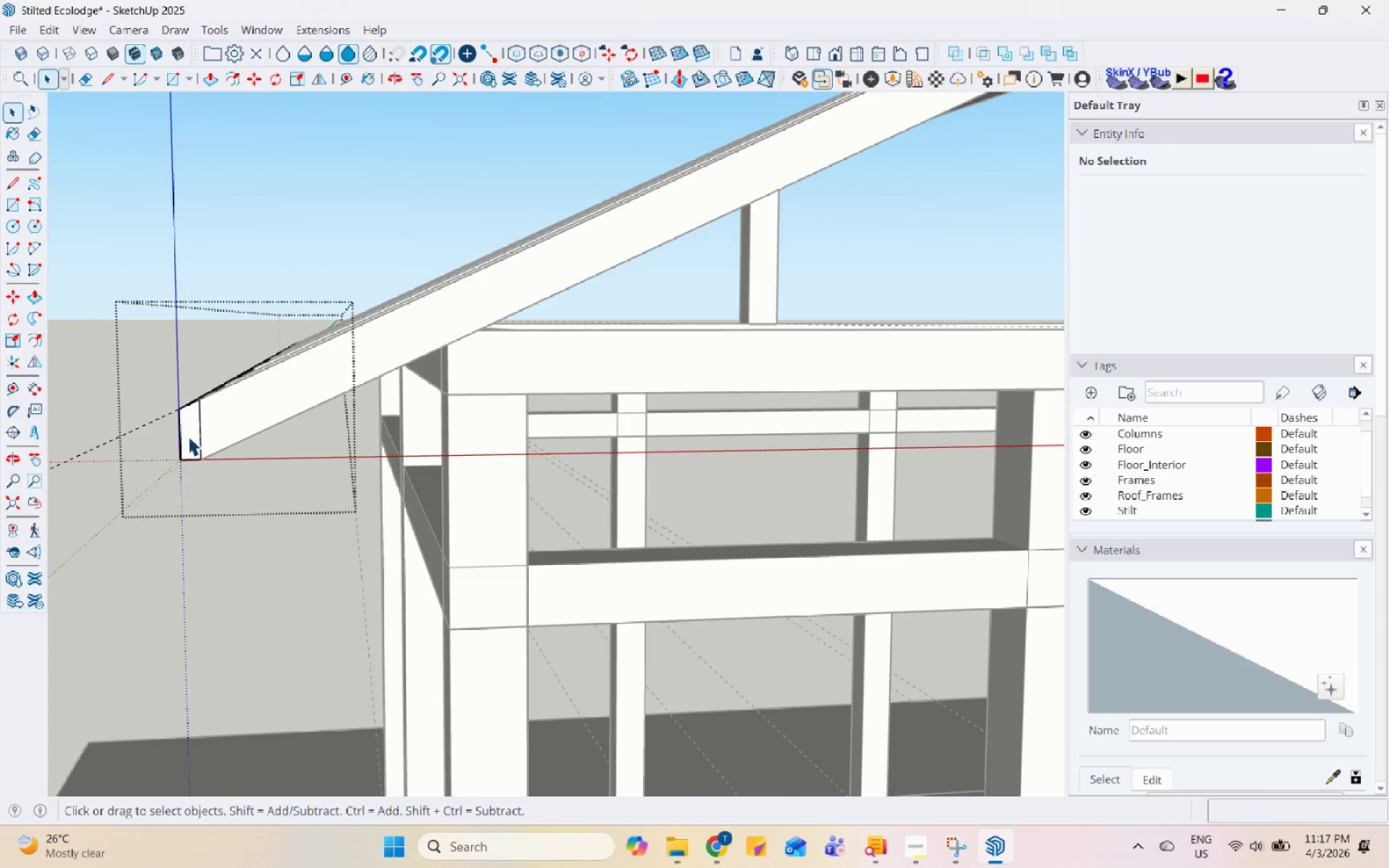 
scroll: coordinate [188, 437], scroll_direction: up, amount: 13.0
 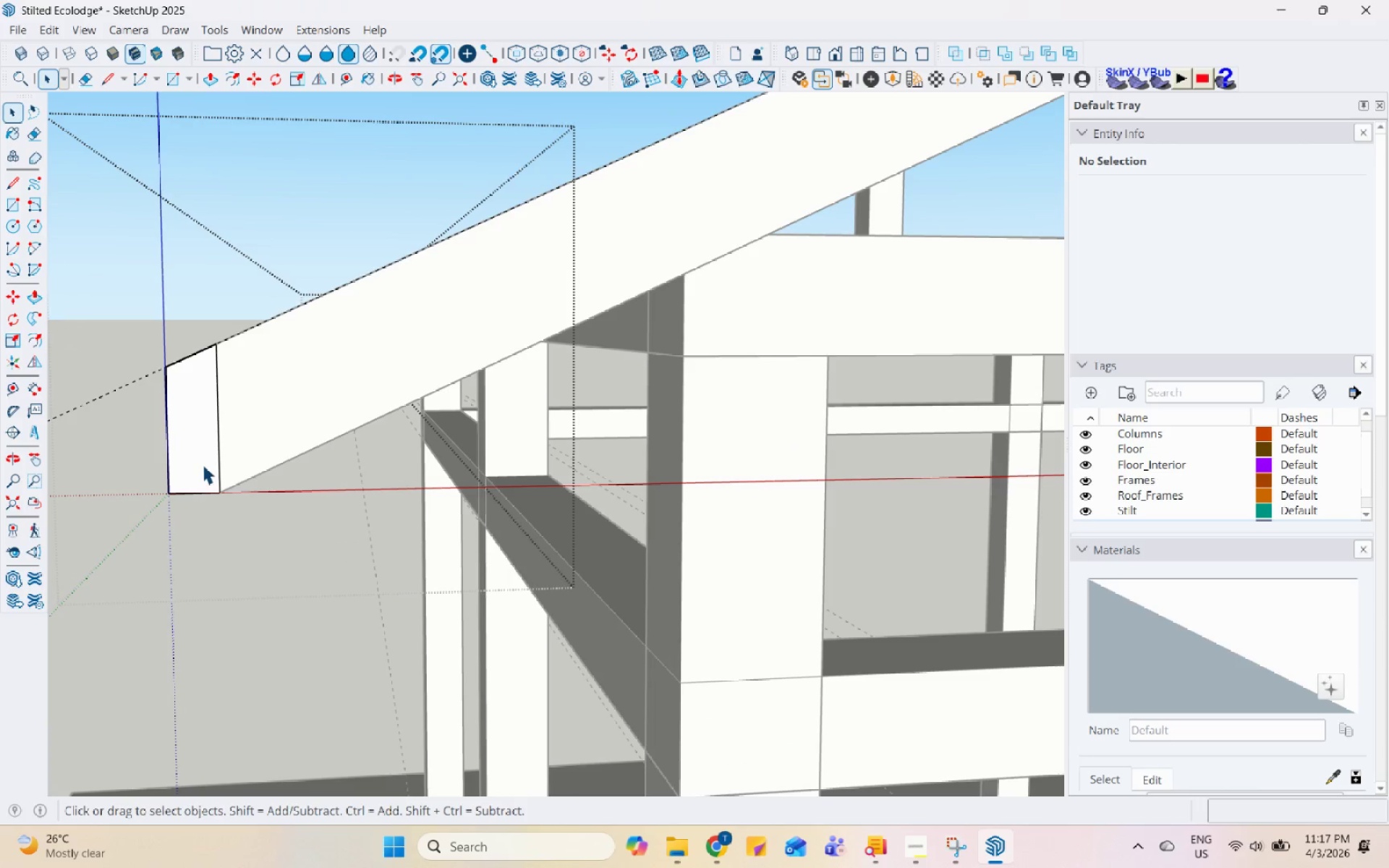 
key(L)
 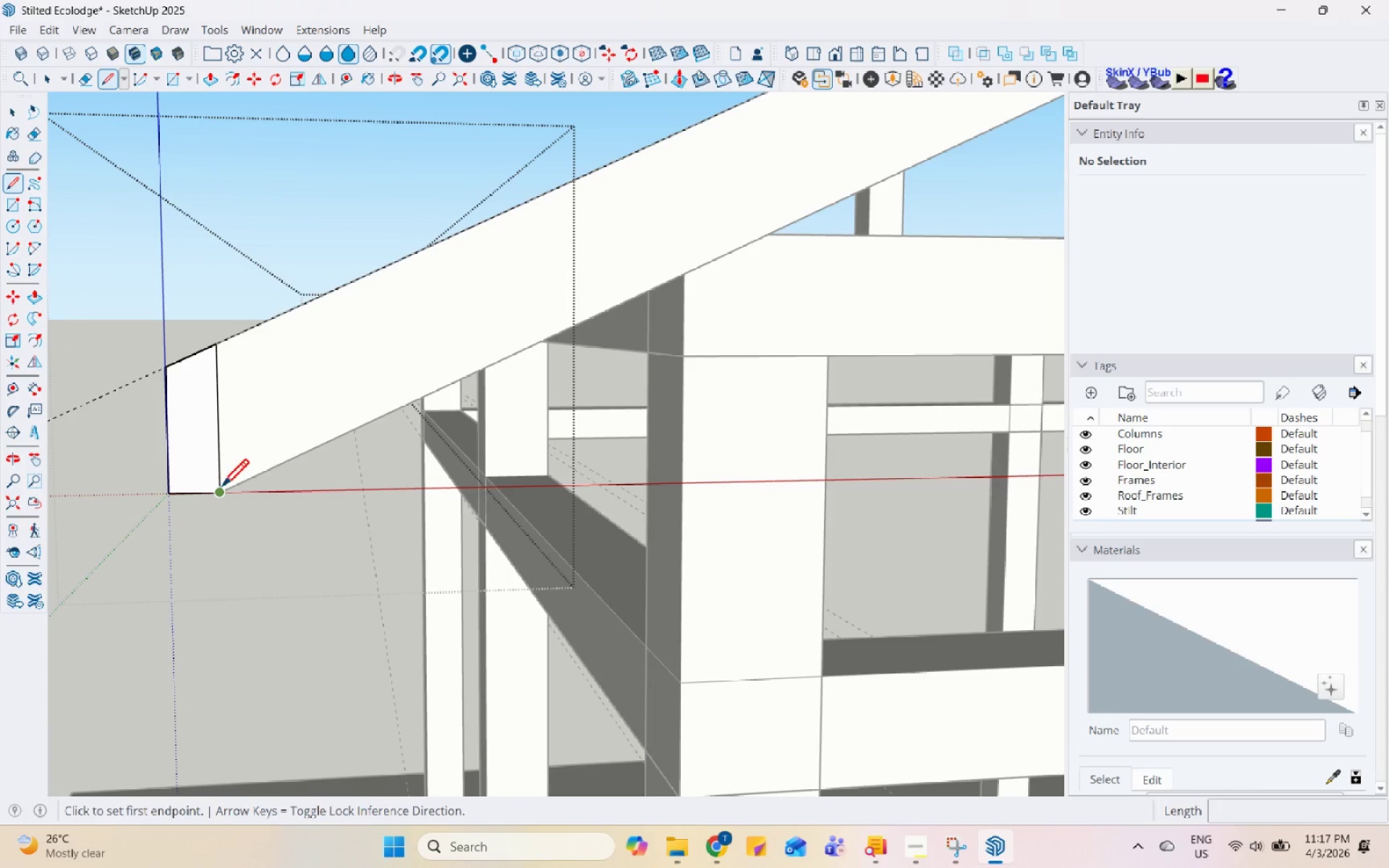 
left_click([222, 490])
 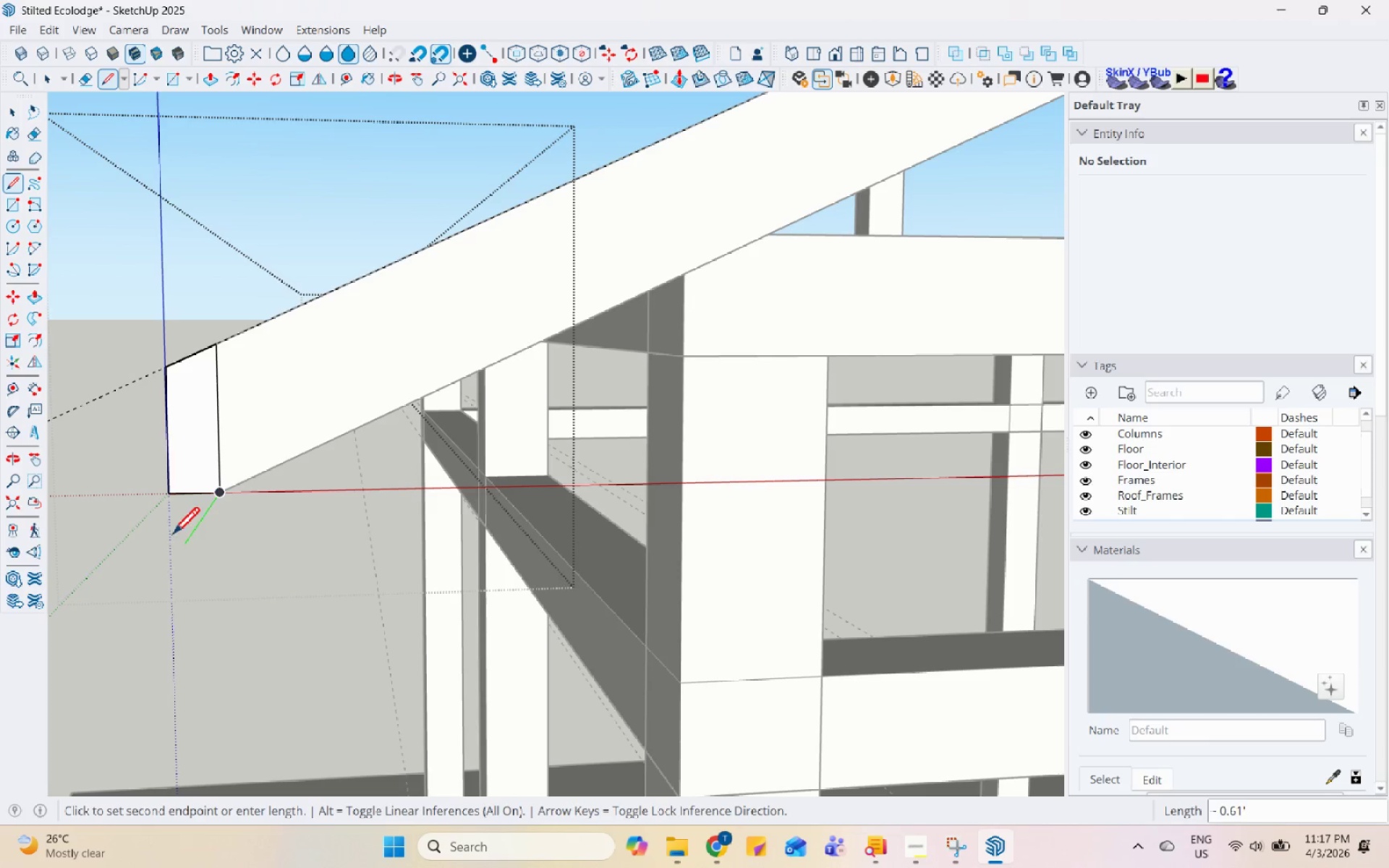 
key(Space)
 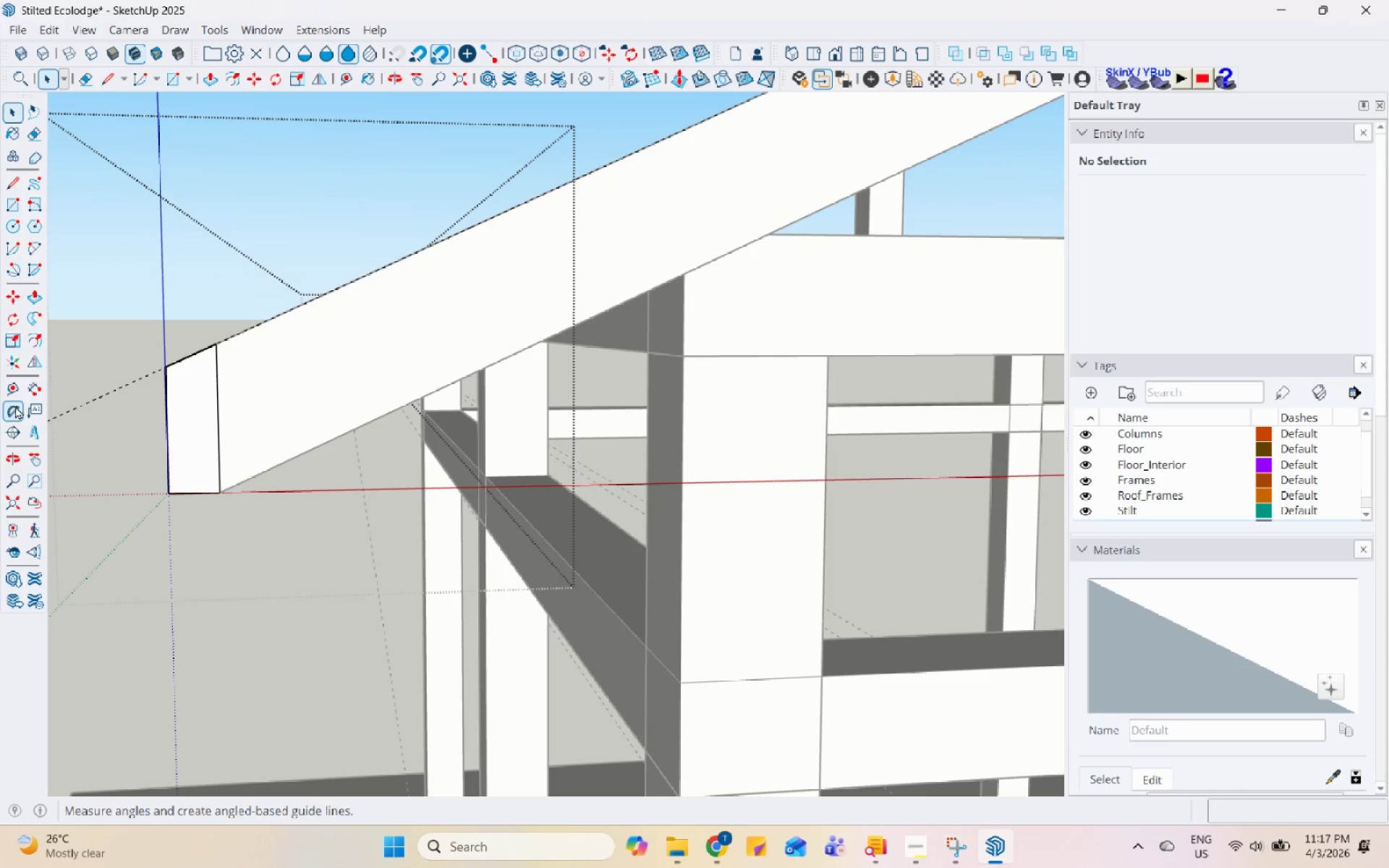 
left_click([13, 396])
 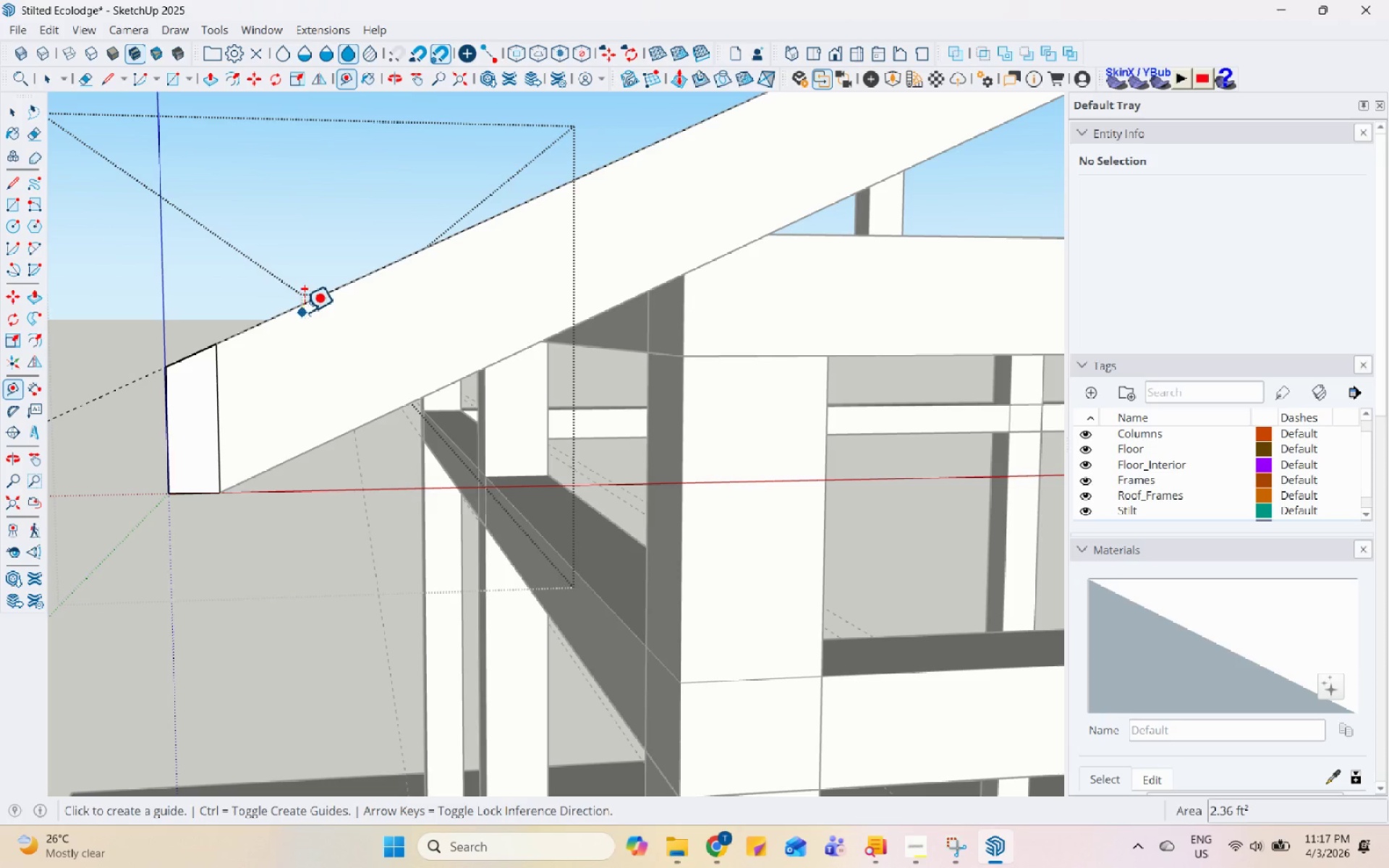 
left_click([305, 308])
 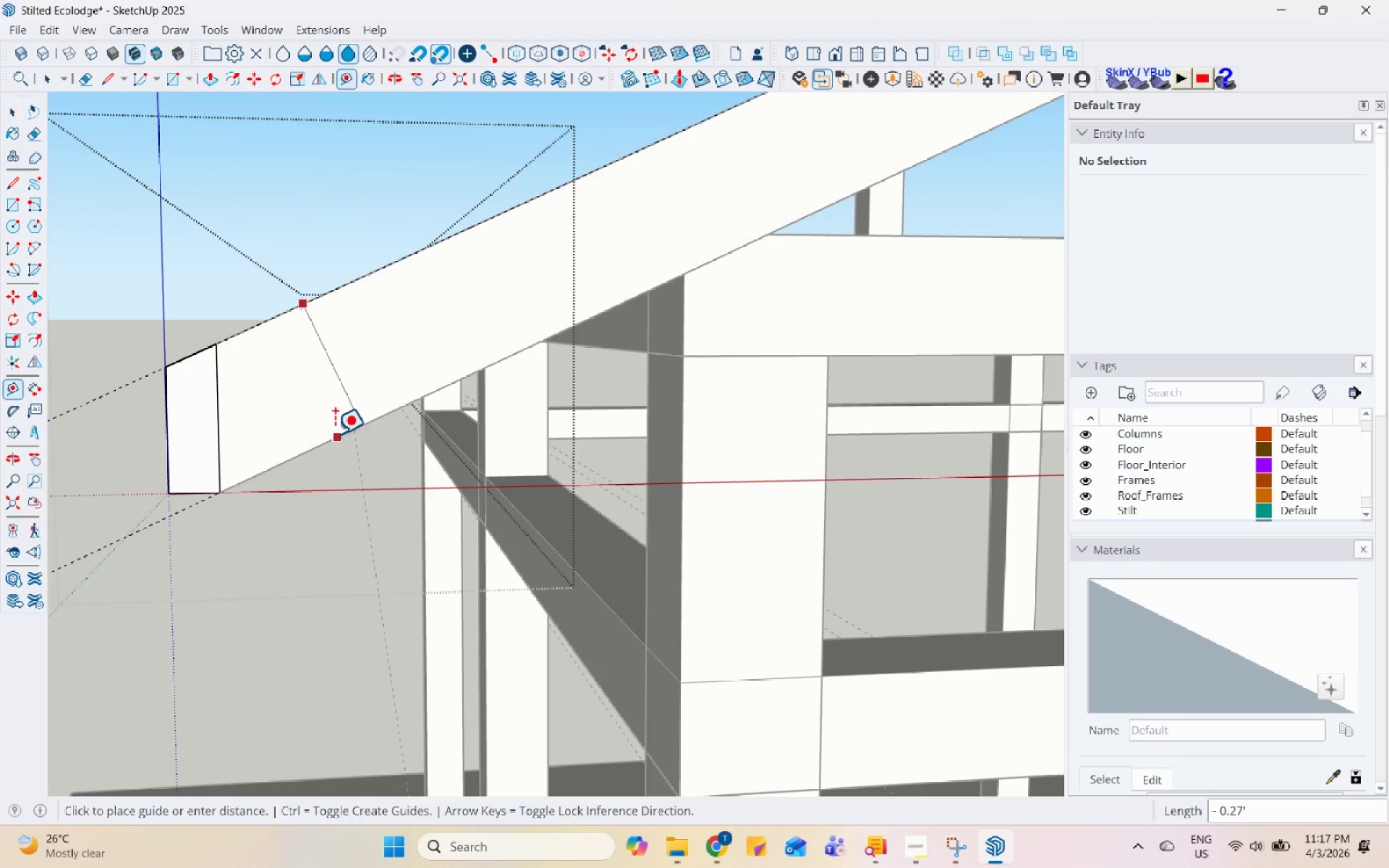 
left_click([335, 437])
 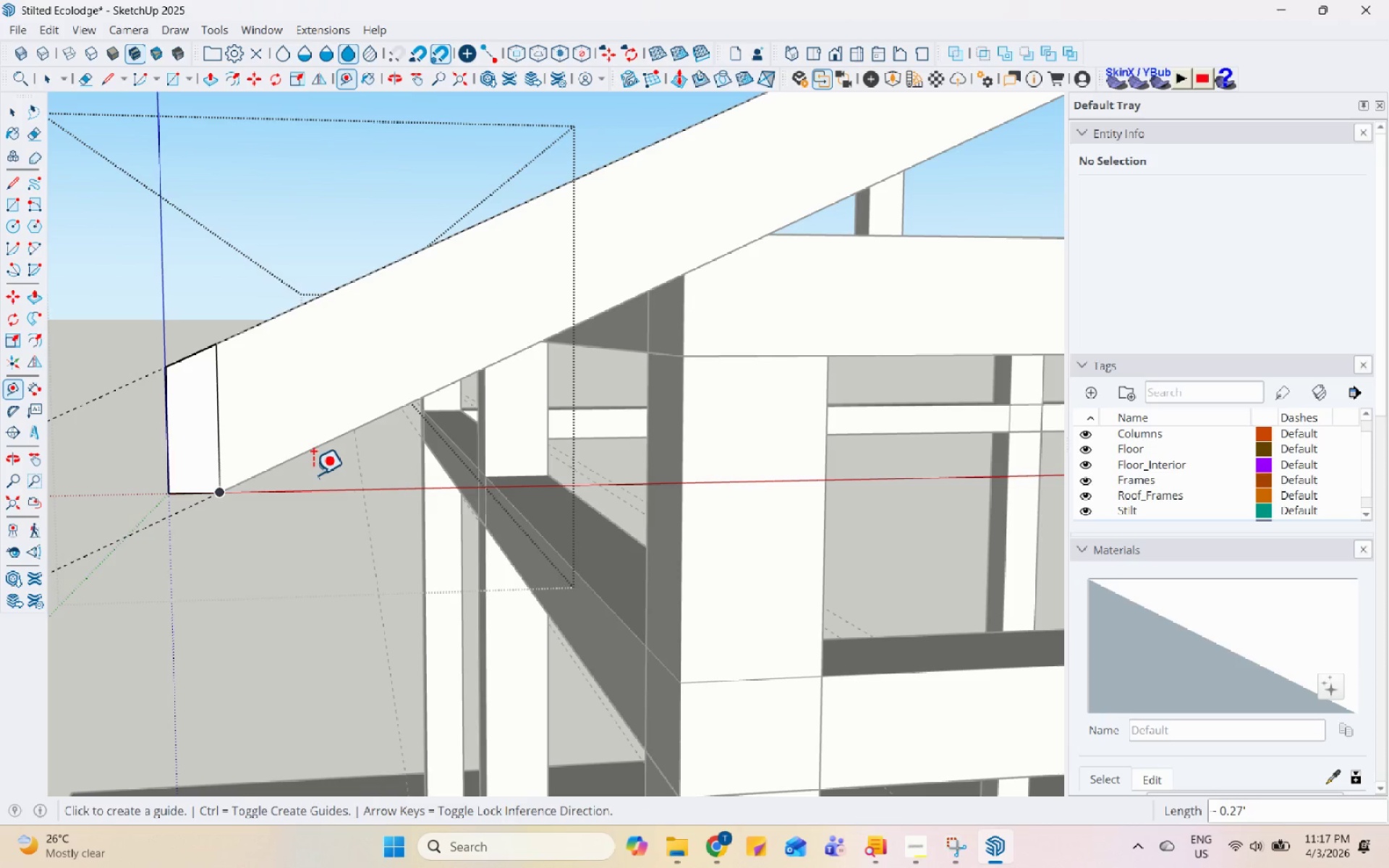 
key(L)
 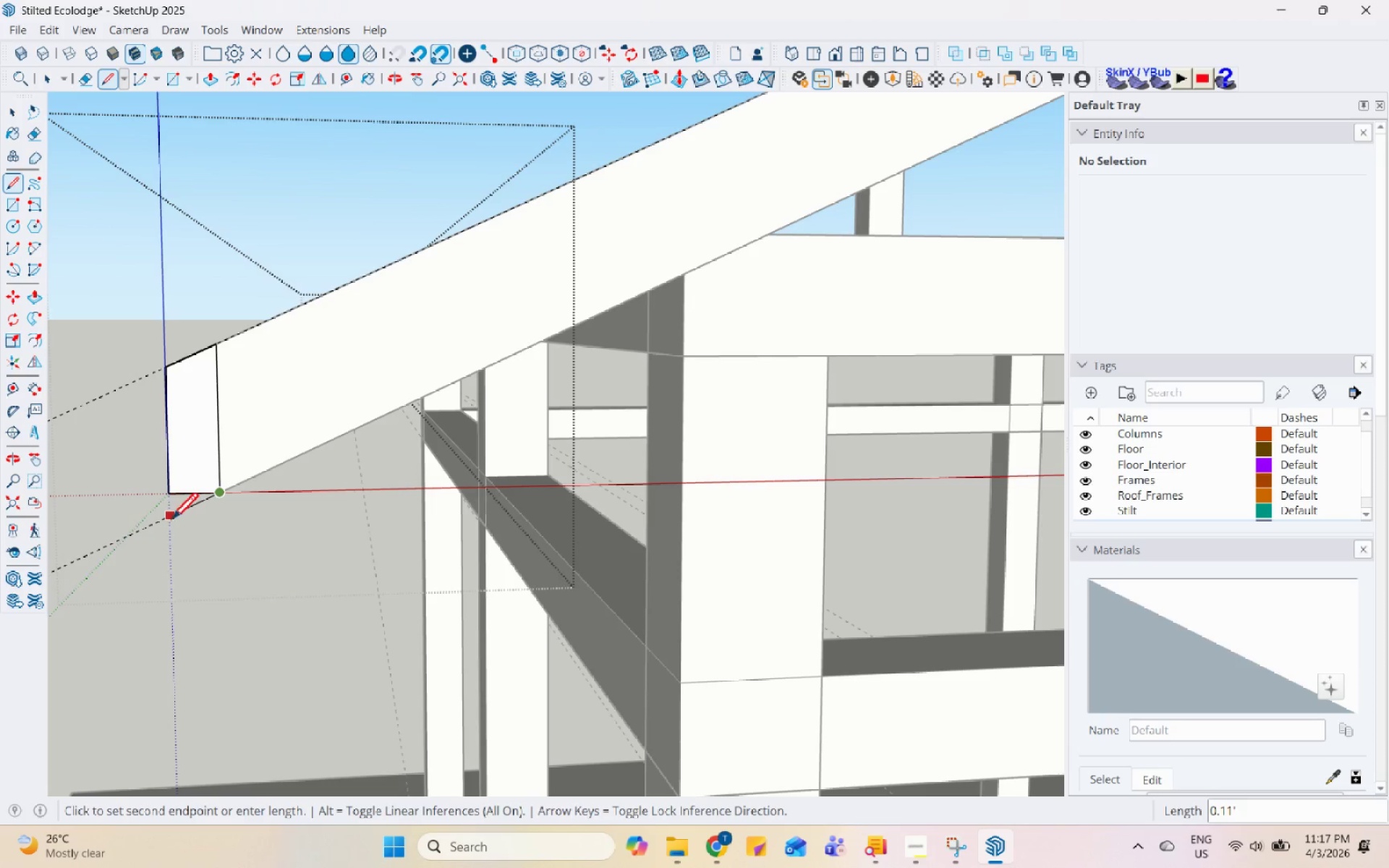 
key(Escape)
 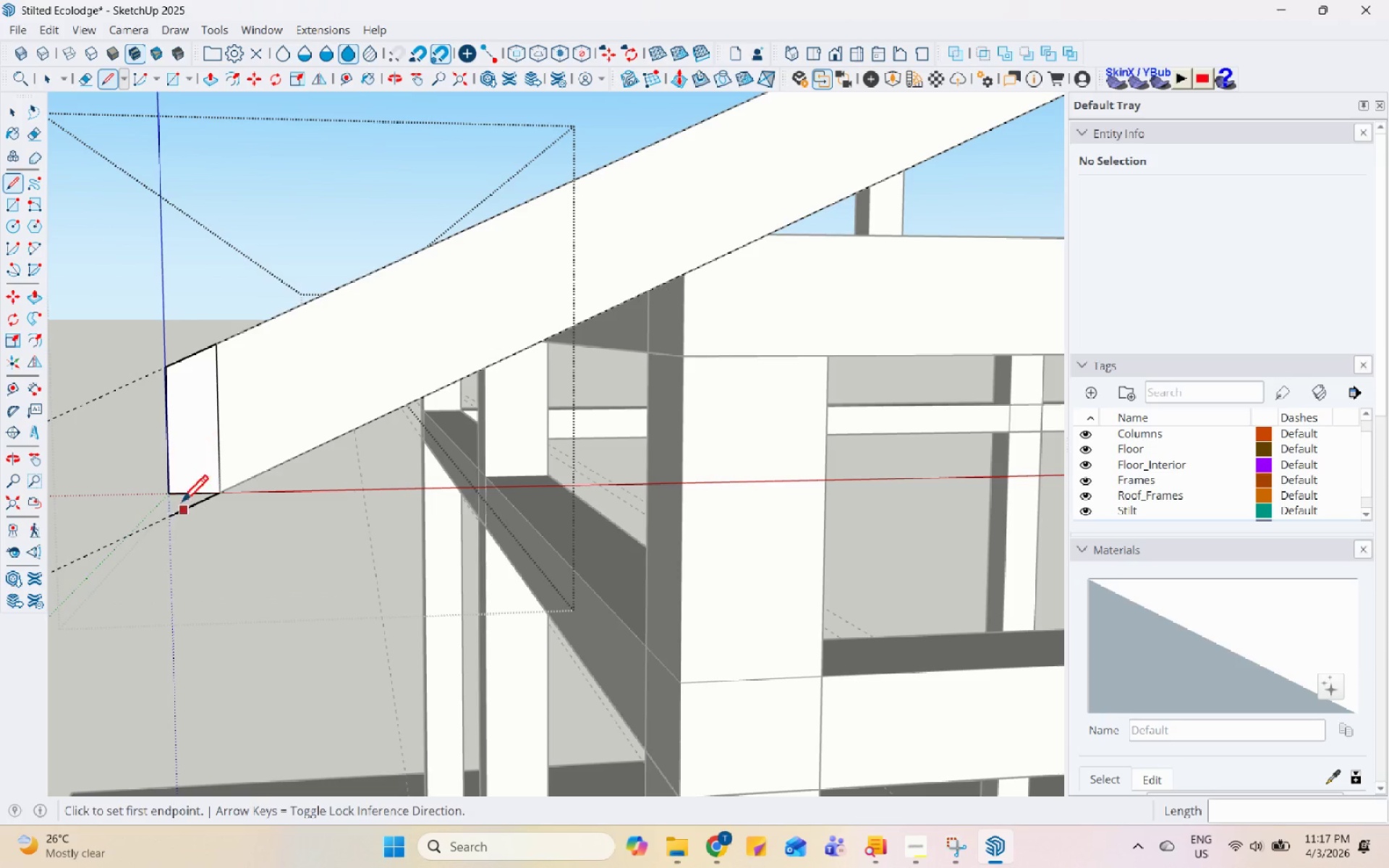 
scroll: coordinate [362, 435], scroll_direction: up, amount: 4.0
 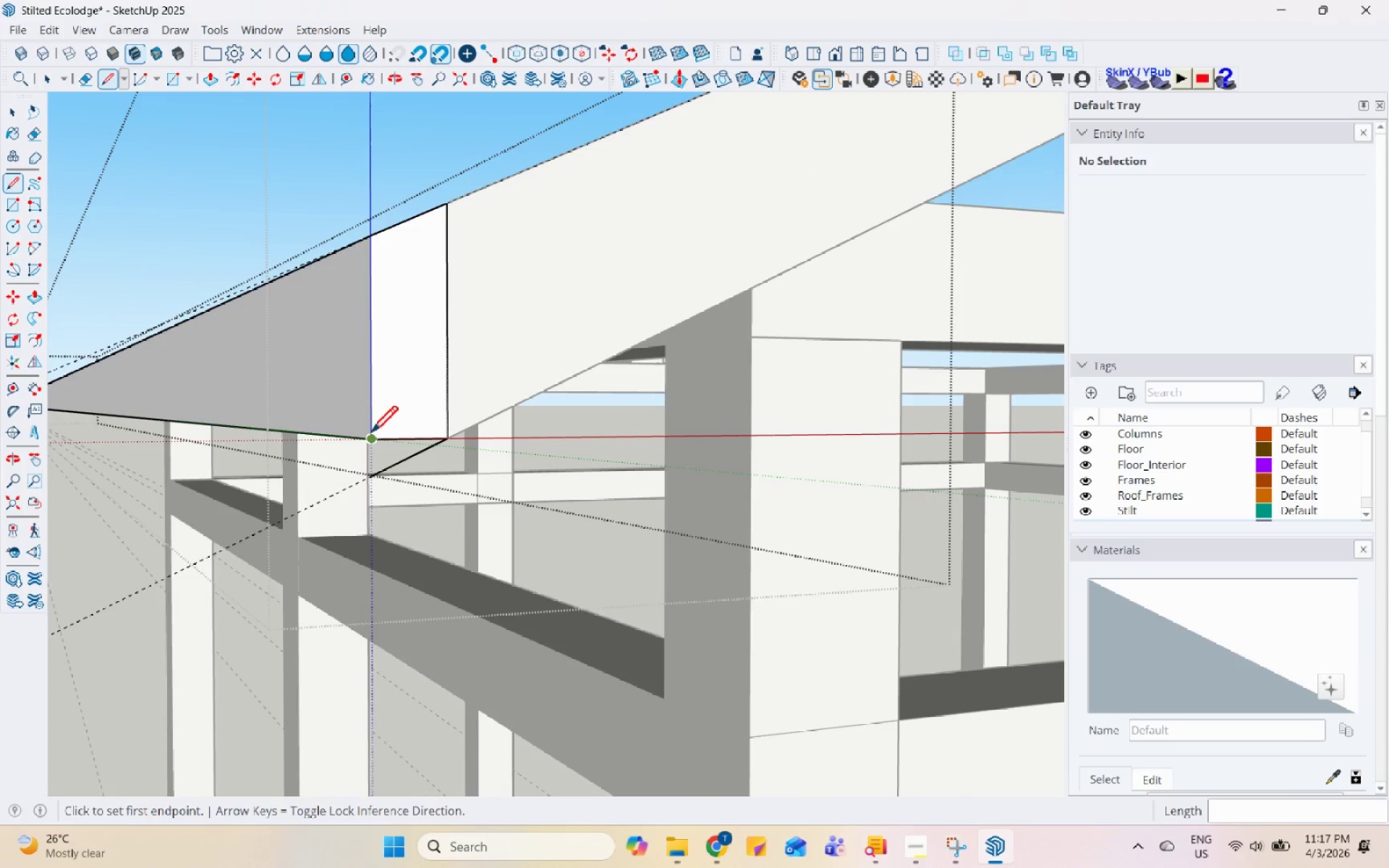 
left_click([370, 438])
 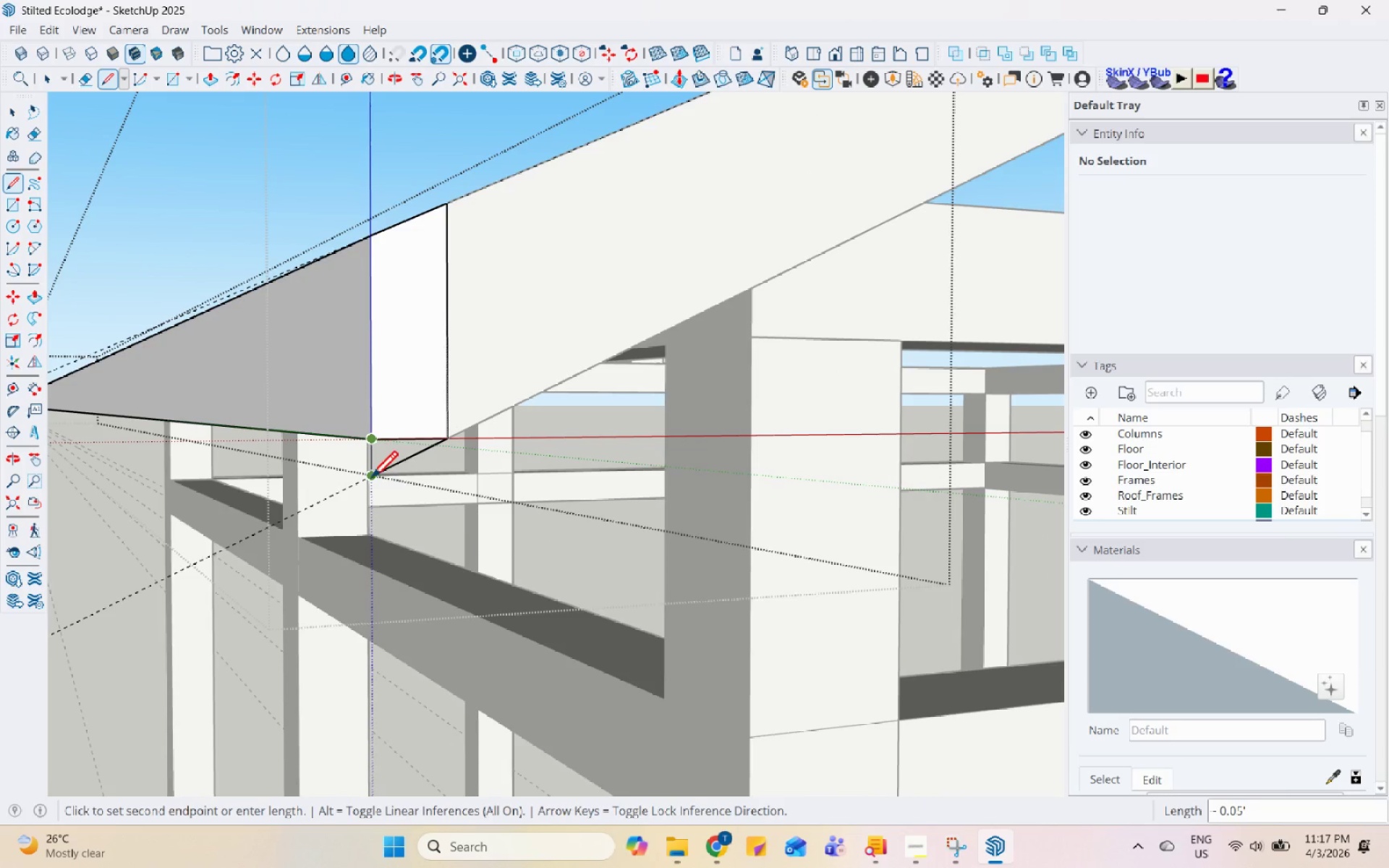 
left_click([370, 480])
 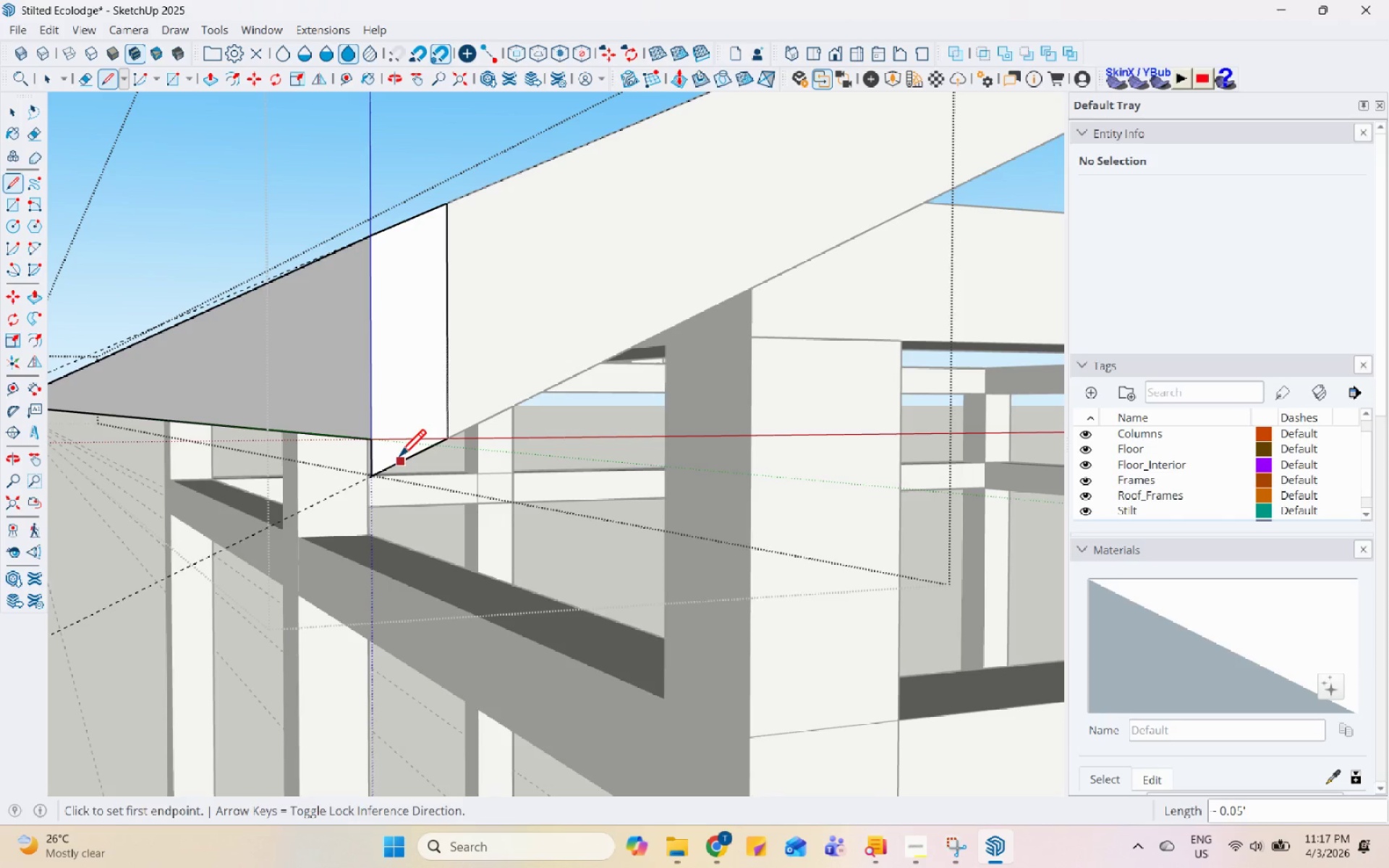 
key(Space)
 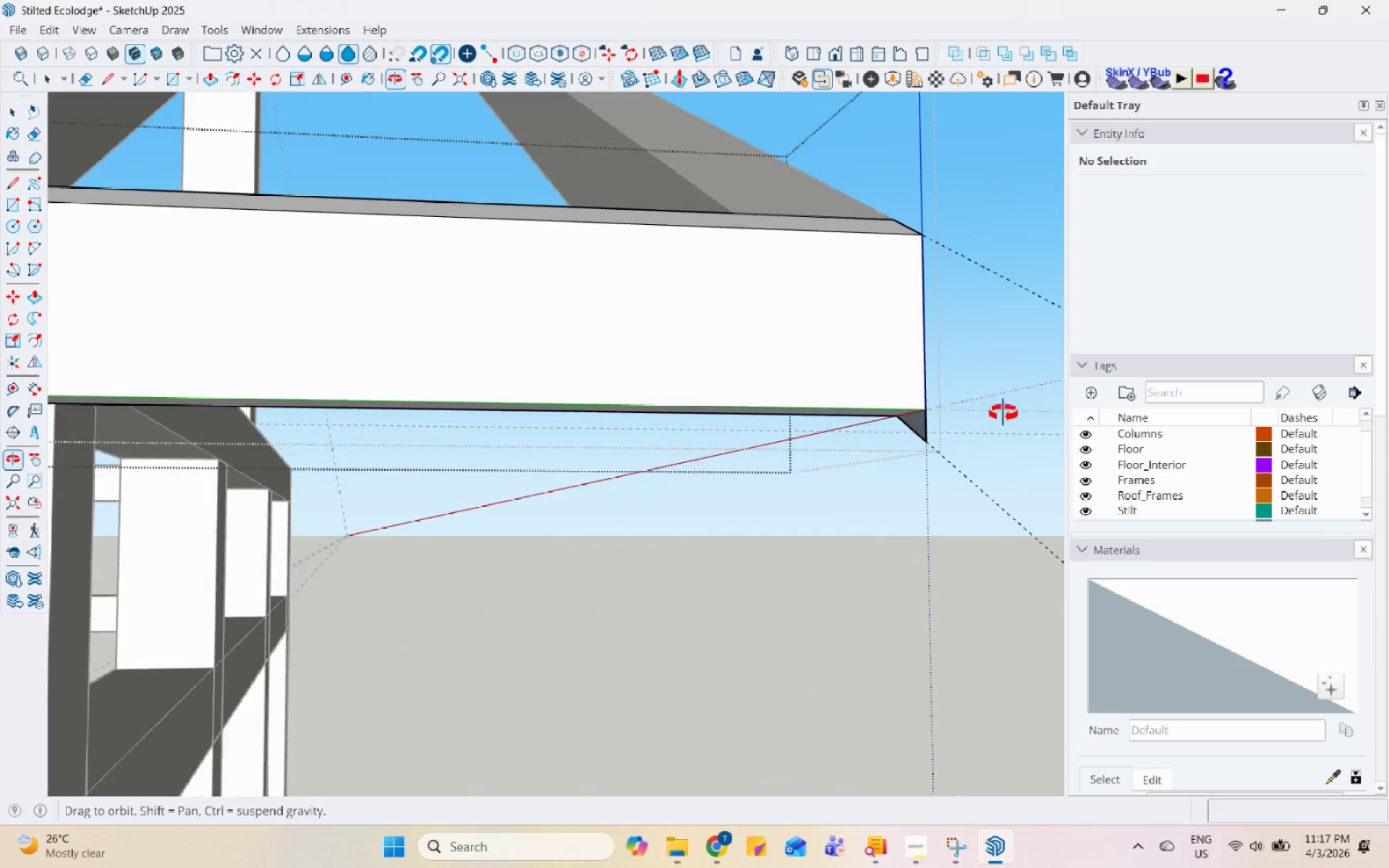 
scroll: coordinate [880, 416], scroll_direction: up, amount: 3.0
 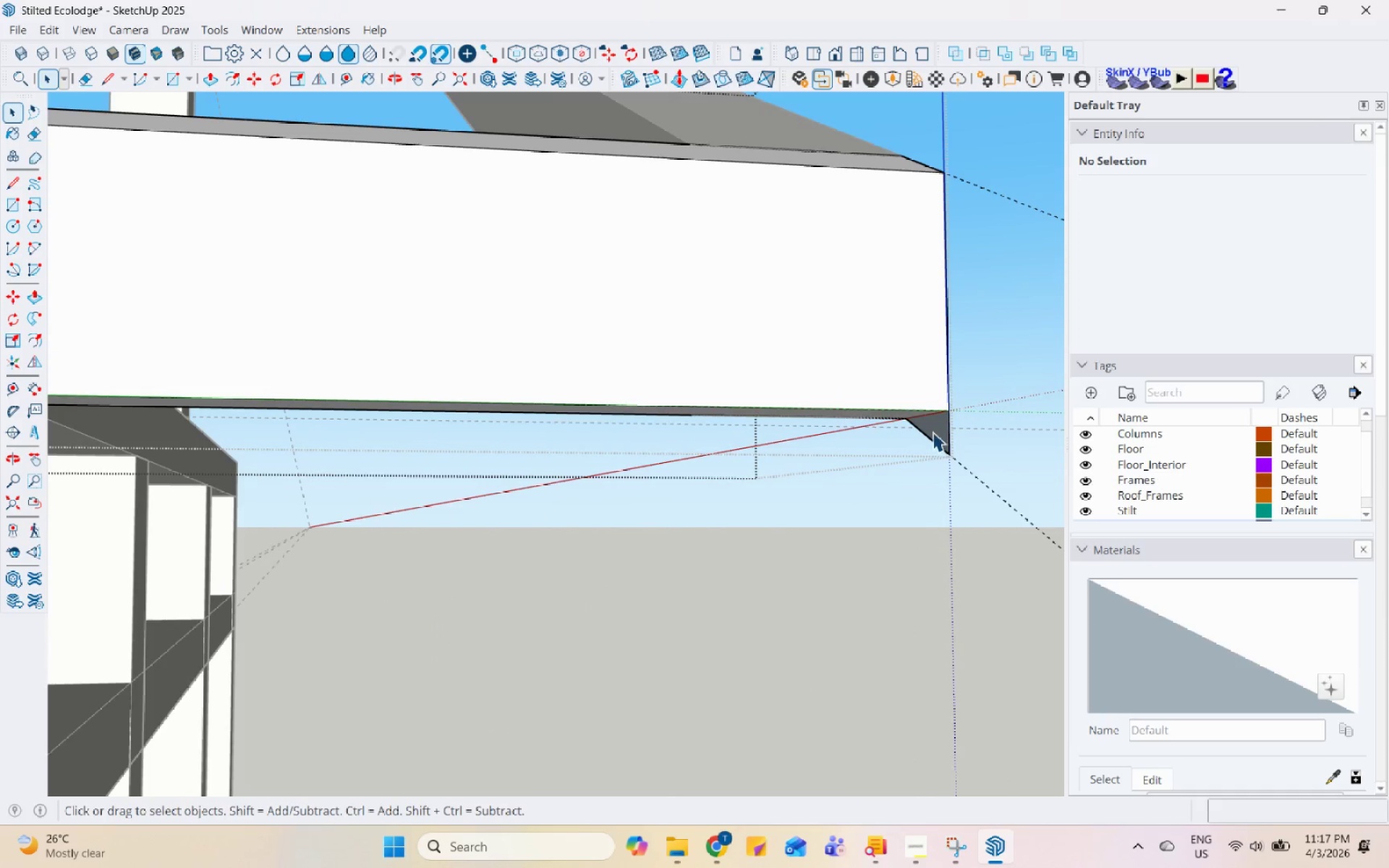 
left_click([933, 432])
 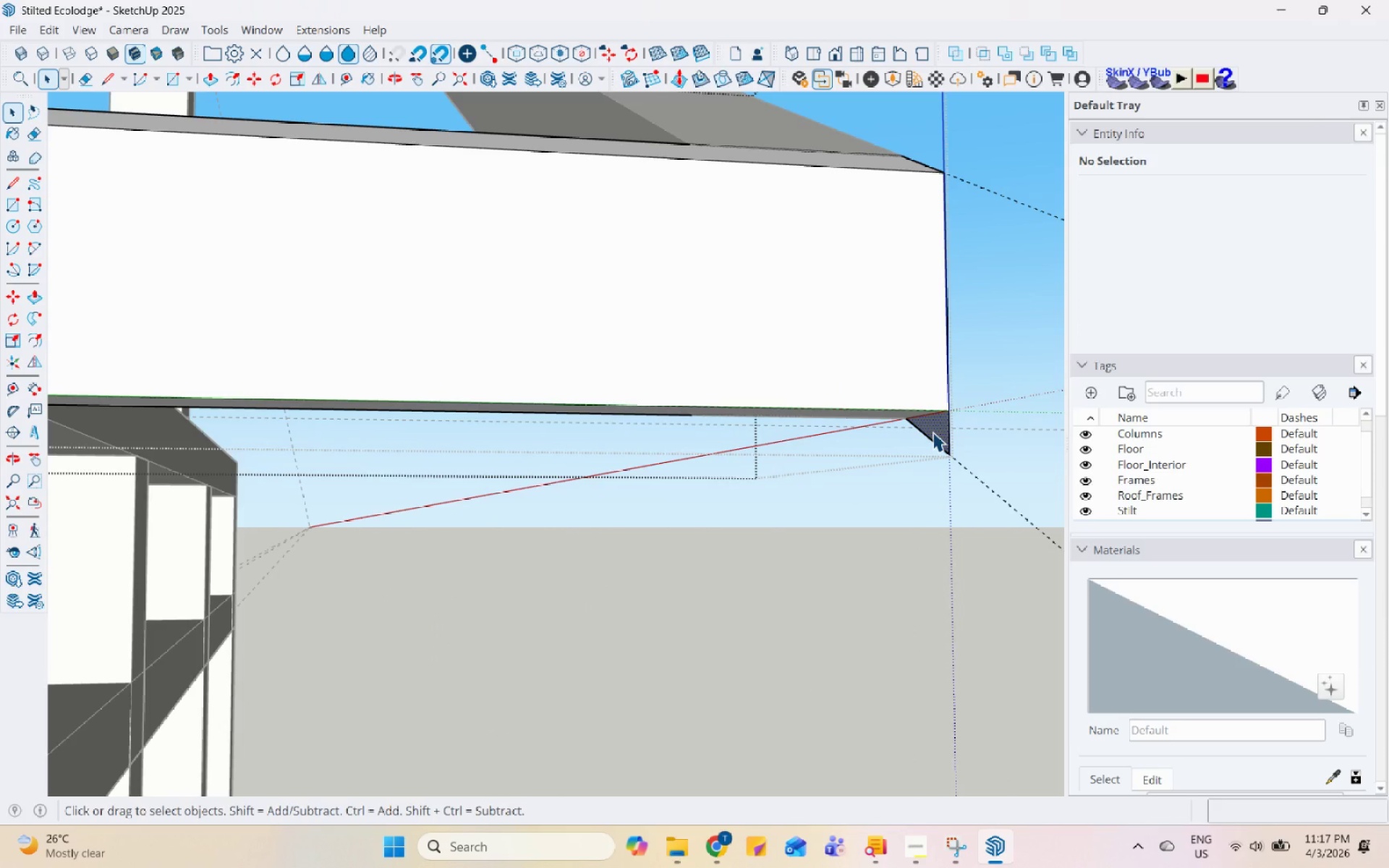 
key(P)
 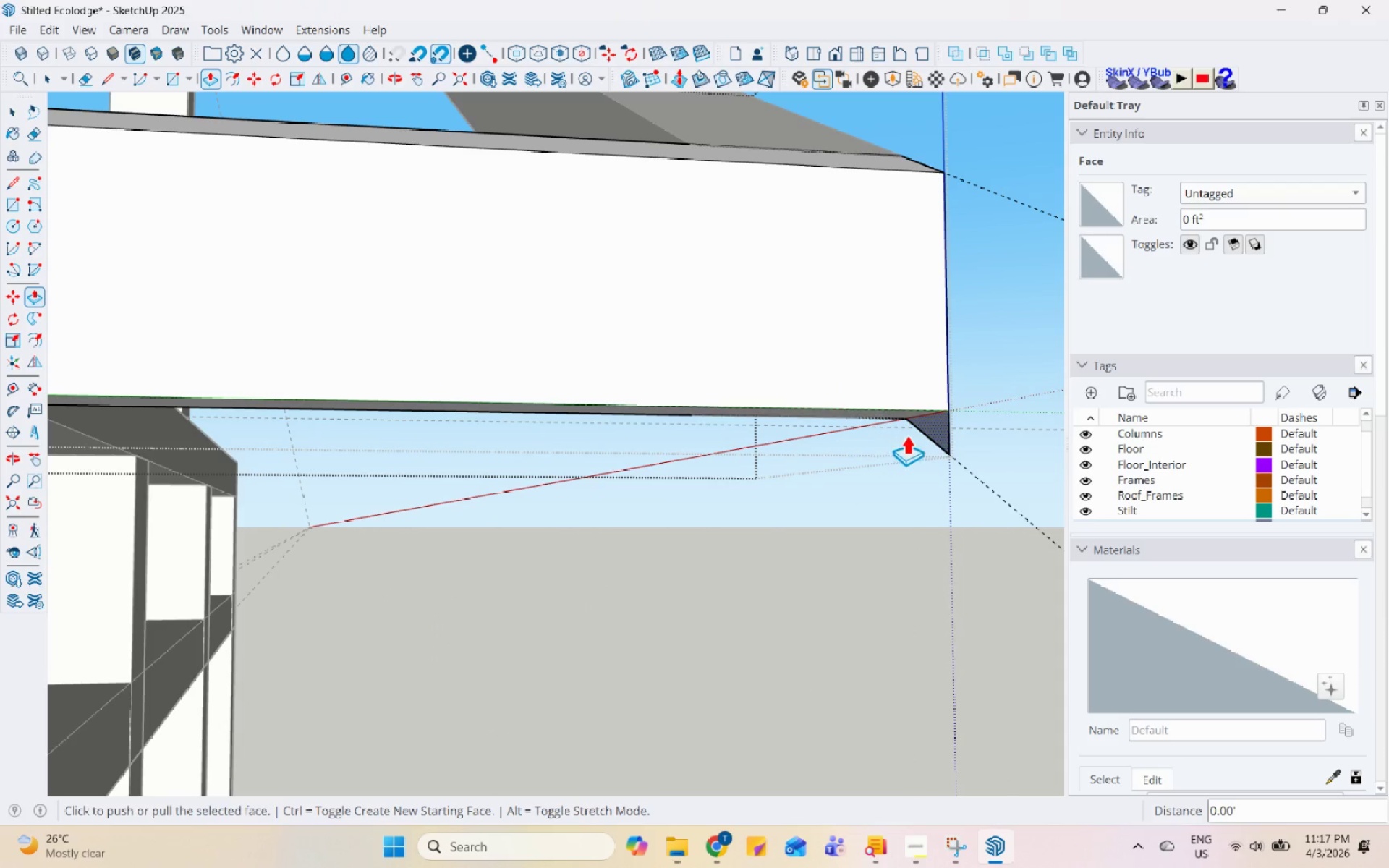 
left_click([938, 424])
 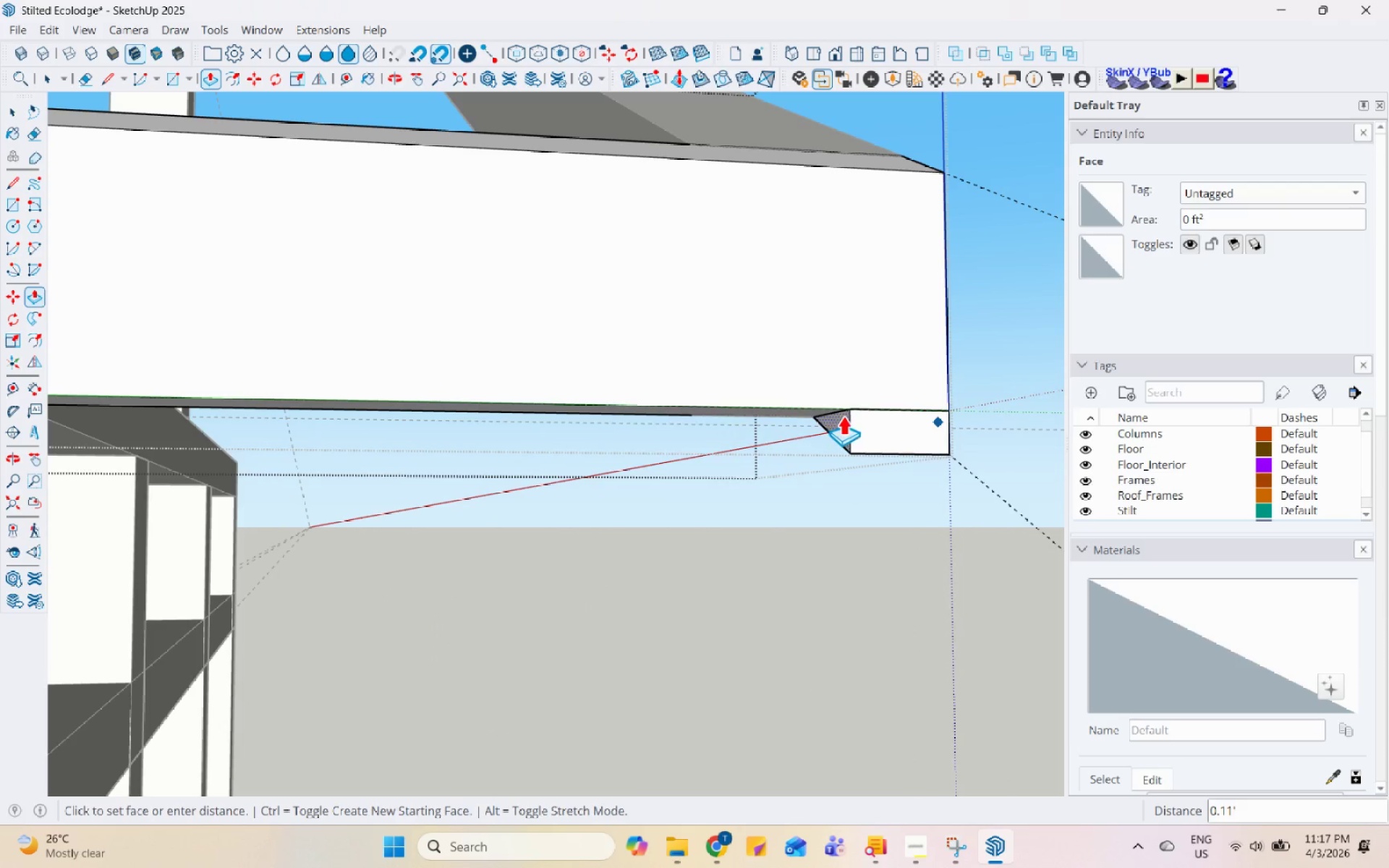 
scroll: coordinate [320, 481], scroll_direction: down, amount: 25.0
 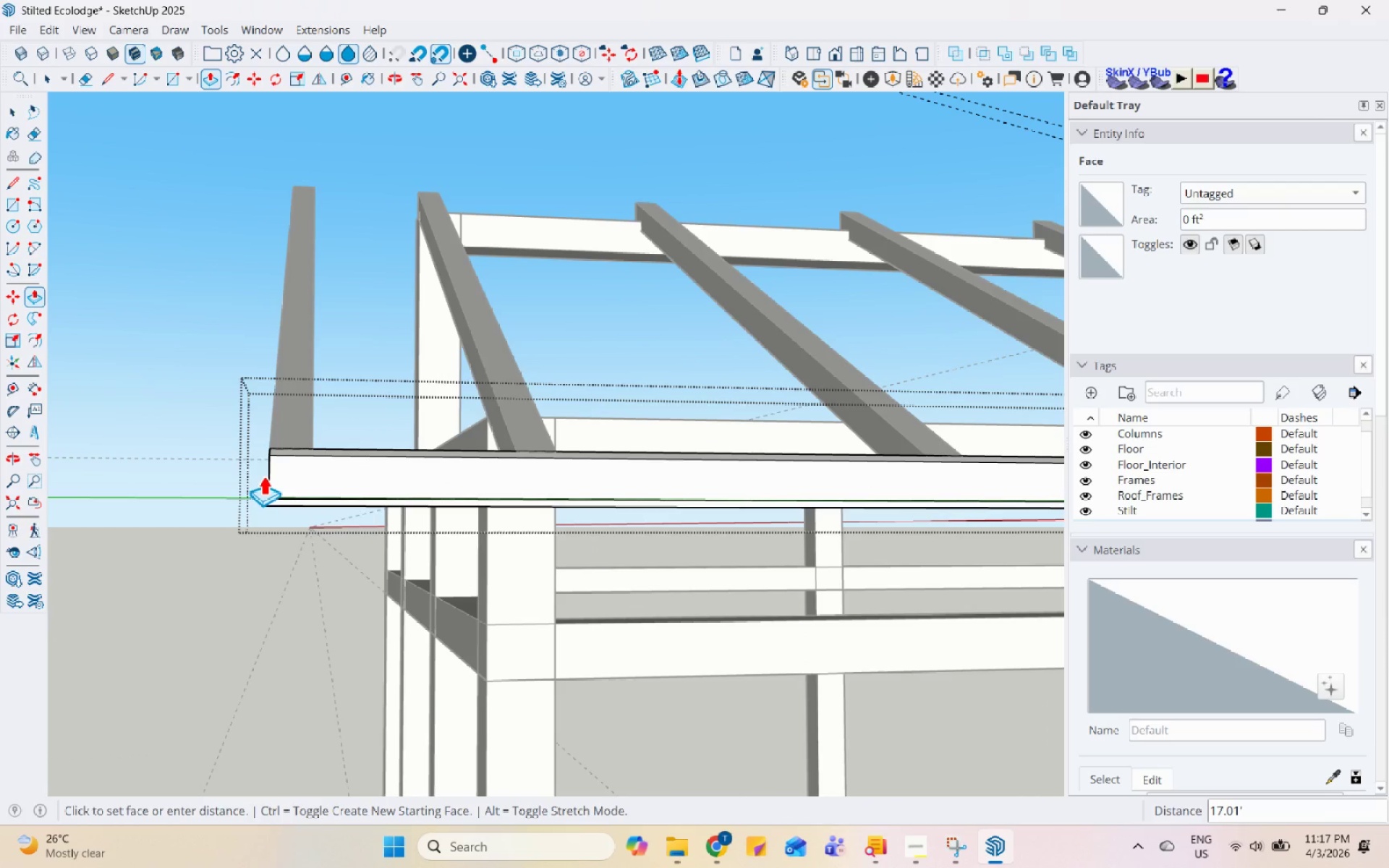 
left_click([263, 472])
 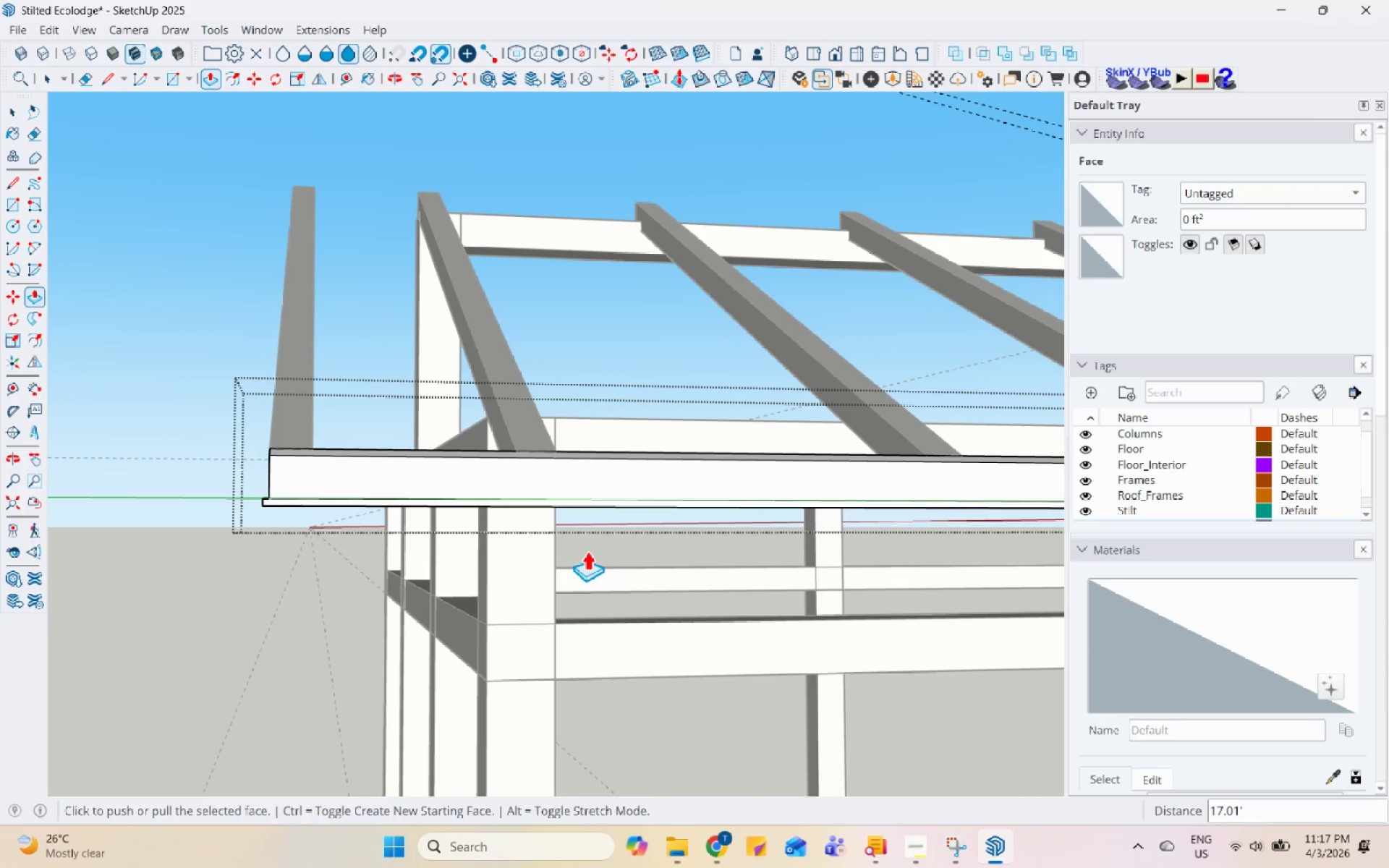 
middle_click([587, 550])
 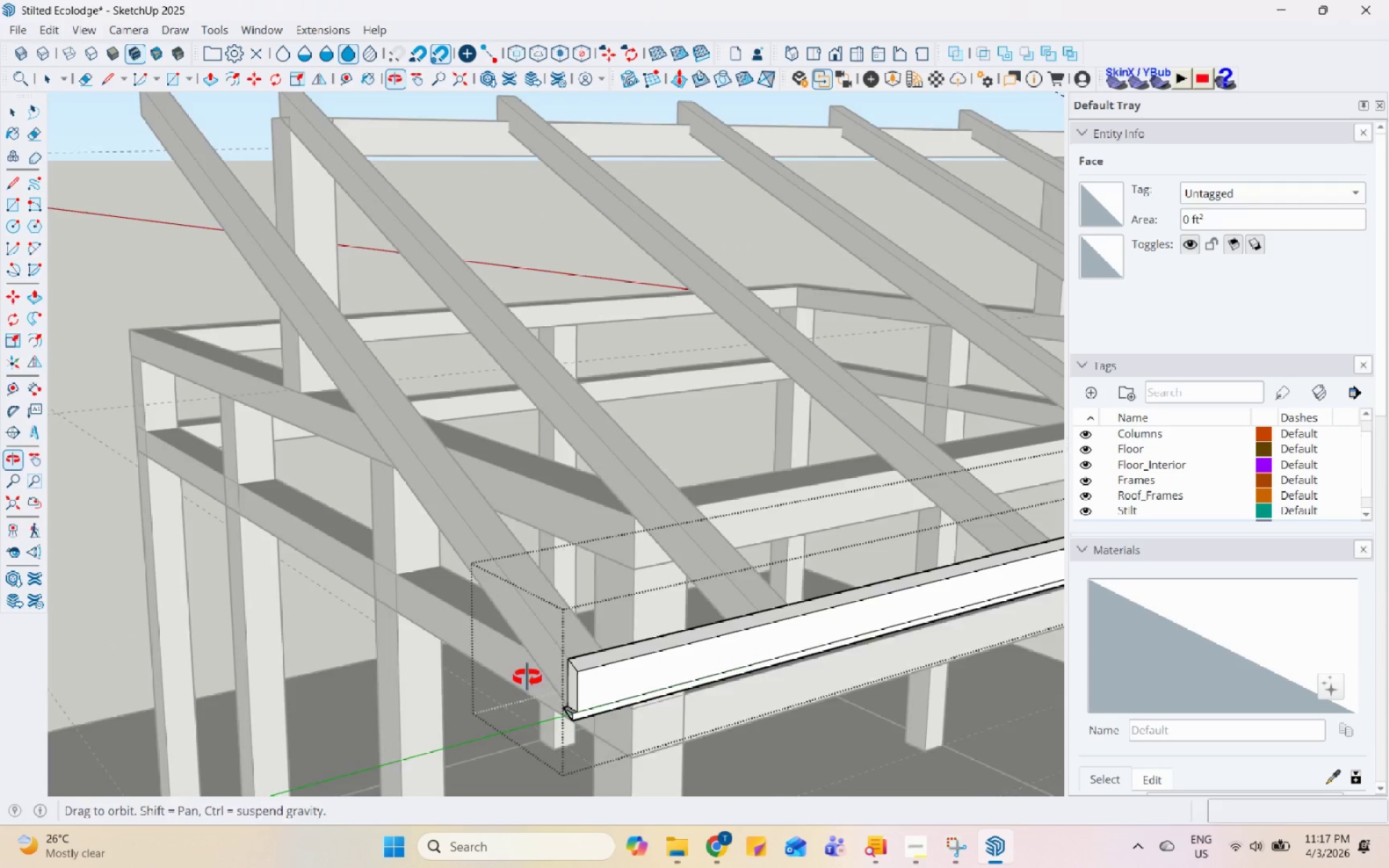 
key(Space)
 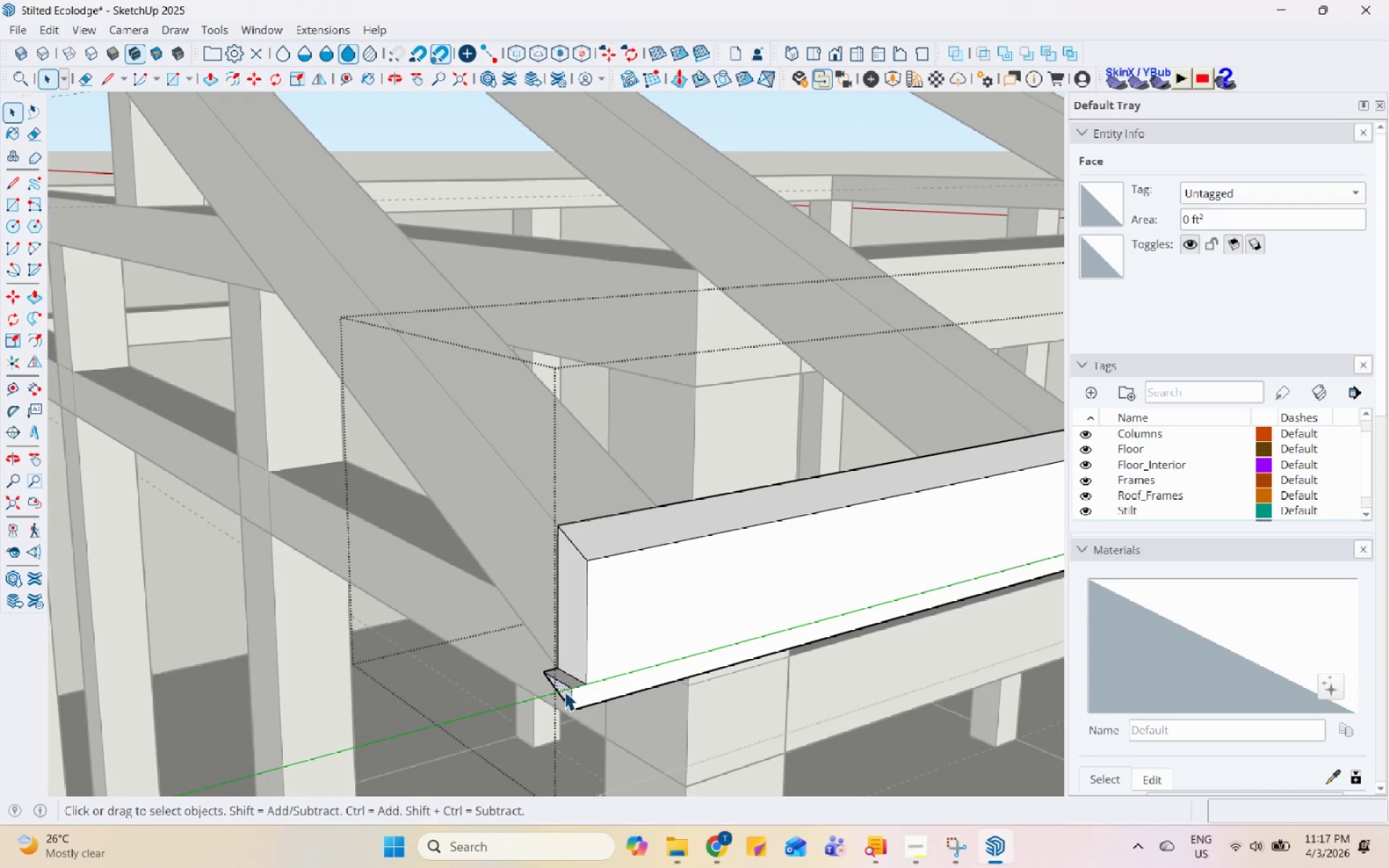 
scroll: coordinate [559, 704], scroll_direction: up, amount: 7.0
 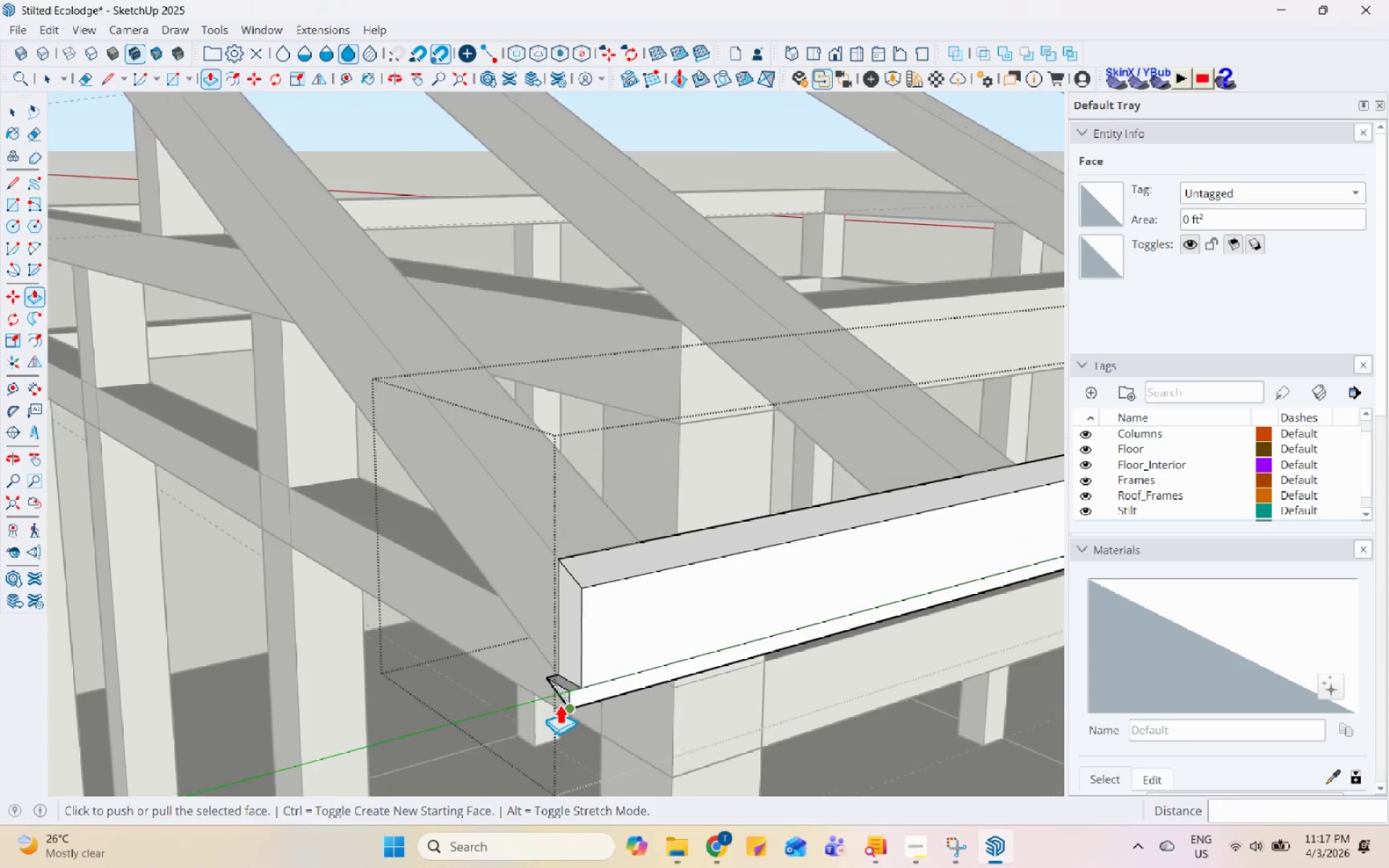 
key(P)
 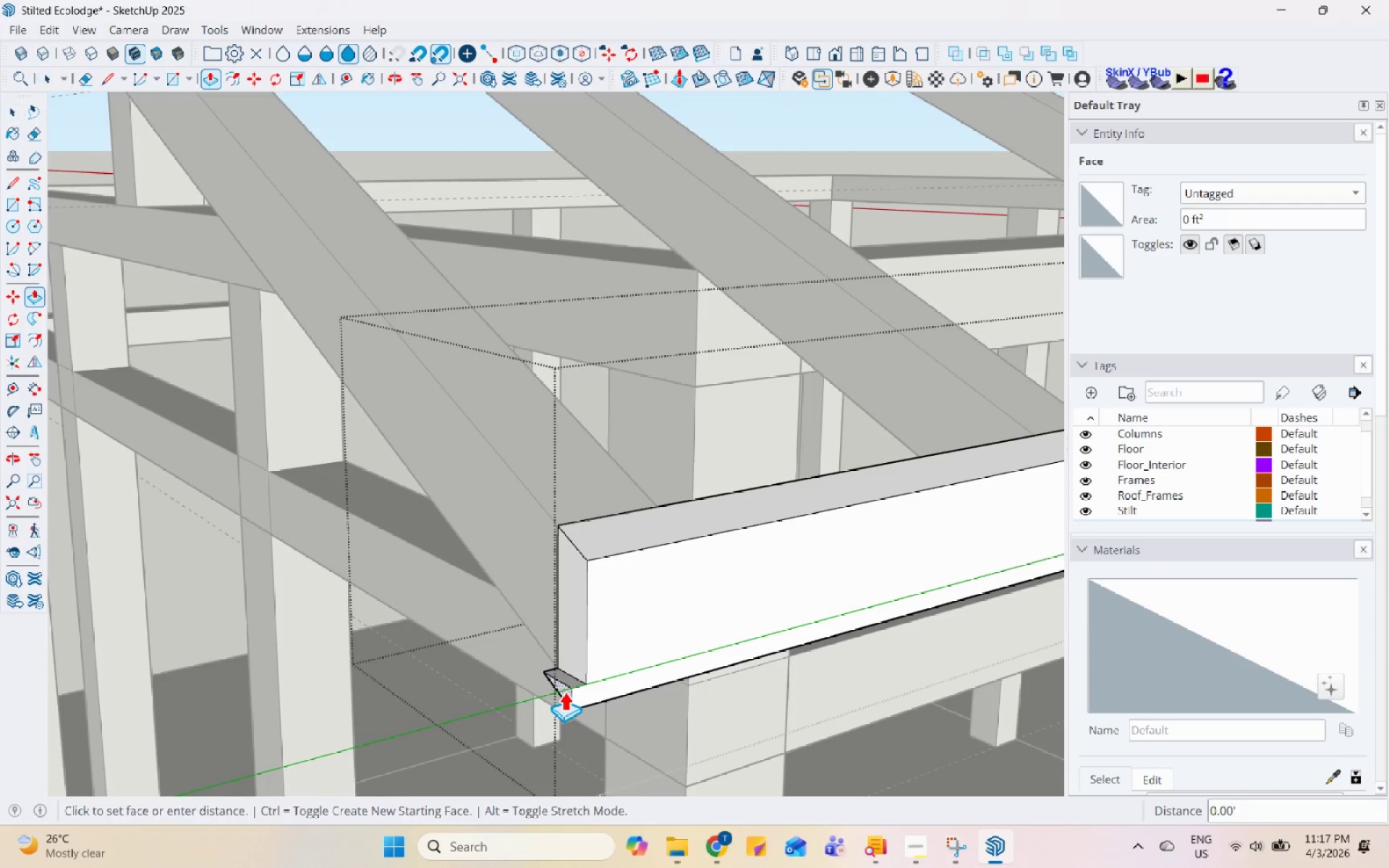 
left_click([564, 691])
 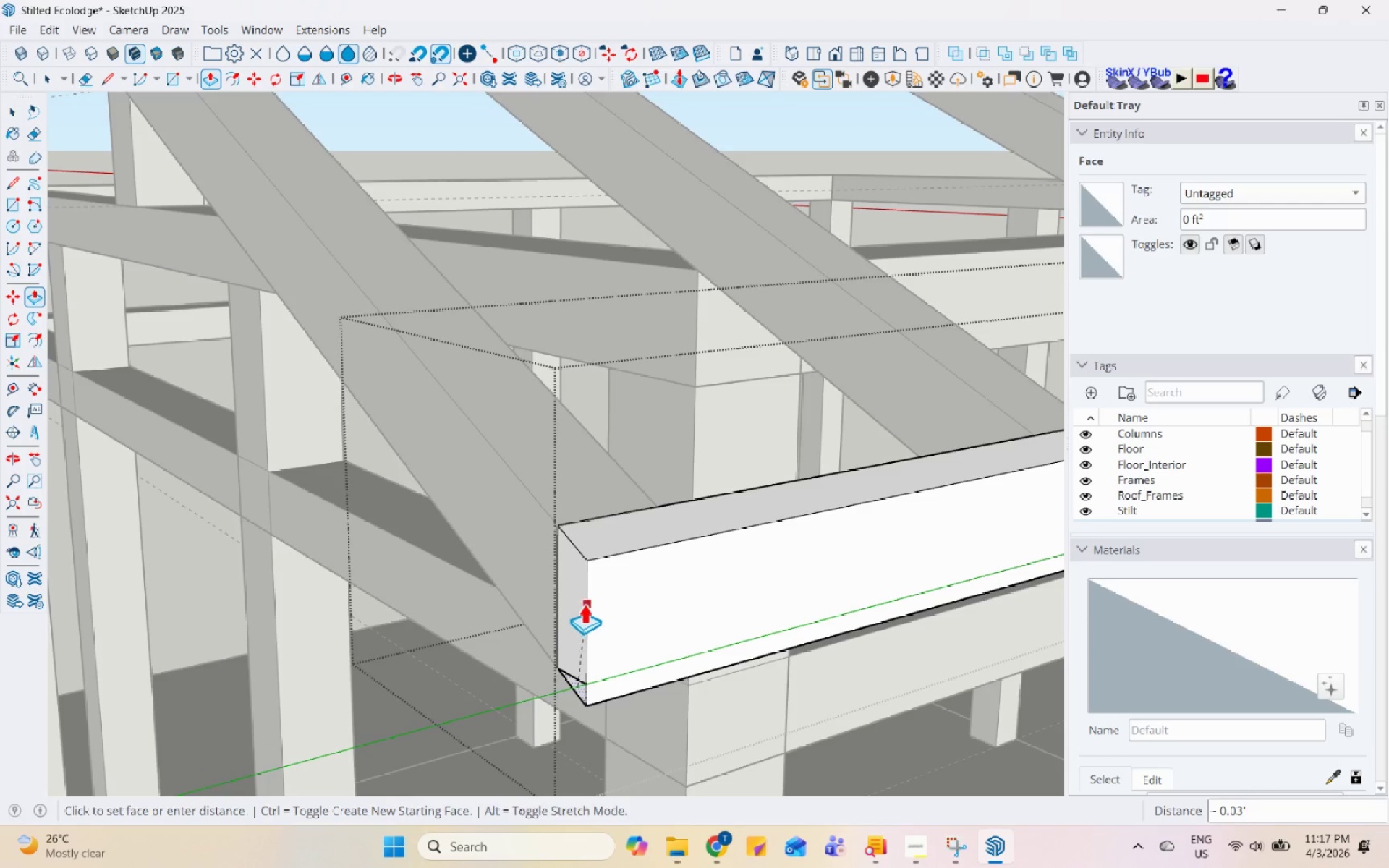 
left_click([585, 591])
 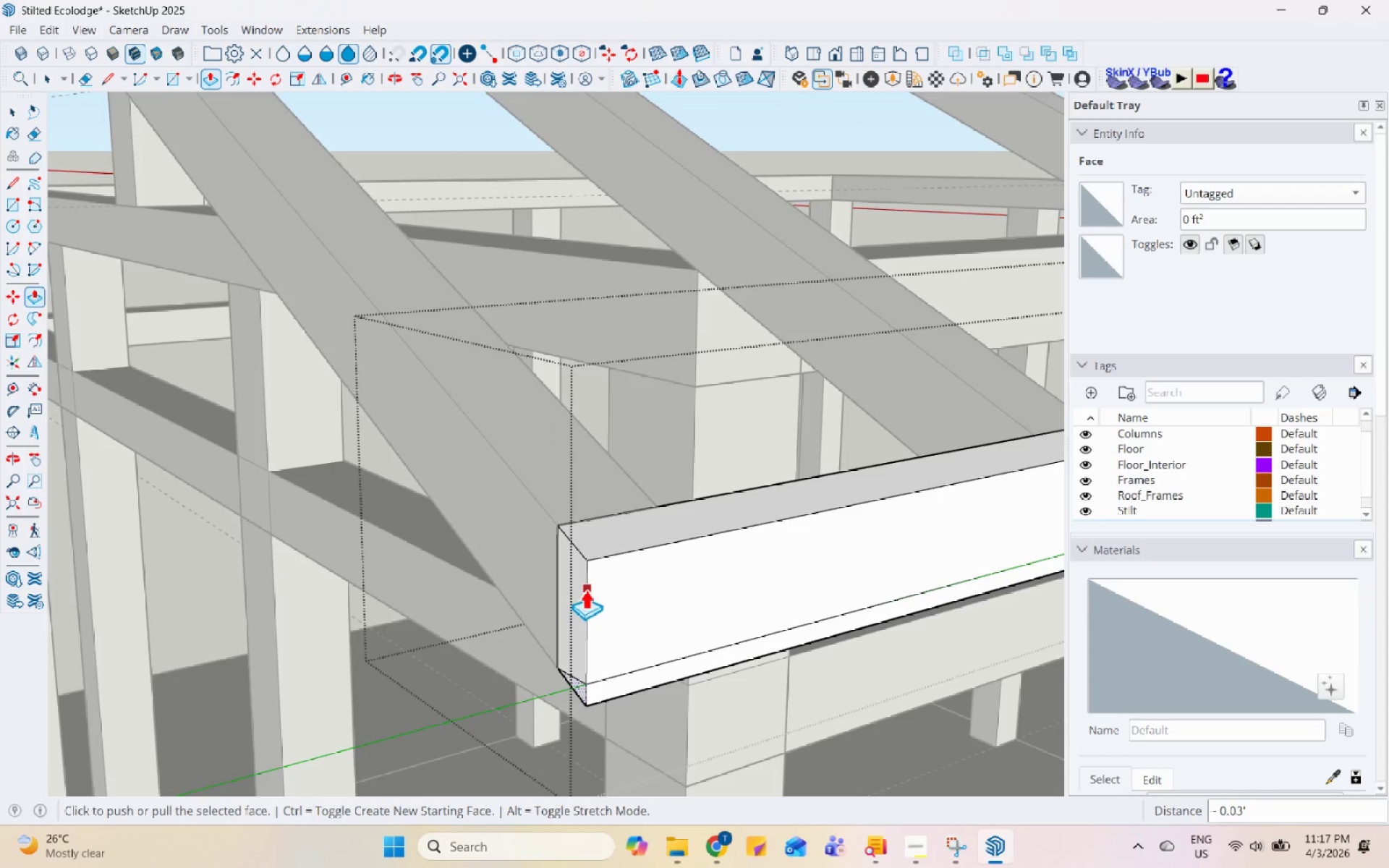 
scroll: coordinate [348, 555], scroll_direction: down, amount: 19.0
 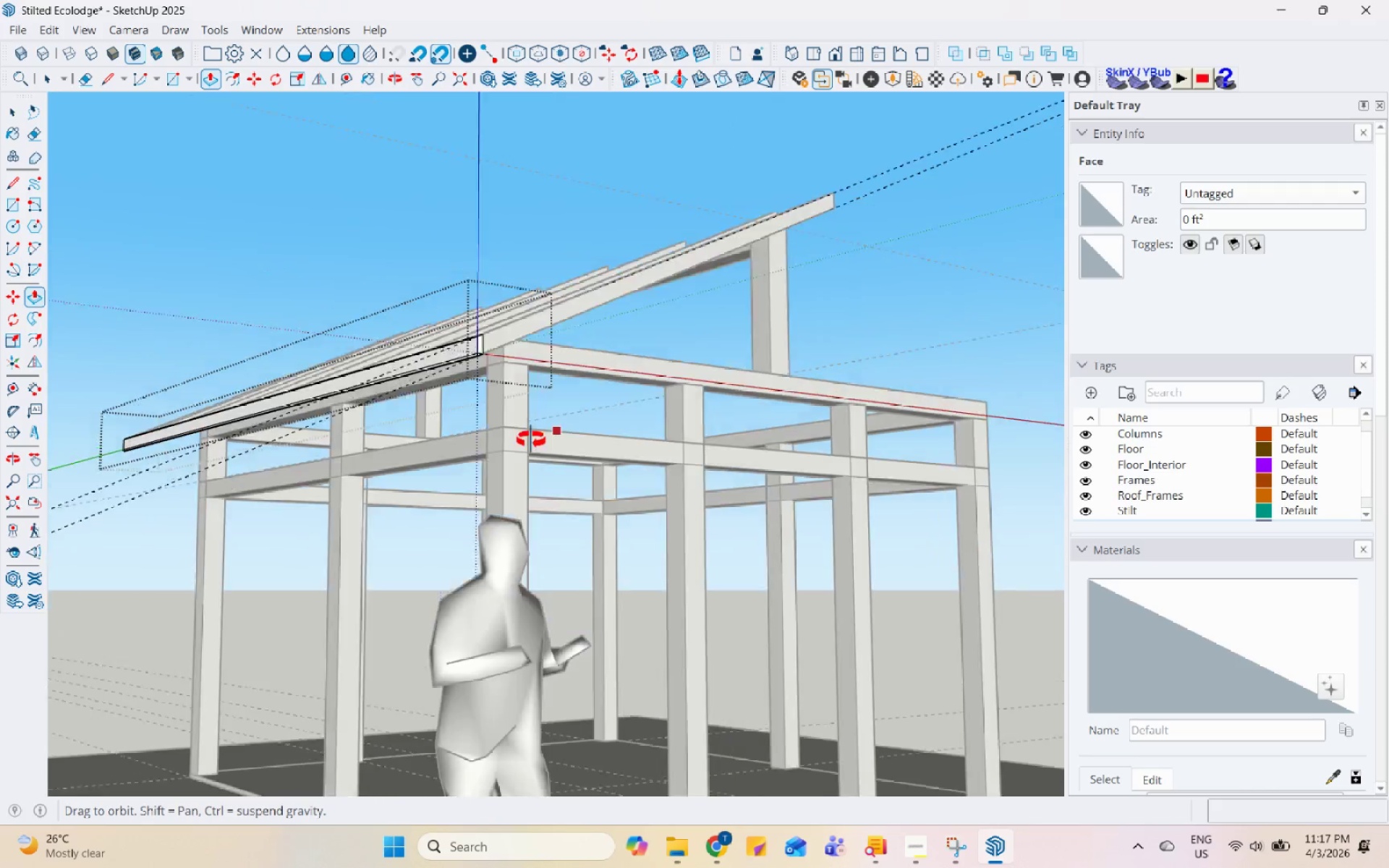 
key(Space)
 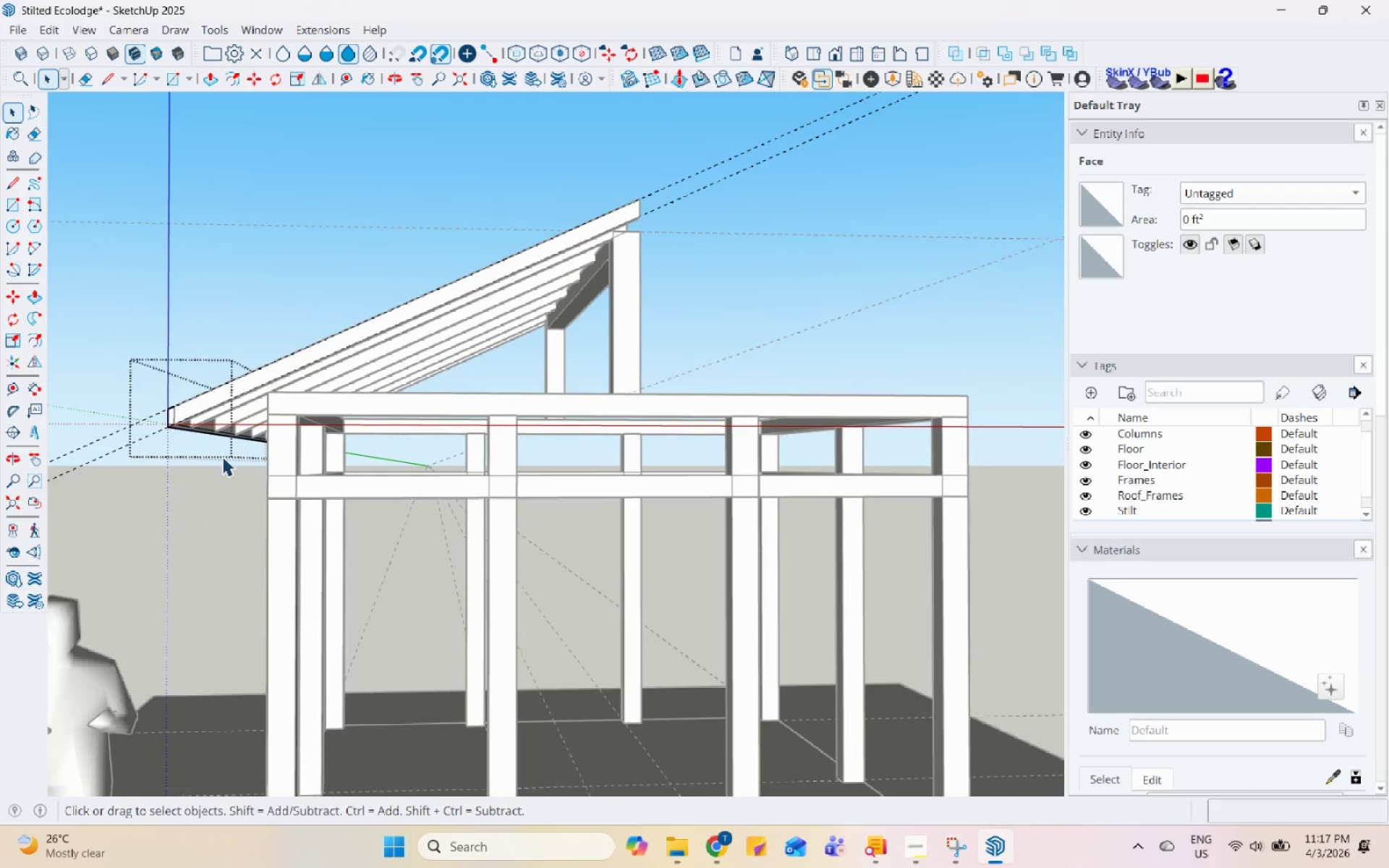 
key(Escape)
 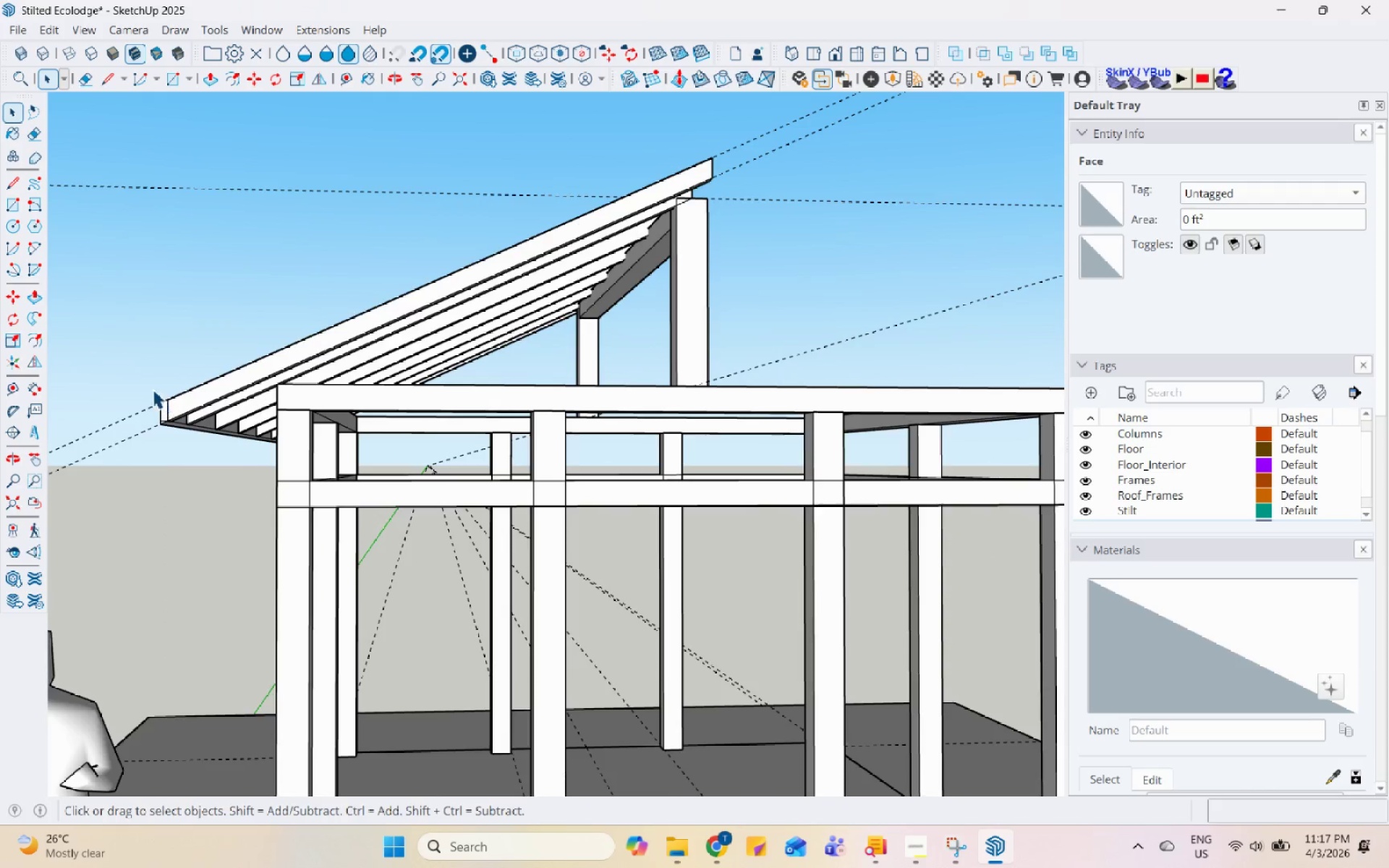 
scroll: coordinate [209, 442], scroll_direction: up, amount: 2.0
 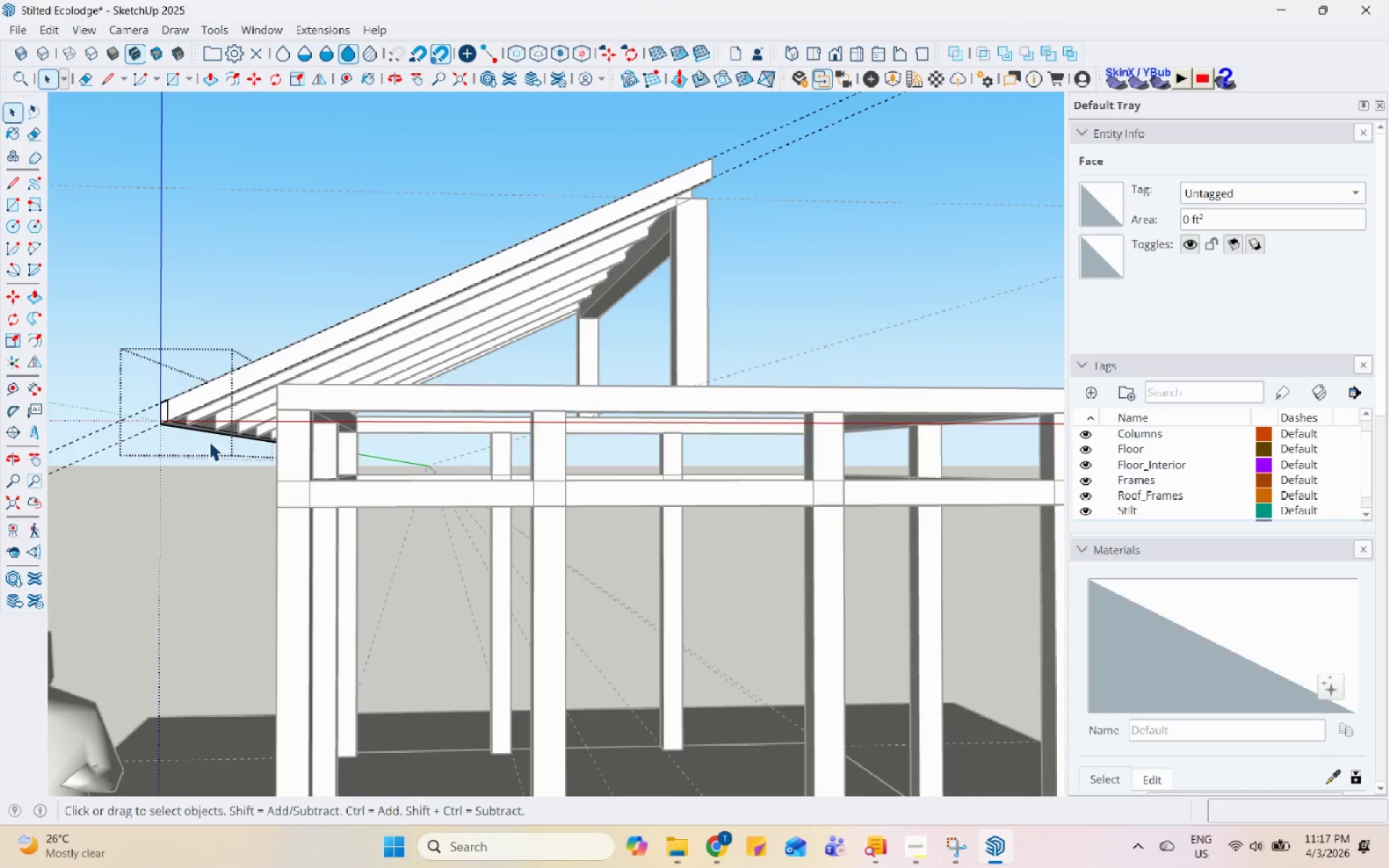 
key(Escape)
 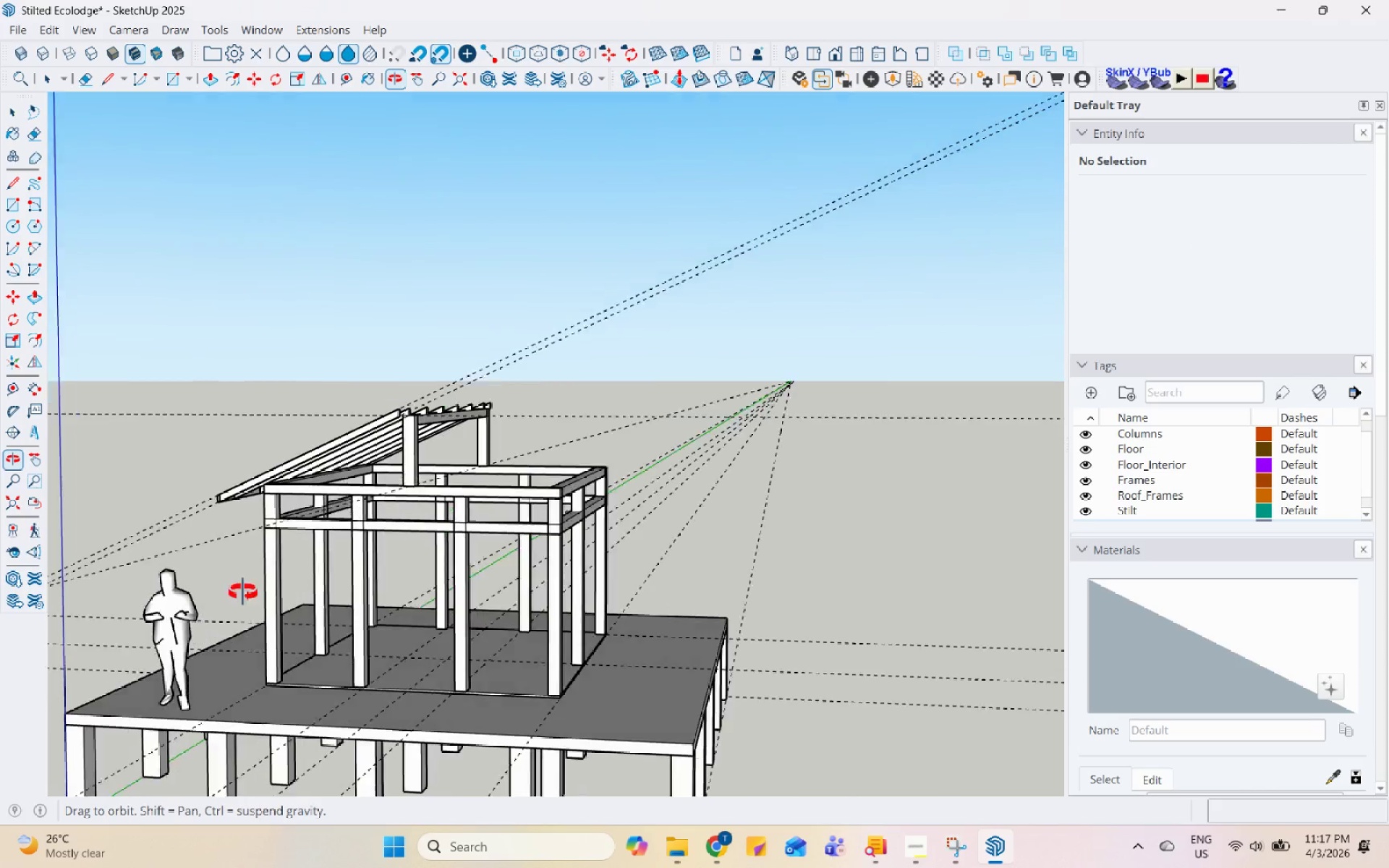 
scroll: coordinate [187, 430], scroll_direction: down, amount: 1.0
 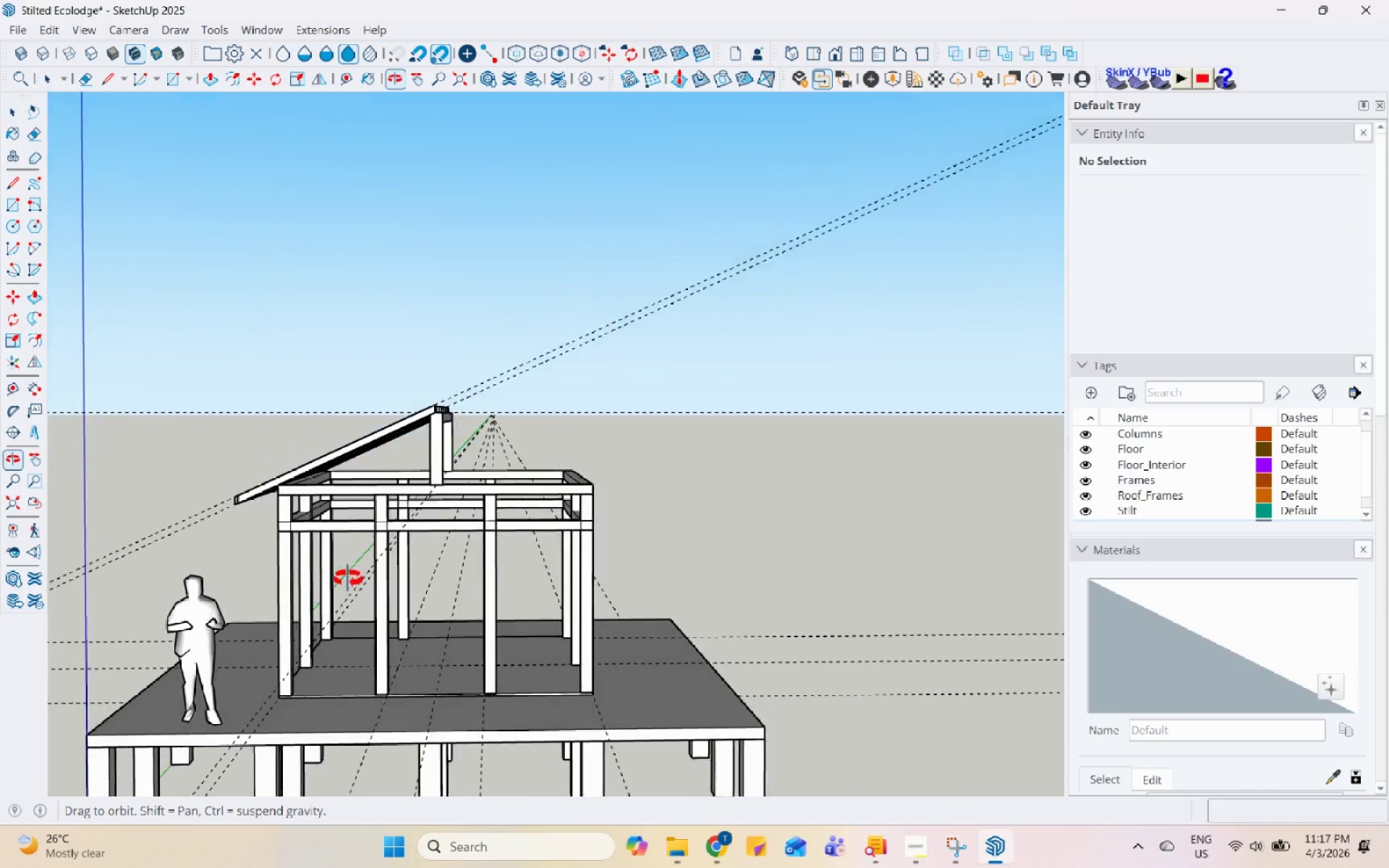 
scroll: coordinate [224, 493], scroll_direction: up, amount: 9.0
 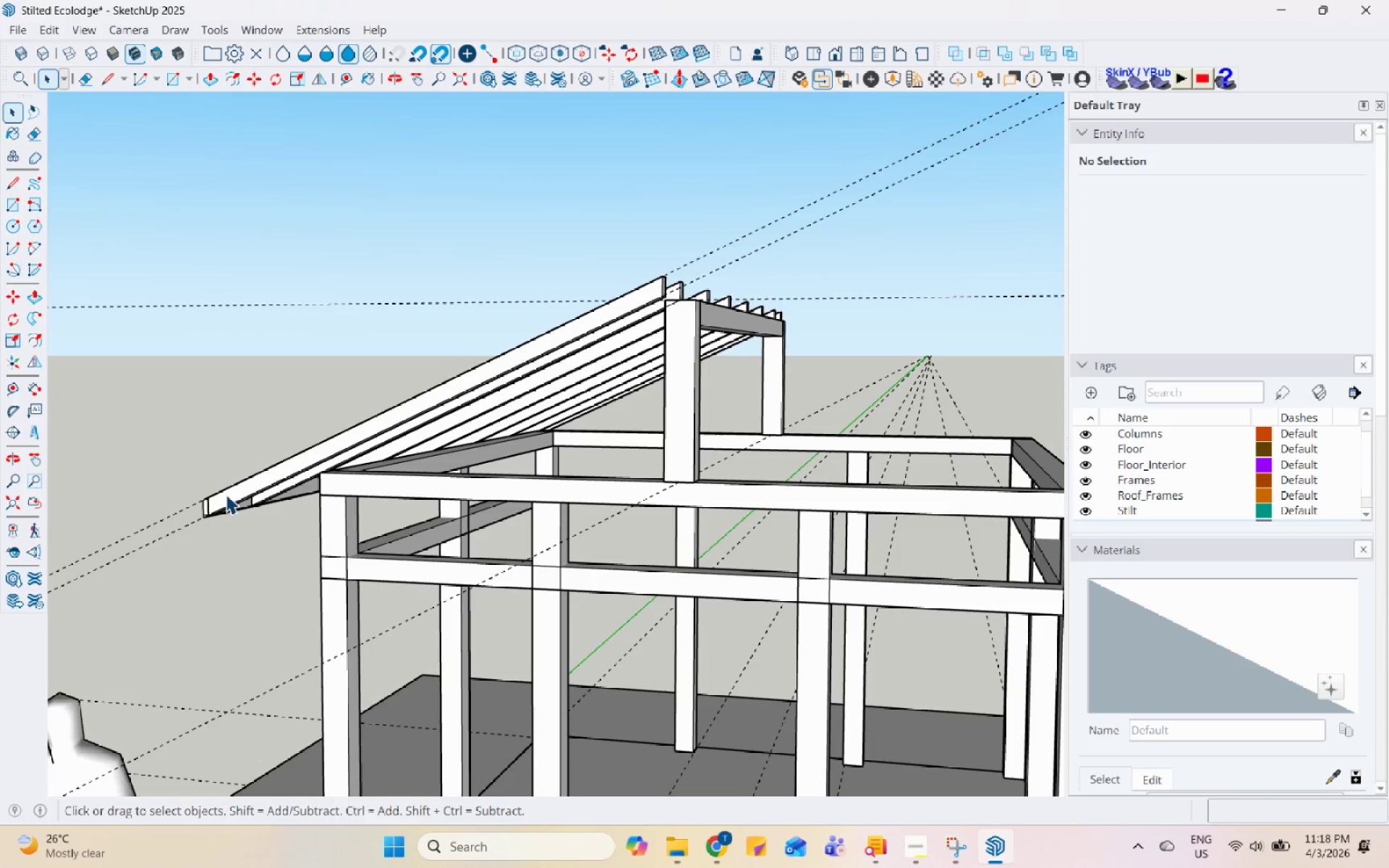 
wait(8.73)
 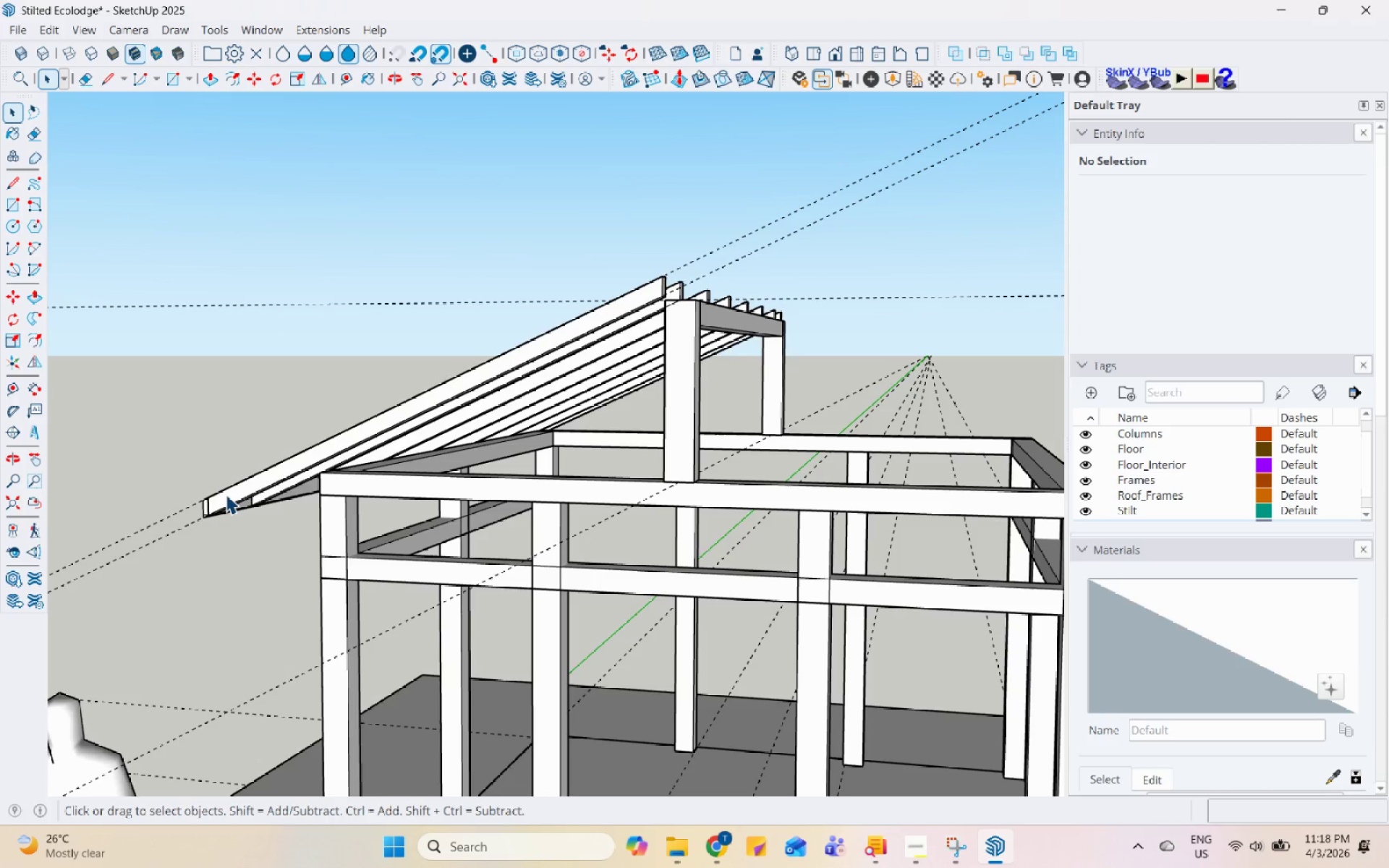 
left_click([412, 660])
 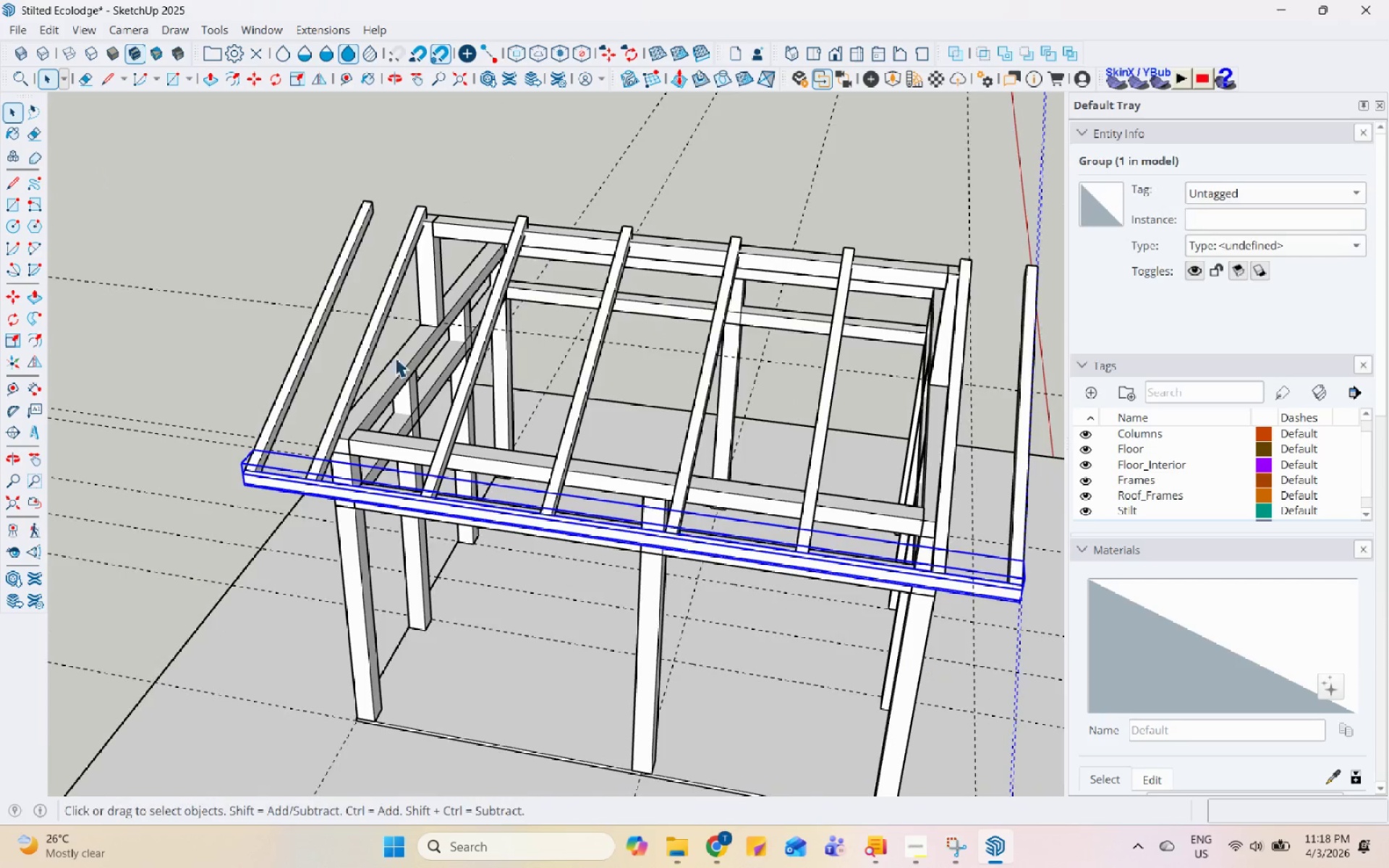 
hold_key(key=ControlLeft, duration=1.51)
 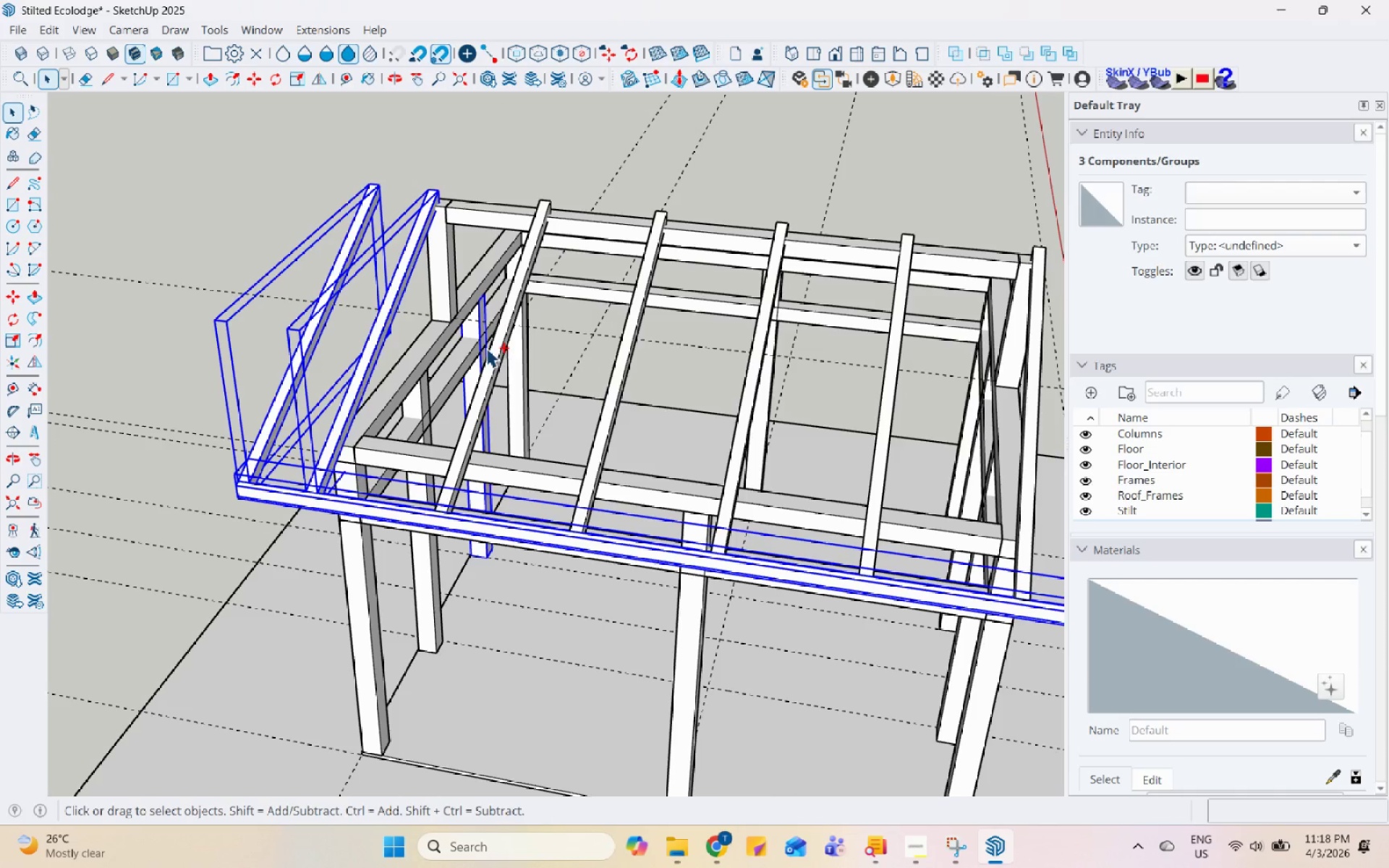 
scroll: coordinate [302, 373], scroll_direction: up, amount: 1.0
 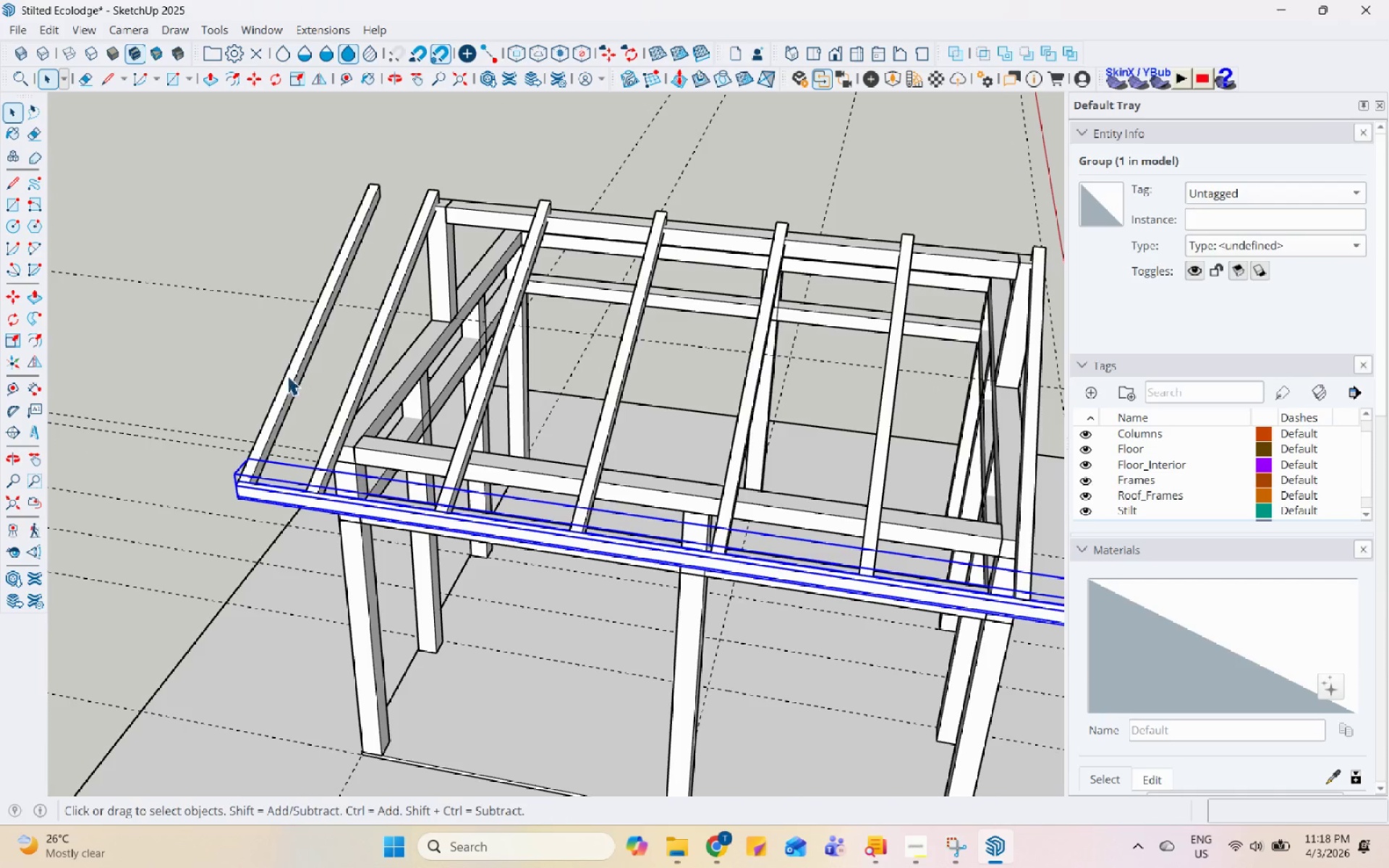 
left_click([287, 375])
 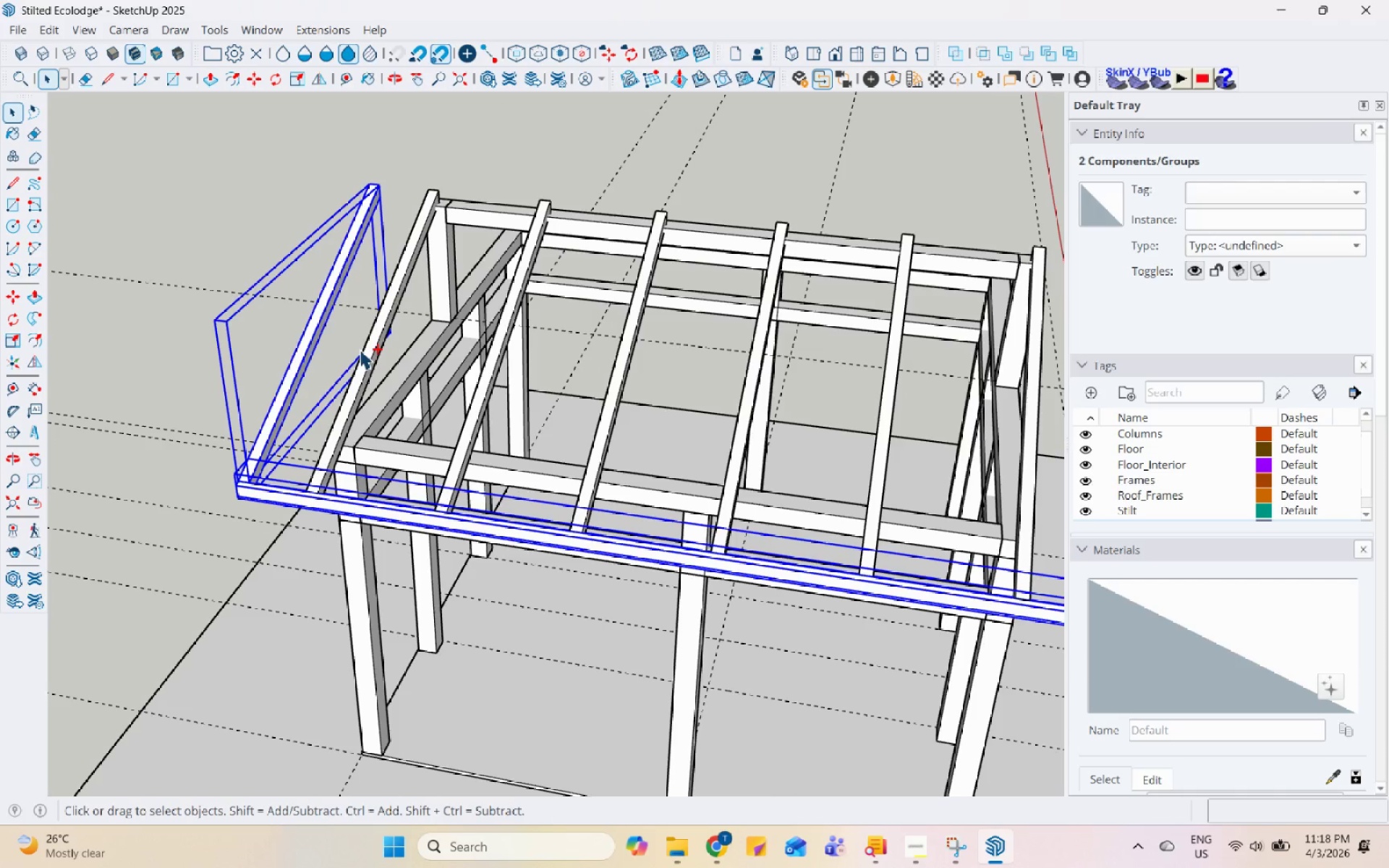 
left_click([363, 349])
 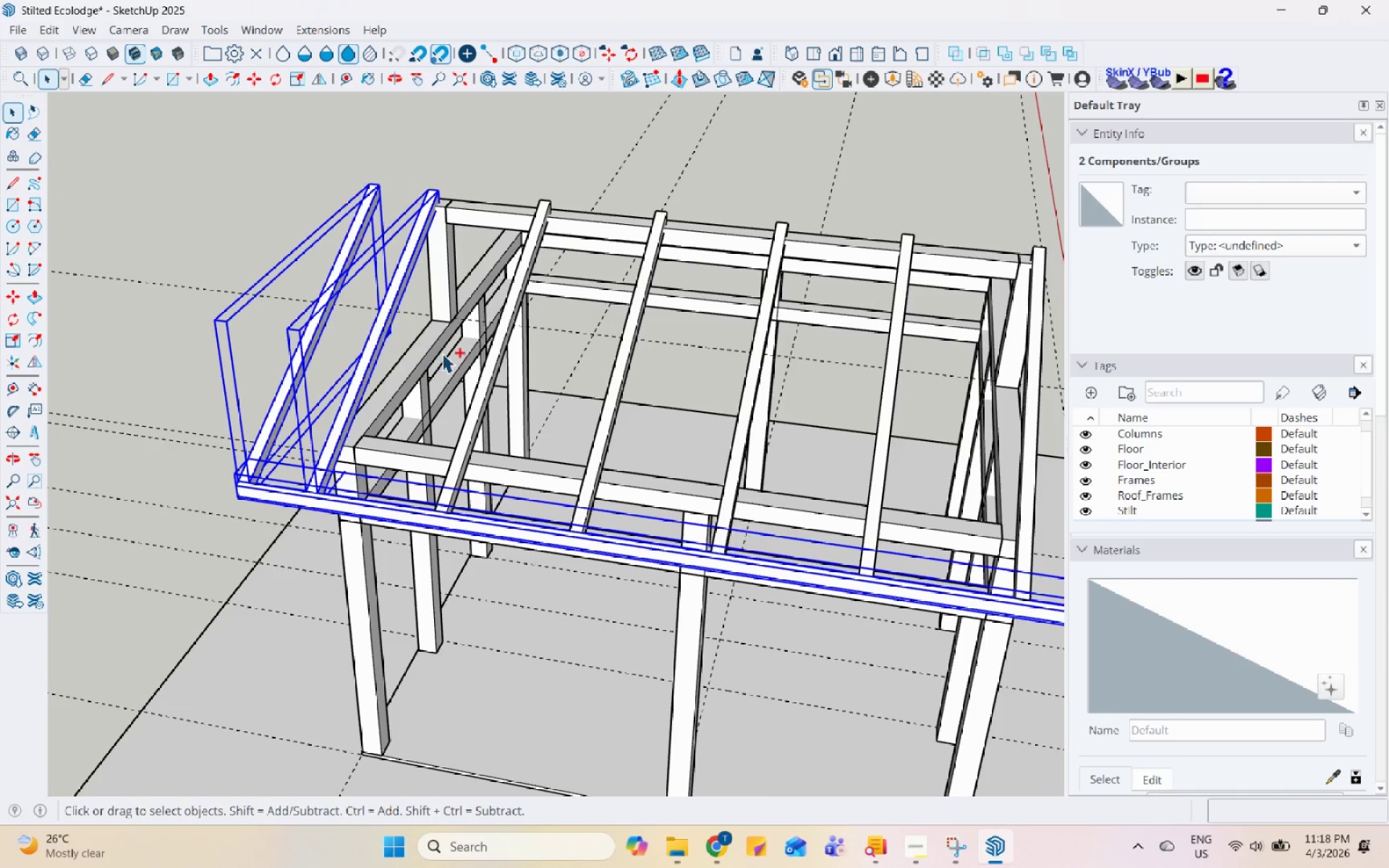 
hold_key(key=ControlLeft, duration=0.66)
left_click([486, 348])
 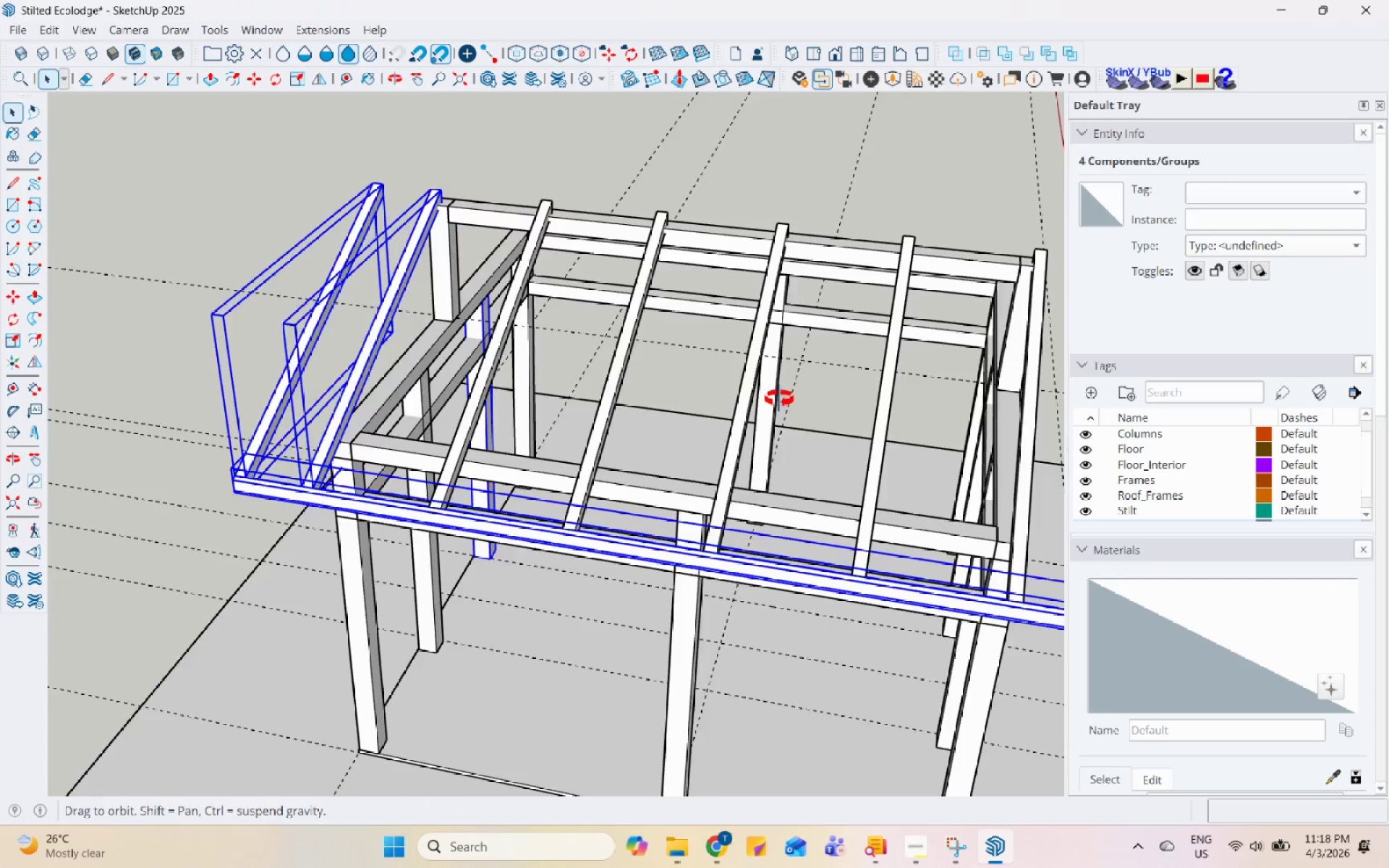 
left_click([819, 265])
 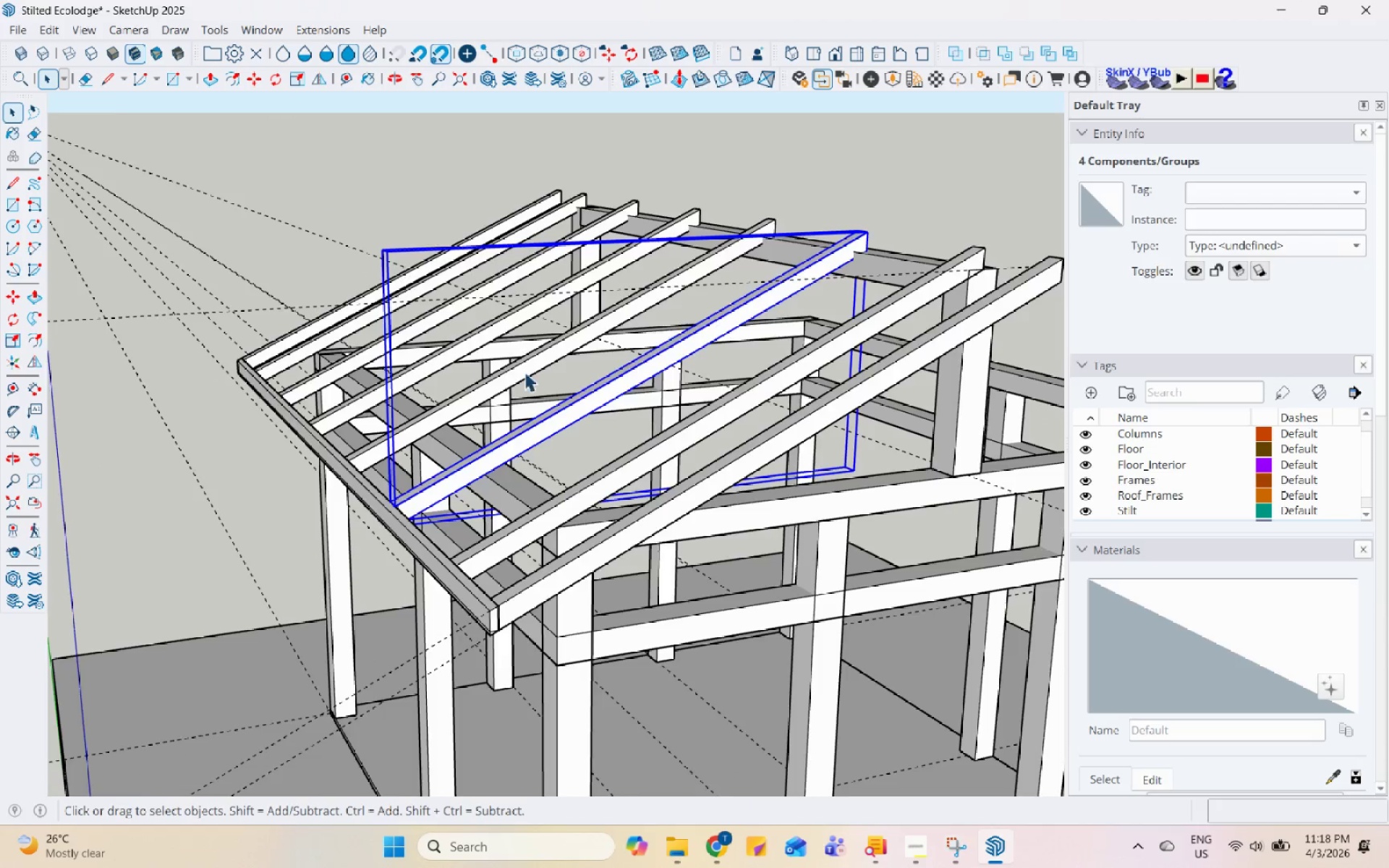 
scroll: coordinate [395, 287], scroll_direction: up, amount: 1.0
 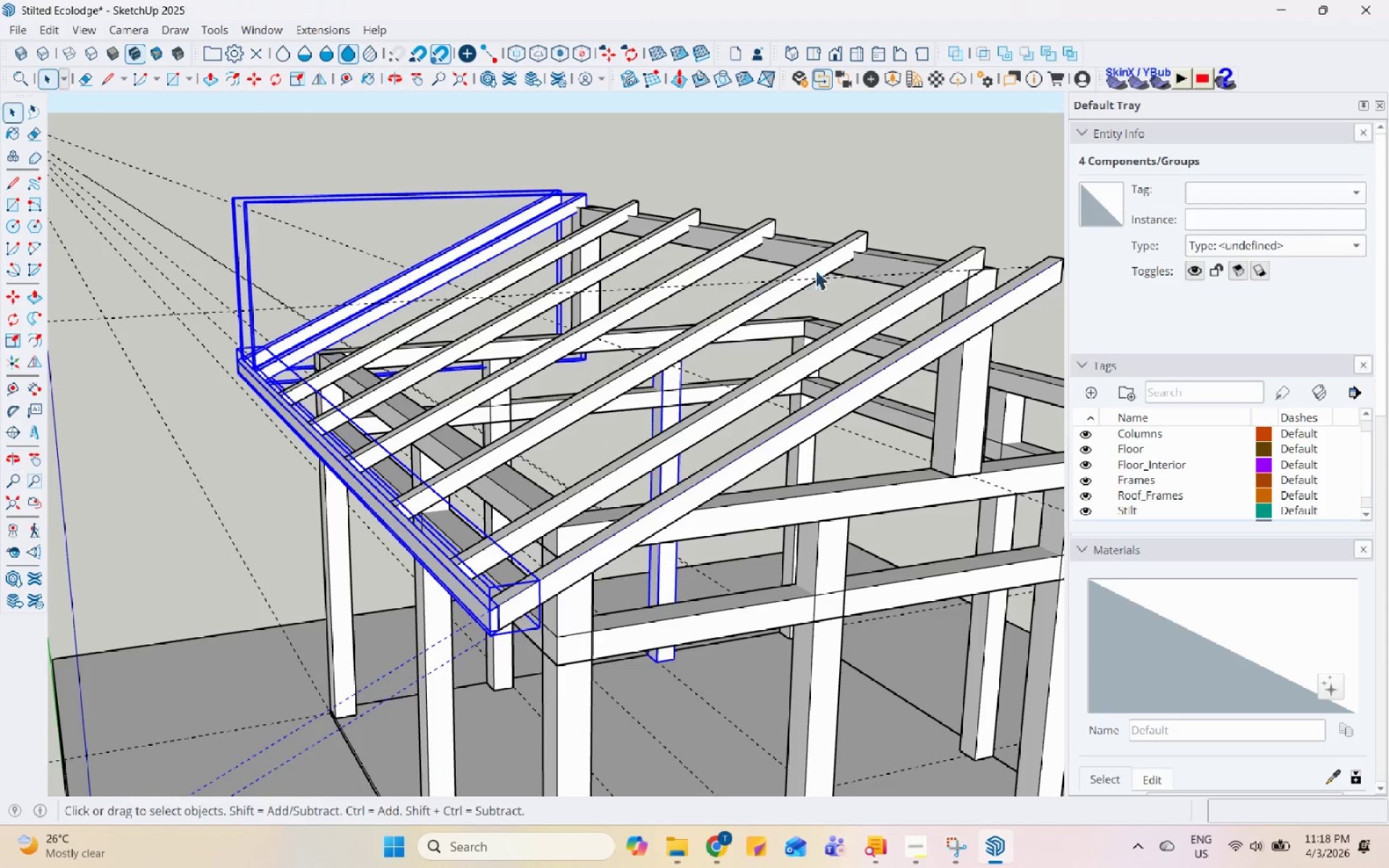 
scroll: coordinate [522, 373], scroll_direction: down, amount: 4.0
 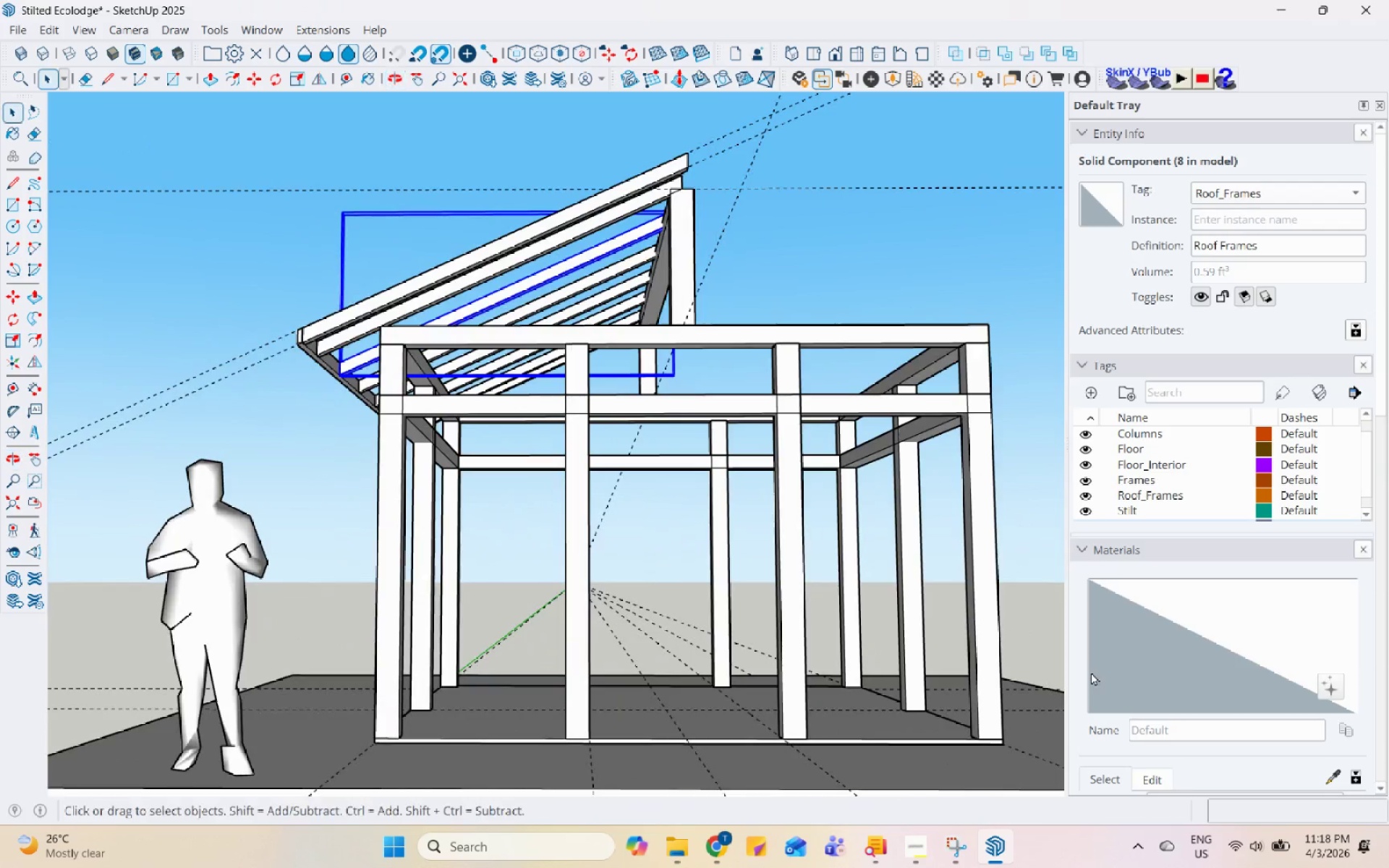 
left_click_drag(start_coordinate=[1049, 566], to_coordinate=[359, 481])
 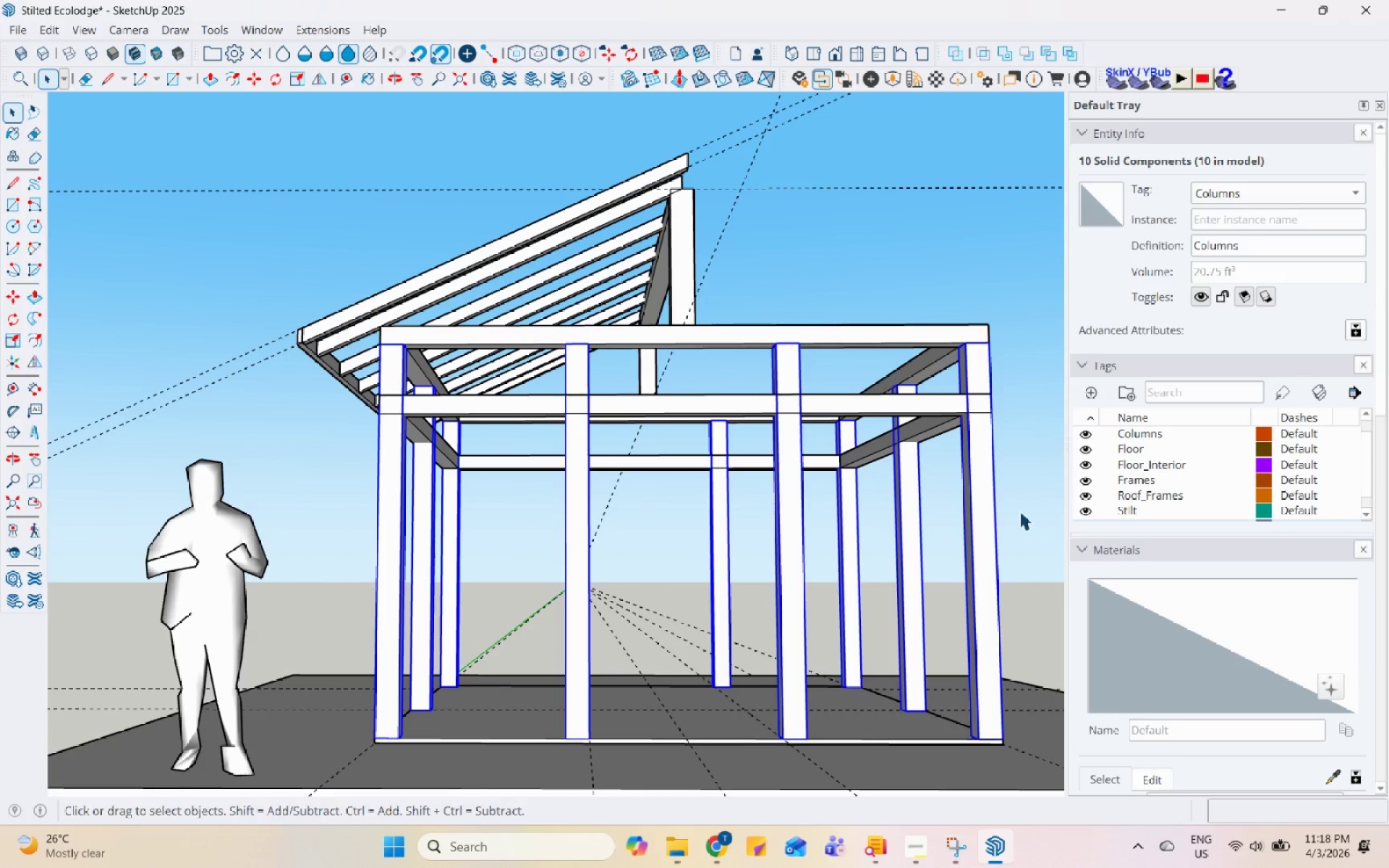 
right_click([985, 501])
 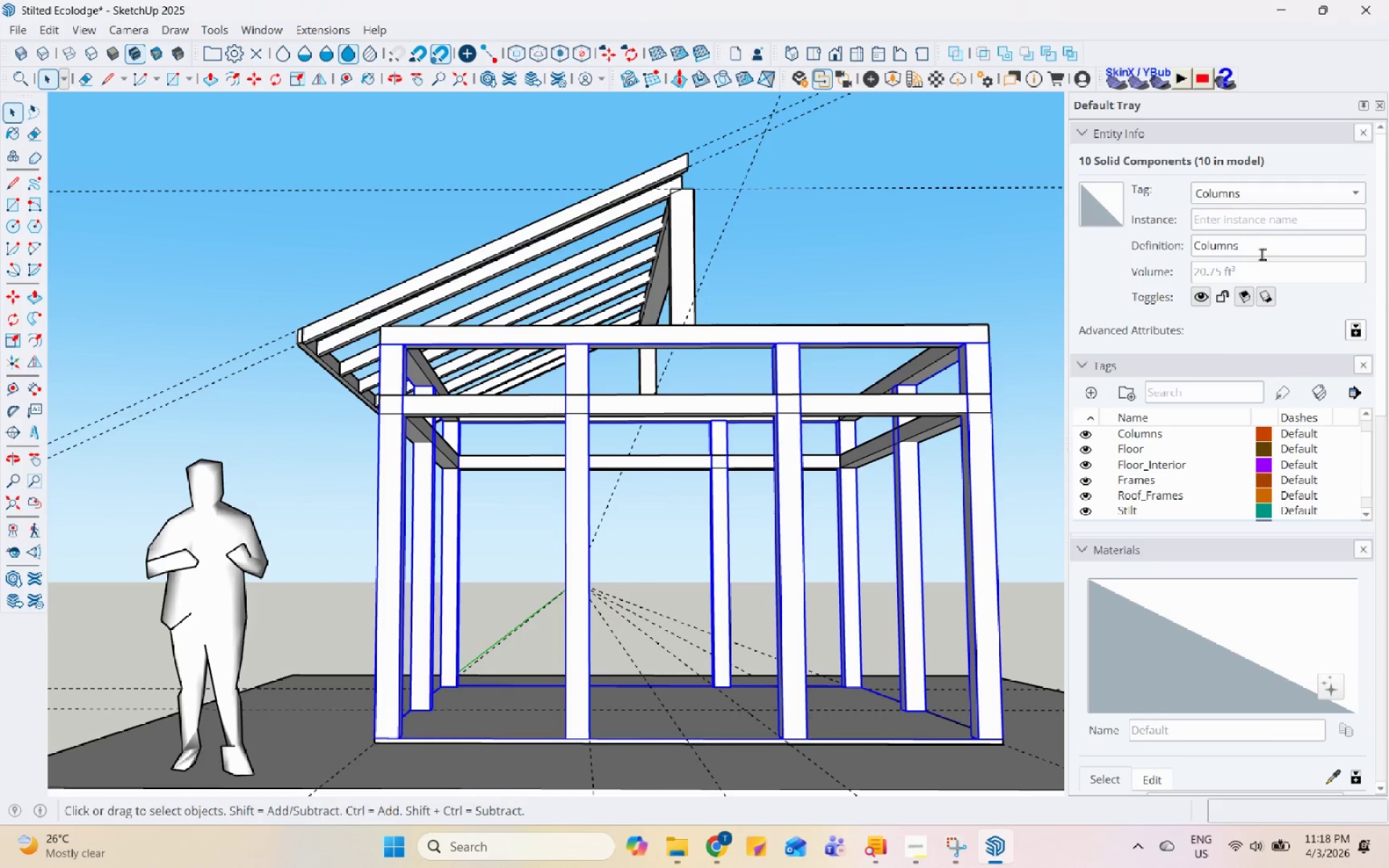 
left_click([1319, 190])
 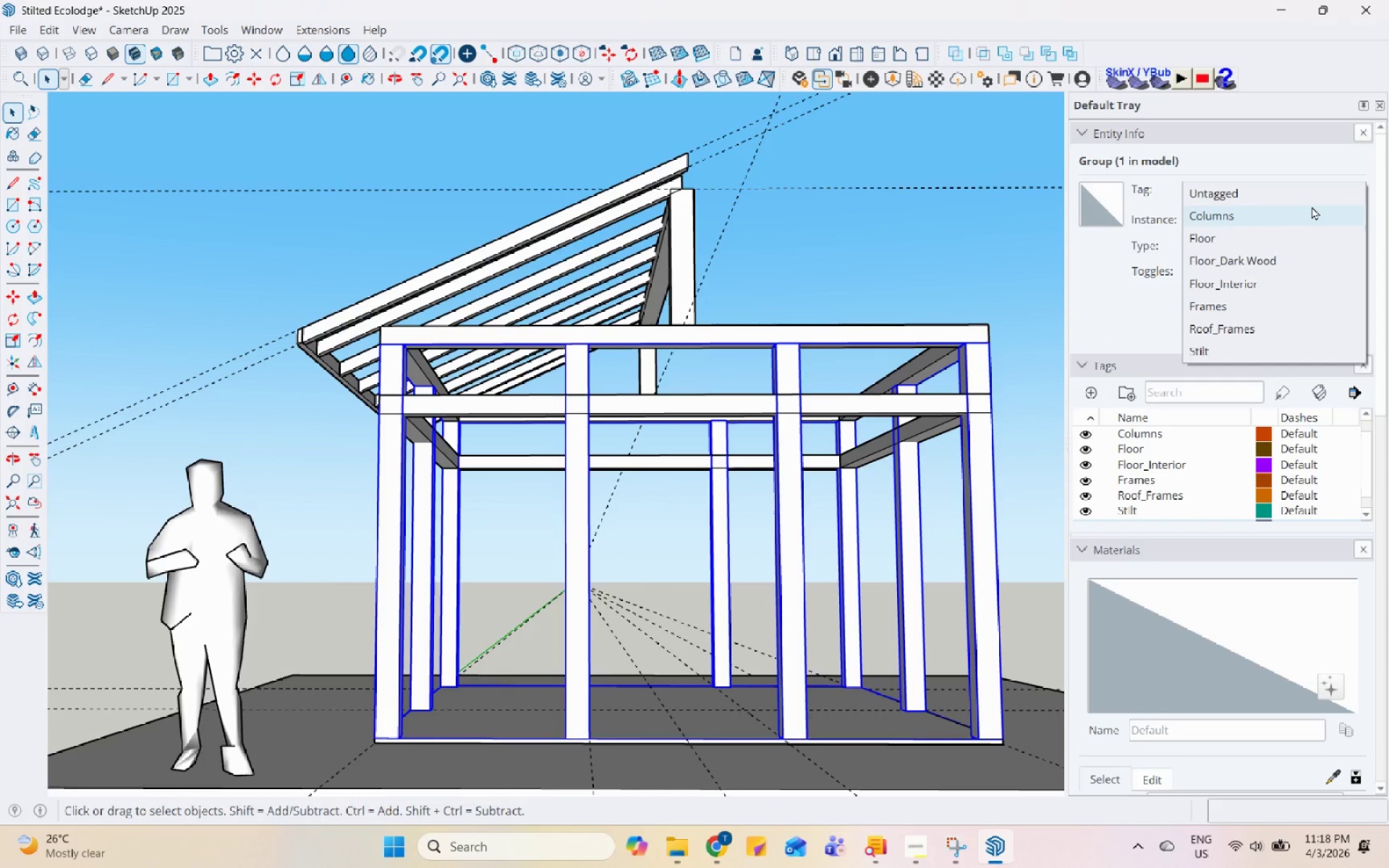 
left_click([1311, 212])
 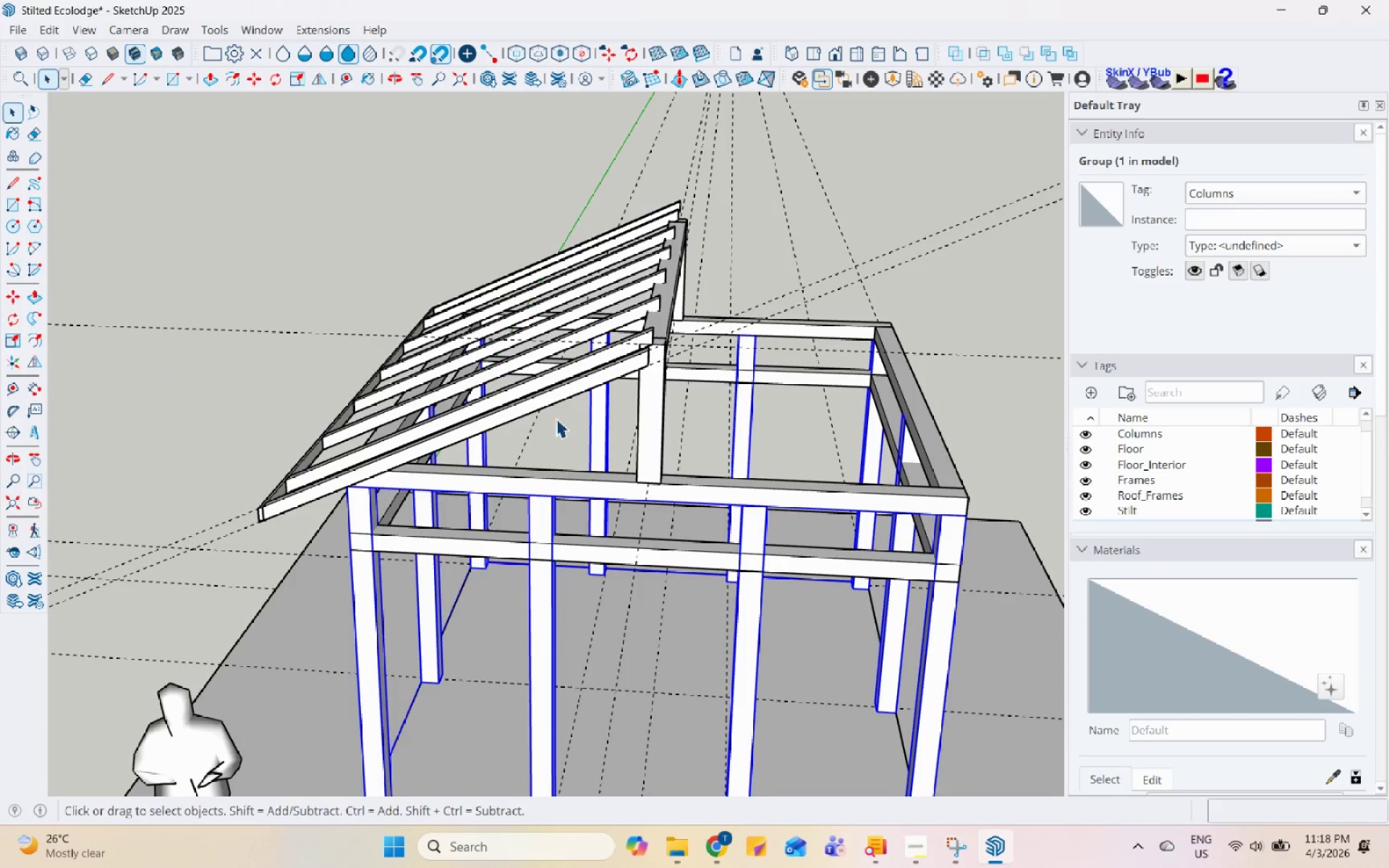 
left_click([595, 321])
 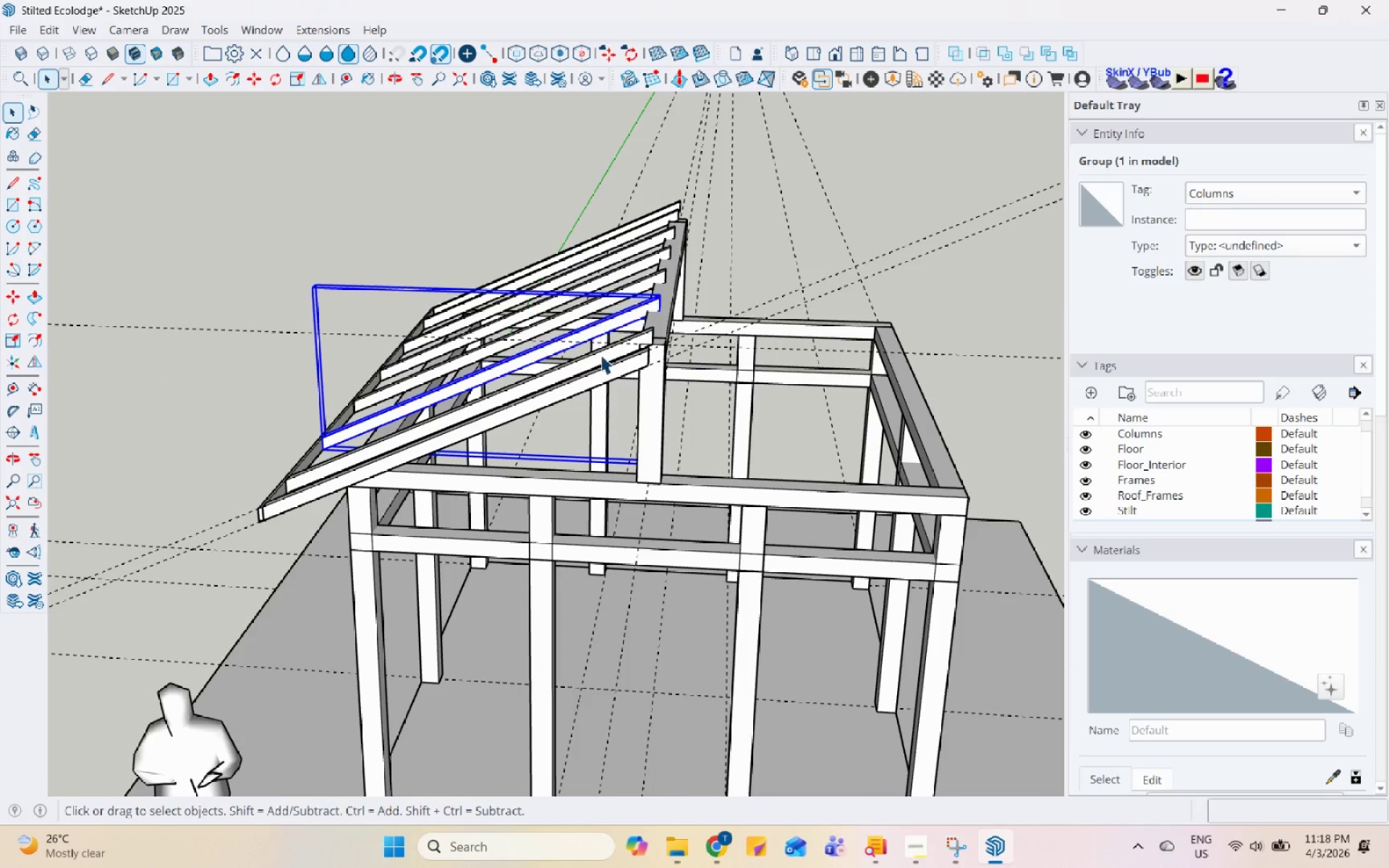 
scroll: coordinate [602, 363], scroll_direction: up, amount: 3.0
 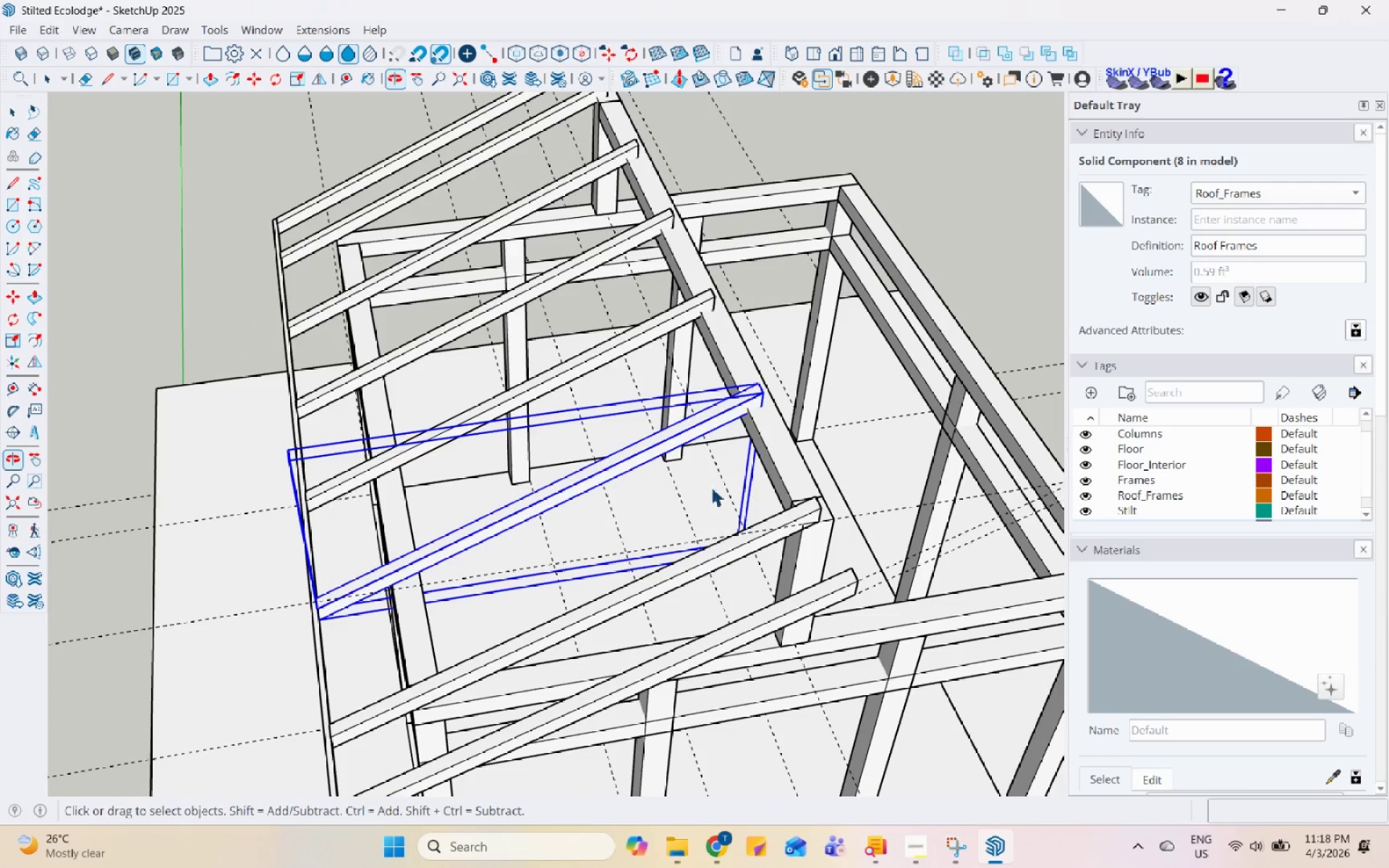 
hold_key(key=ControlLeft, duration=0.42)
 